 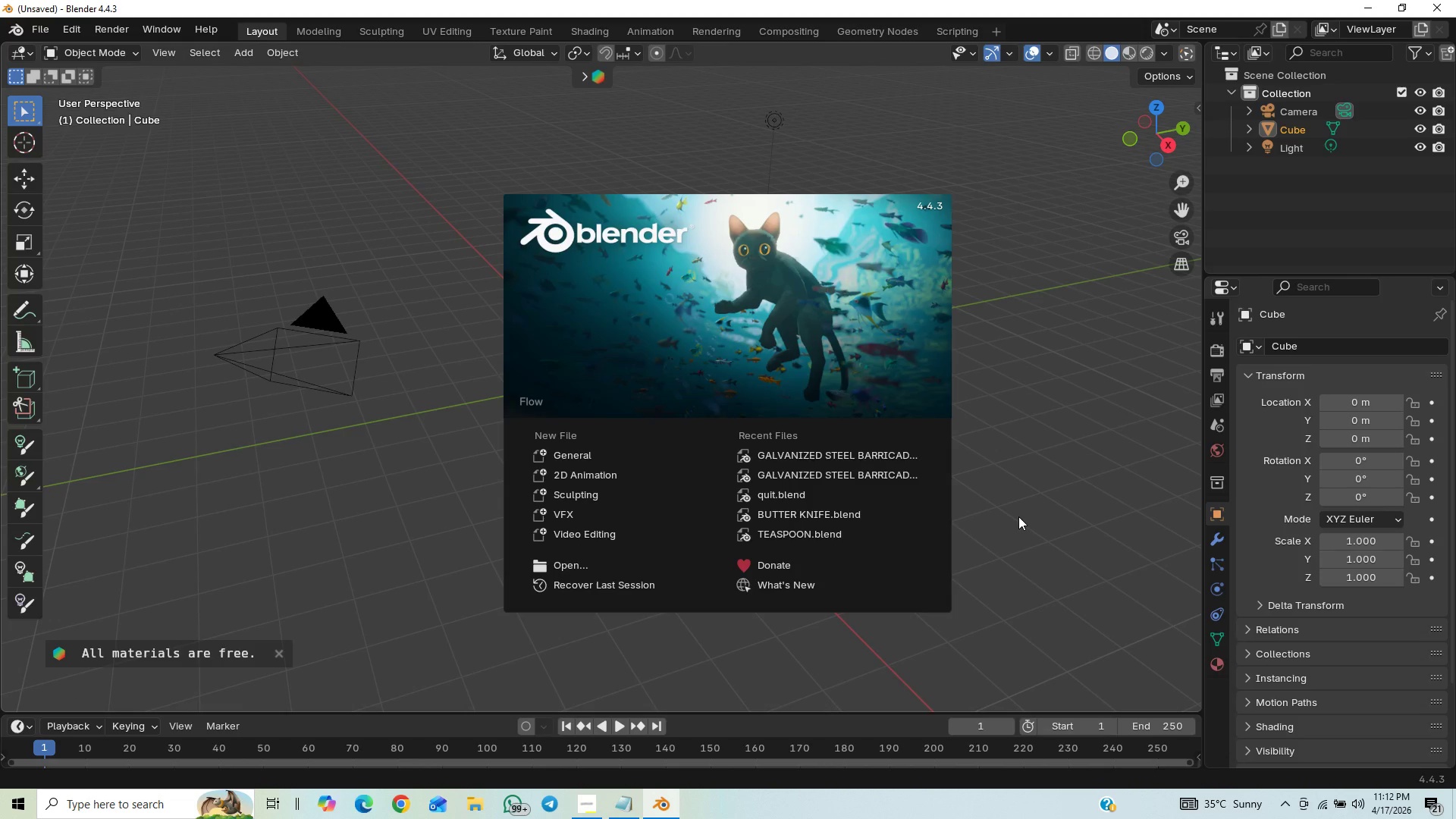 
left_click_drag(start_coordinate=[1442, 353], to_coordinate=[1438, 367])
 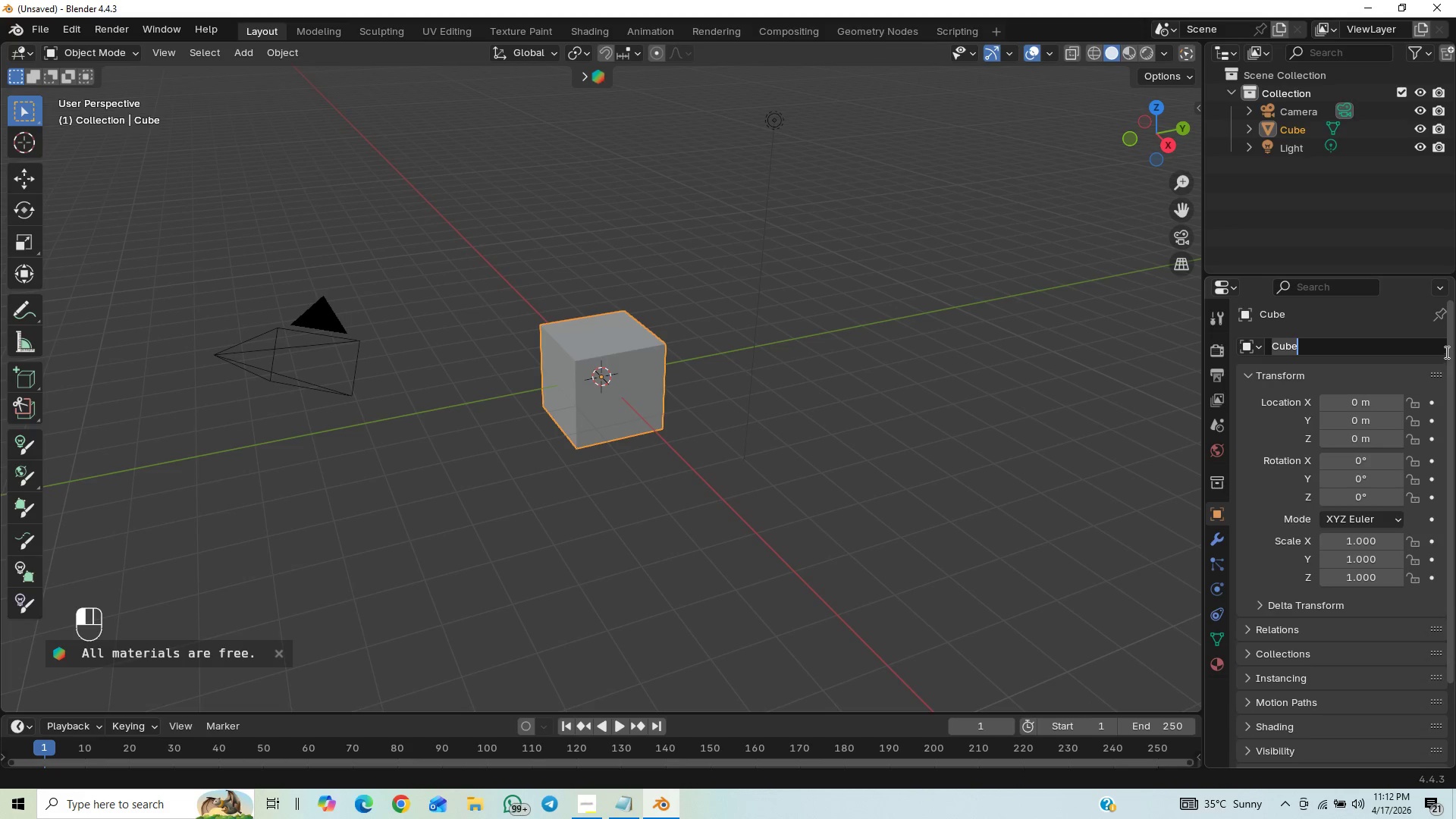 
left_click_drag(start_coordinate=[1446, 349], to_coordinate=[1446, 356])
 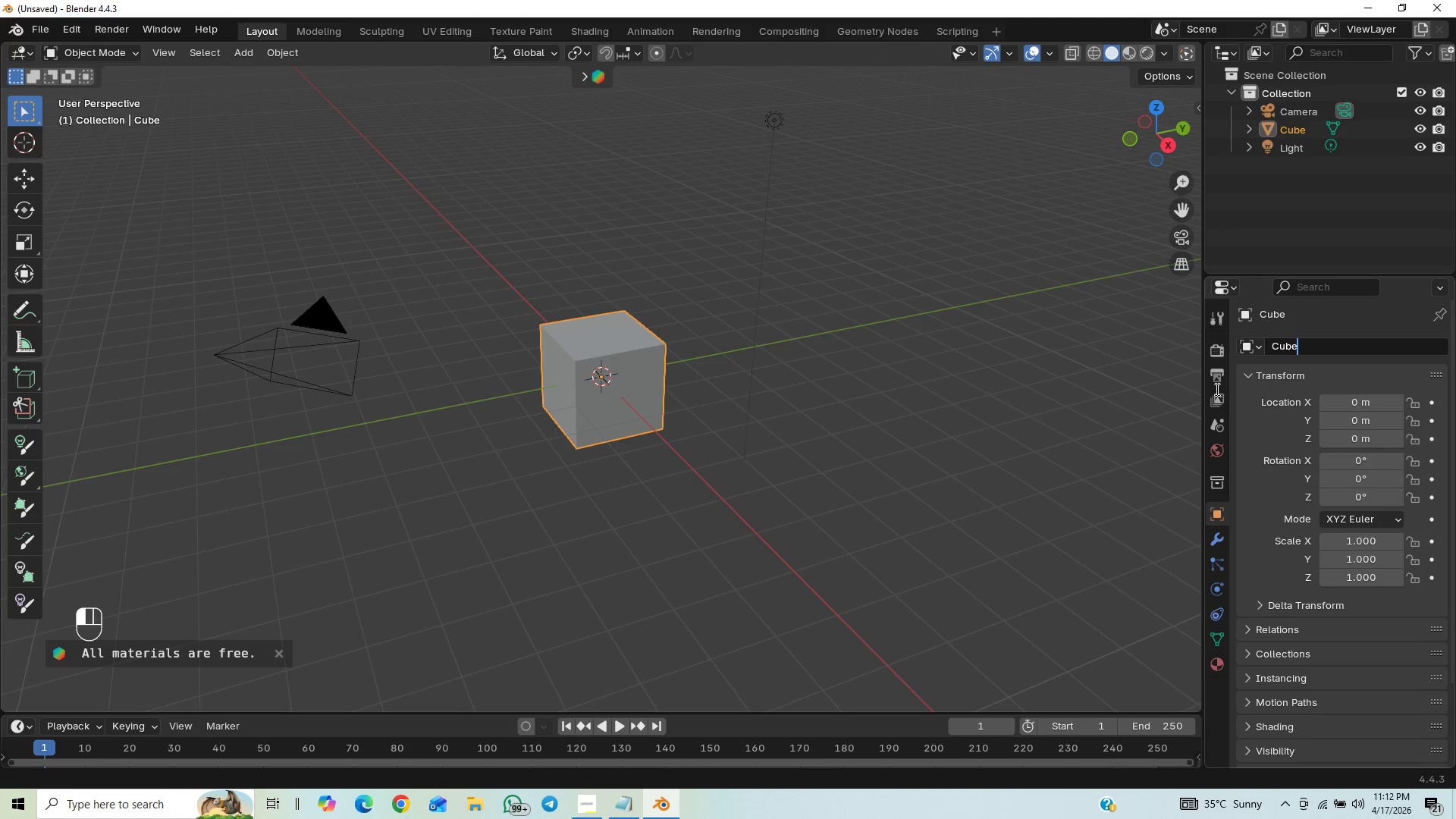 
left_click([1113, 409])
 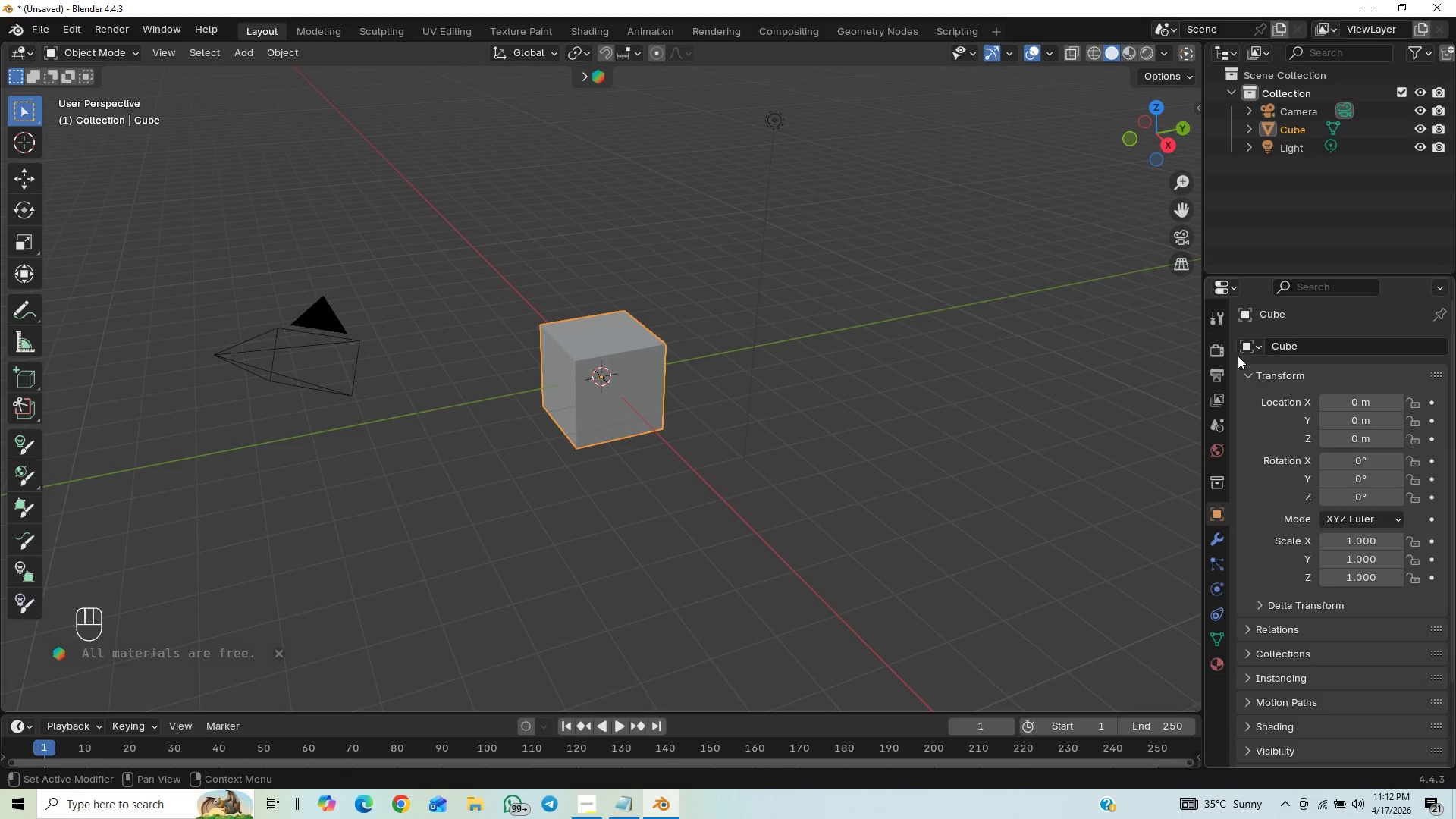 
left_click([1226, 353])
 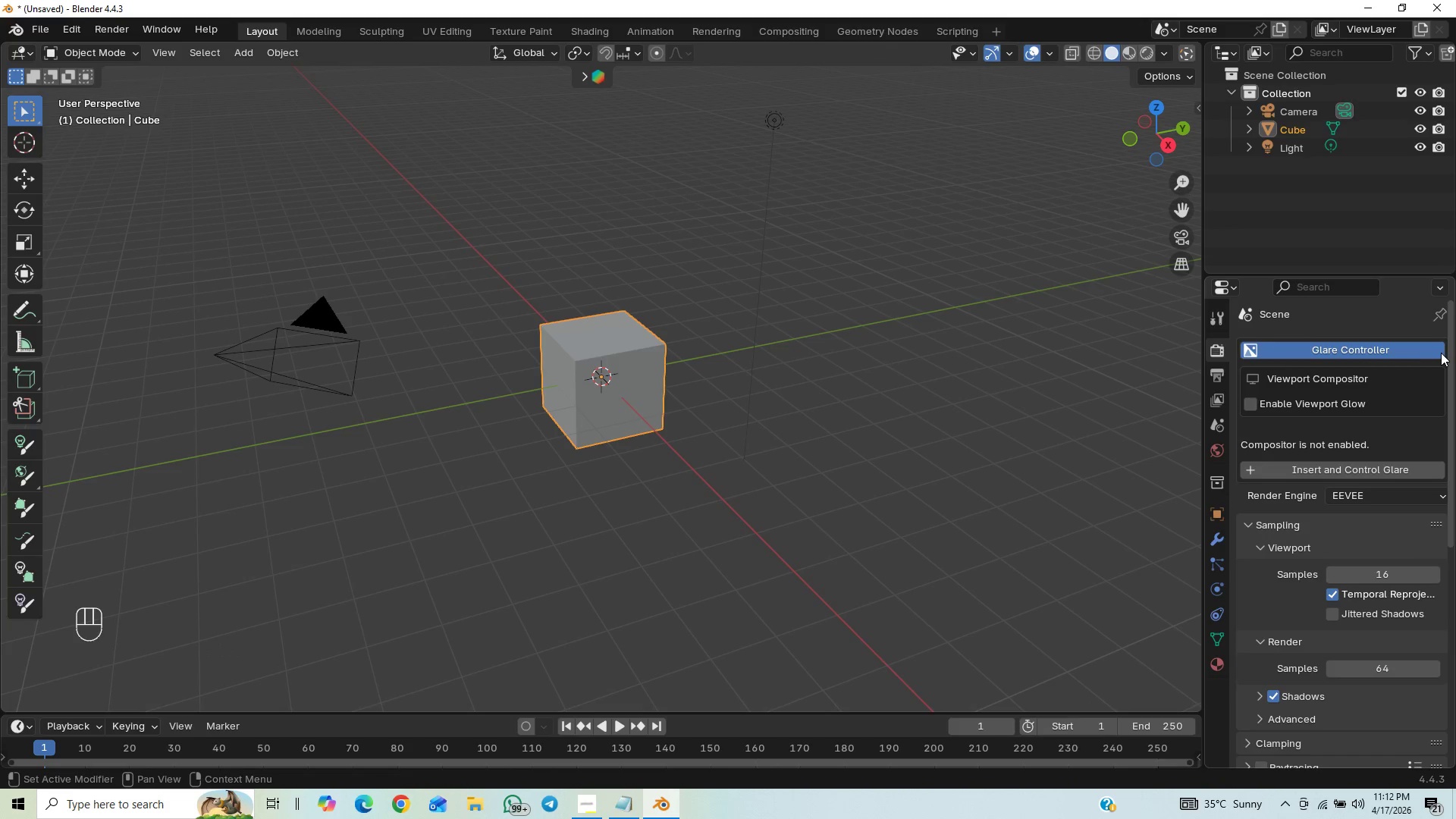 
left_click_drag(start_coordinate=[1447, 349], to_coordinate=[1437, 406])
 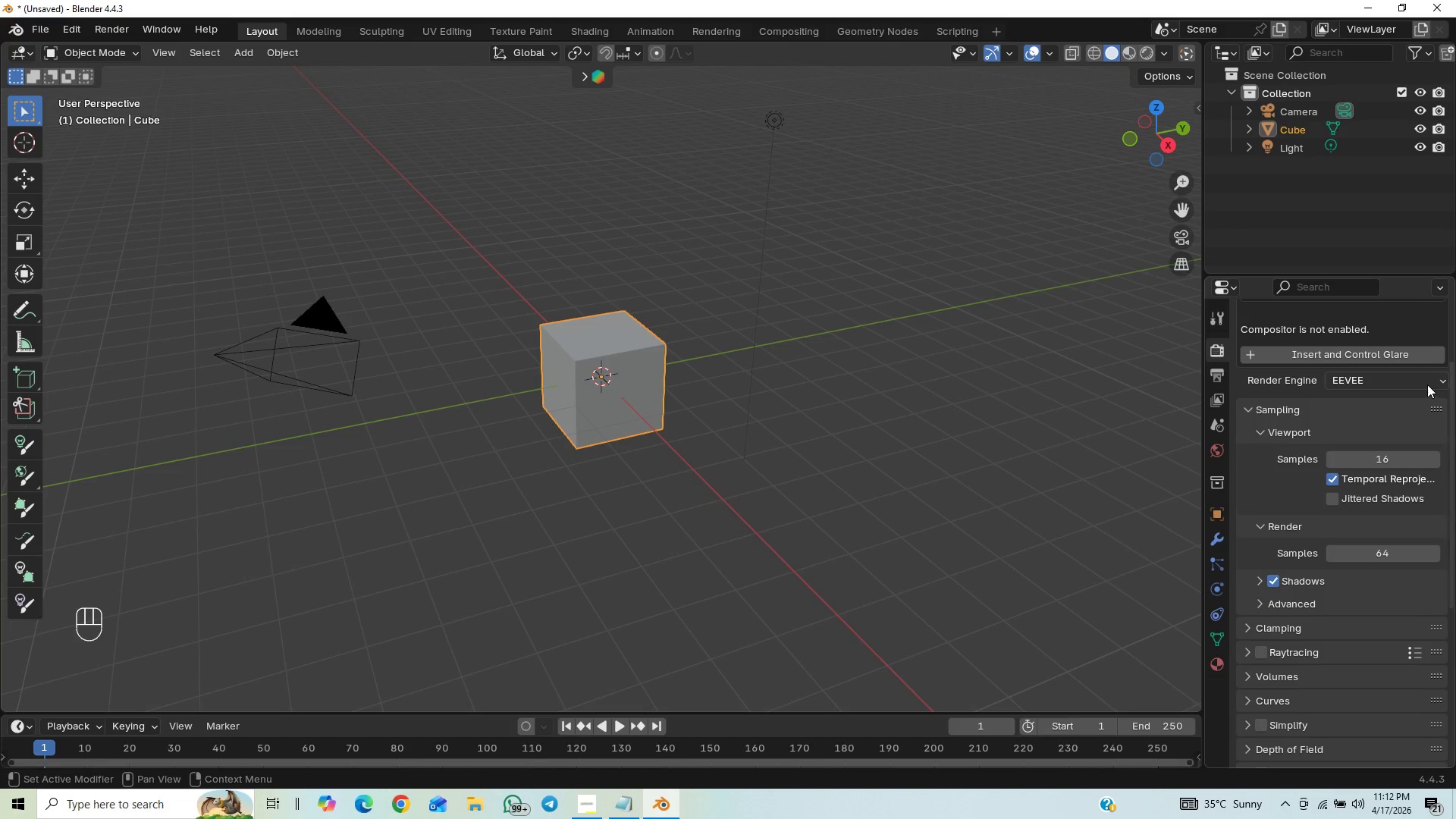 
left_click_drag(start_coordinate=[1425, 378], to_coordinate=[1421, 381])
 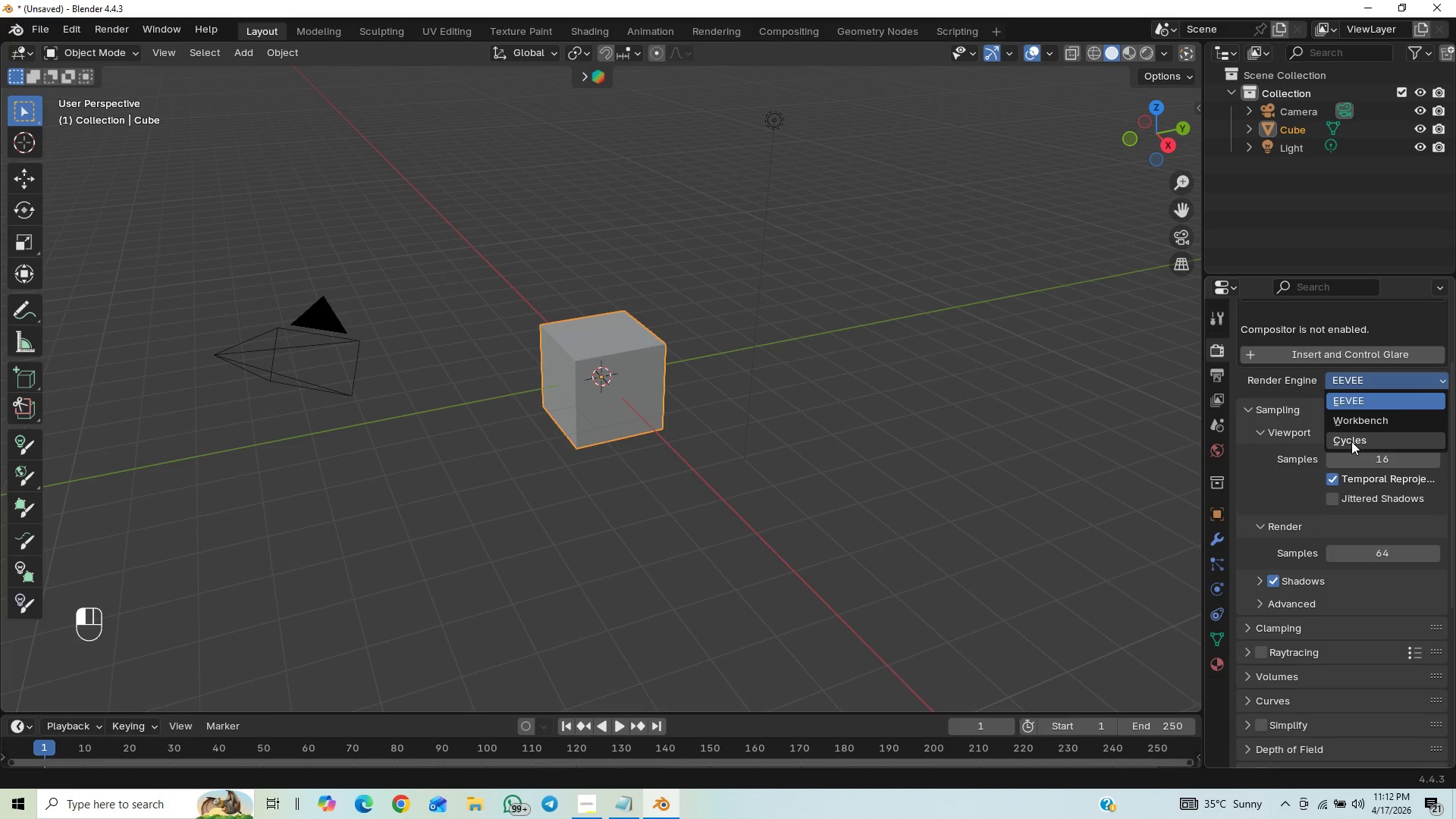 
left_click([1351, 441])
 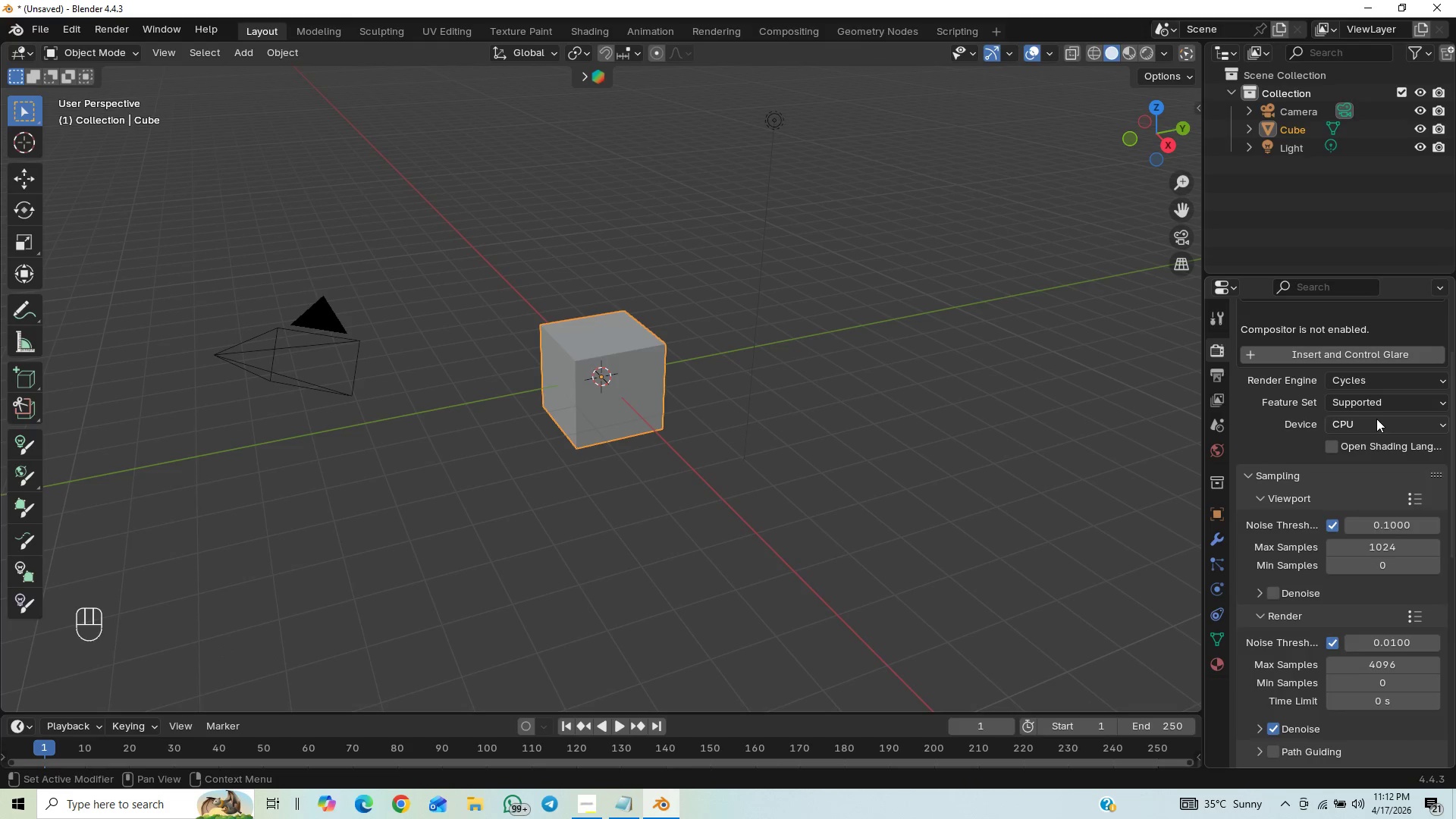 
left_click([1373, 425])
 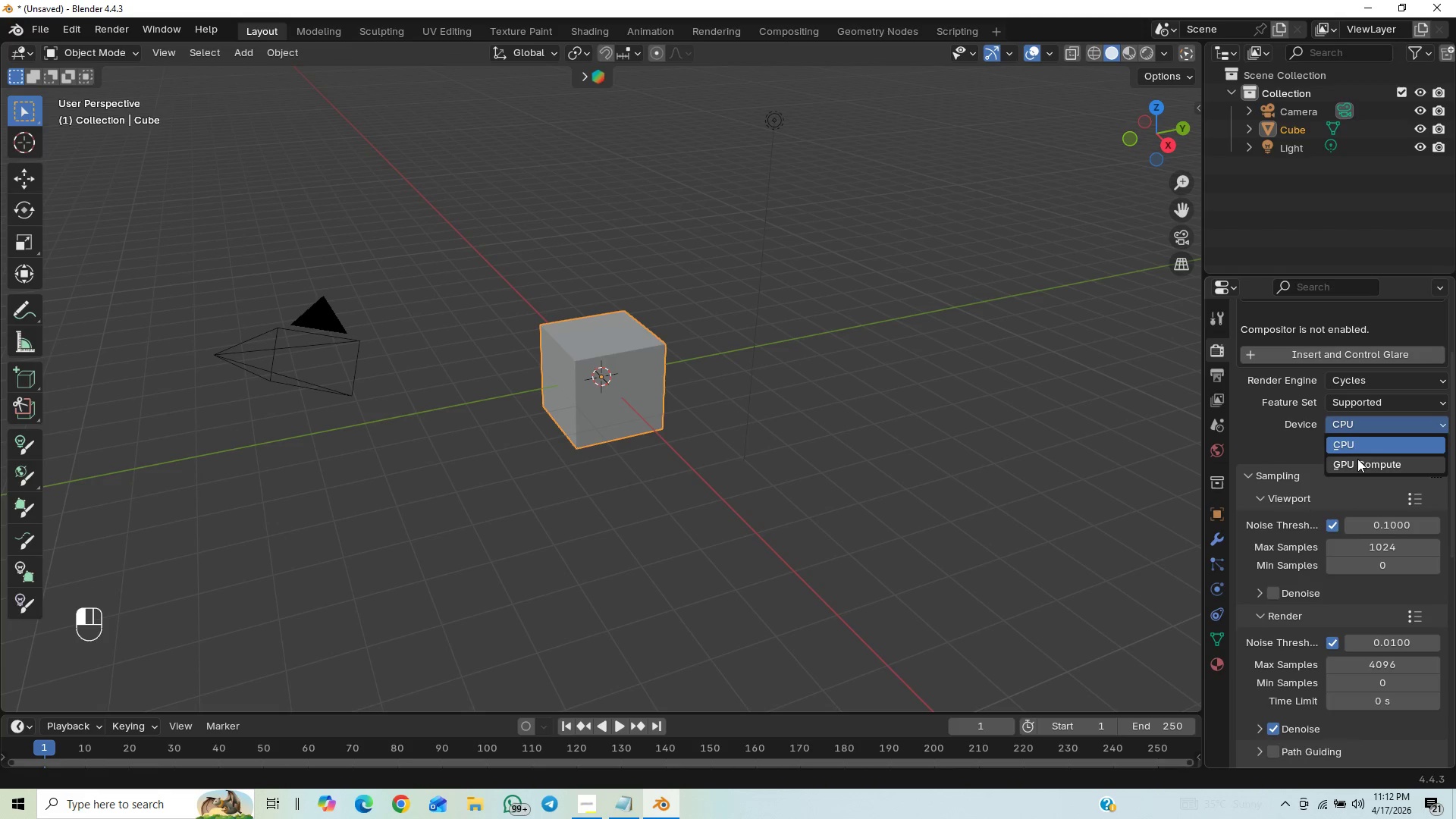 
left_click([1354, 459])
 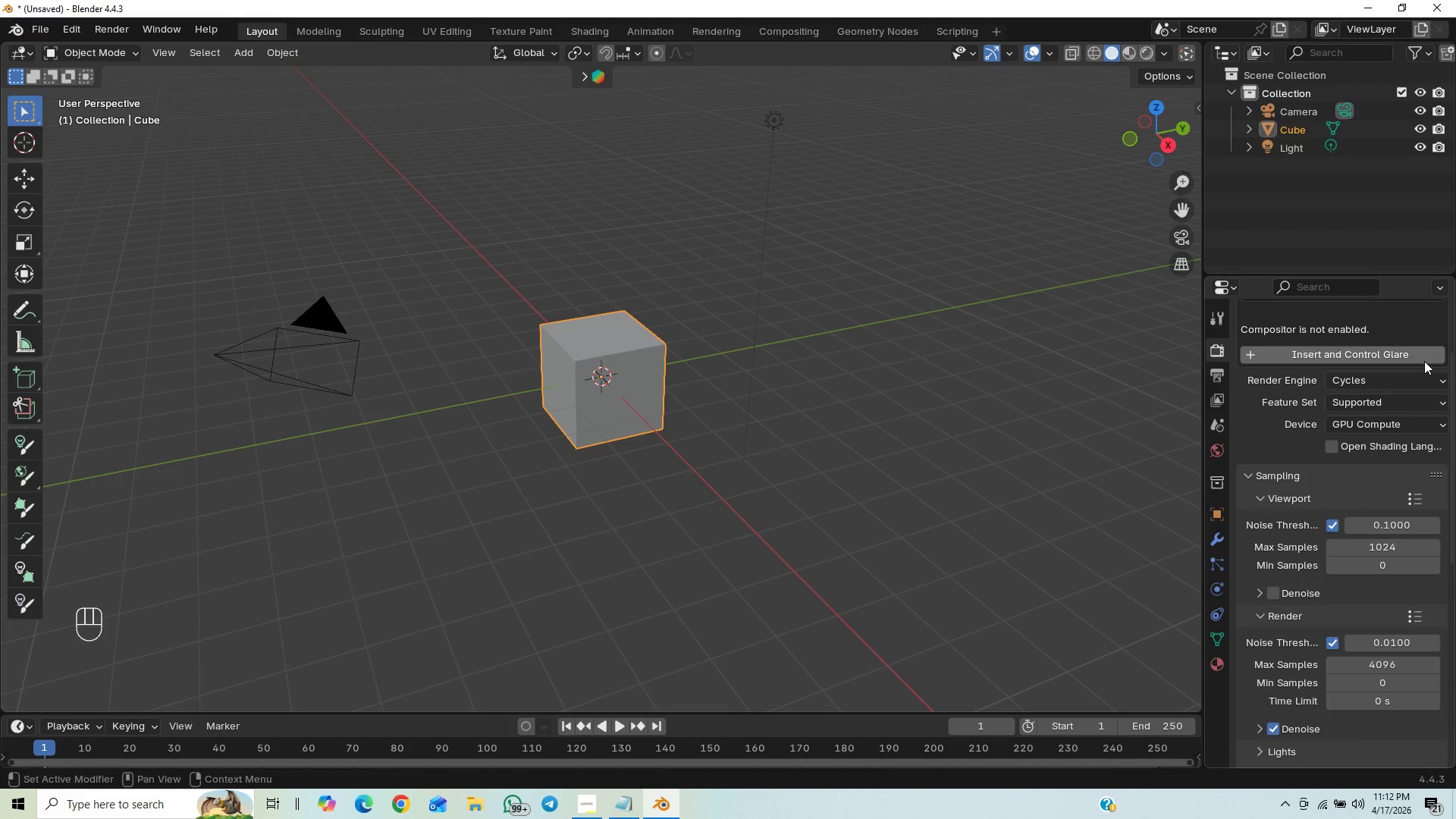 
left_click_drag(start_coordinate=[1455, 375], to_coordinate=[1440, 441])
 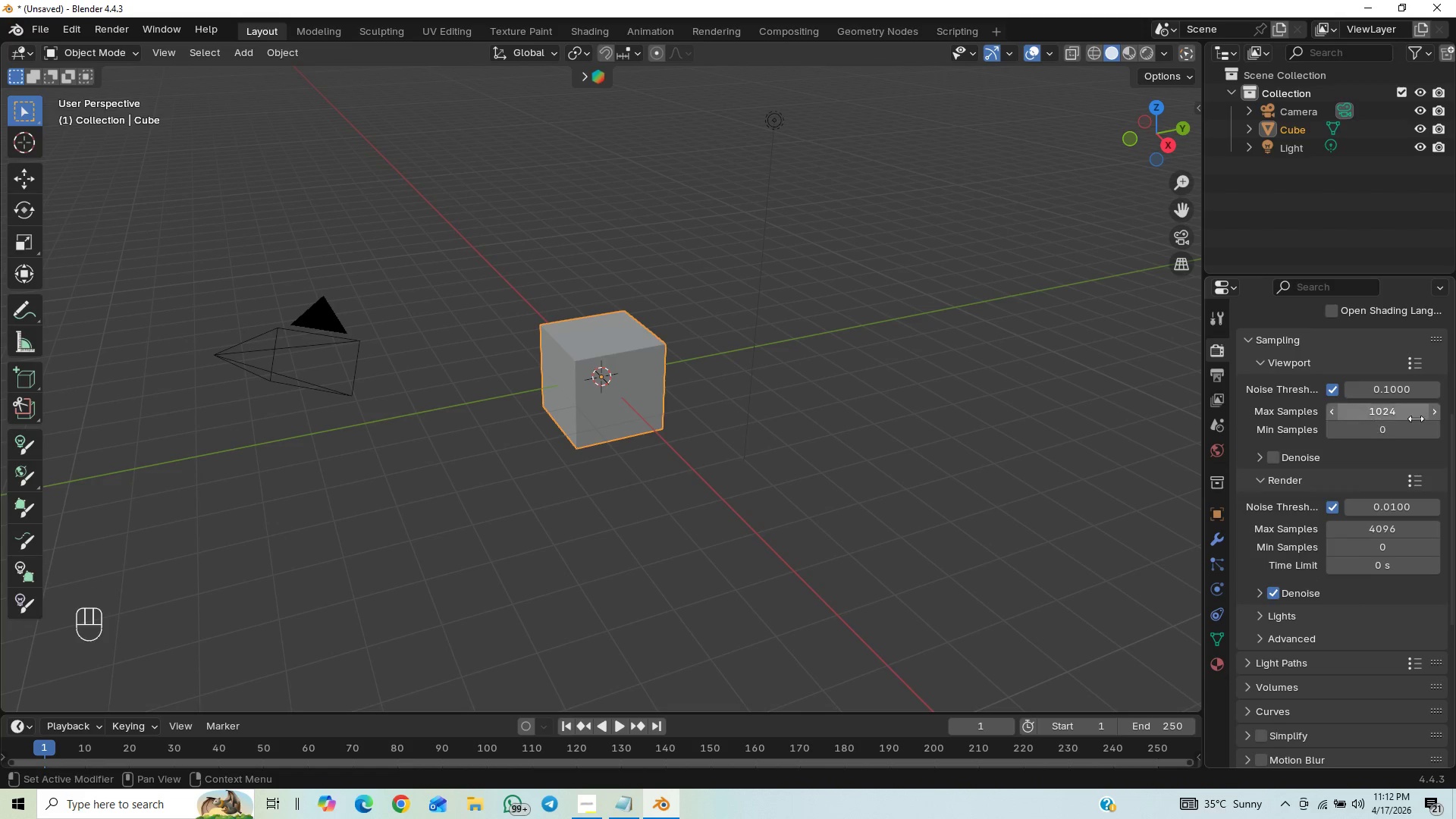 
left_click([1414, 415])
 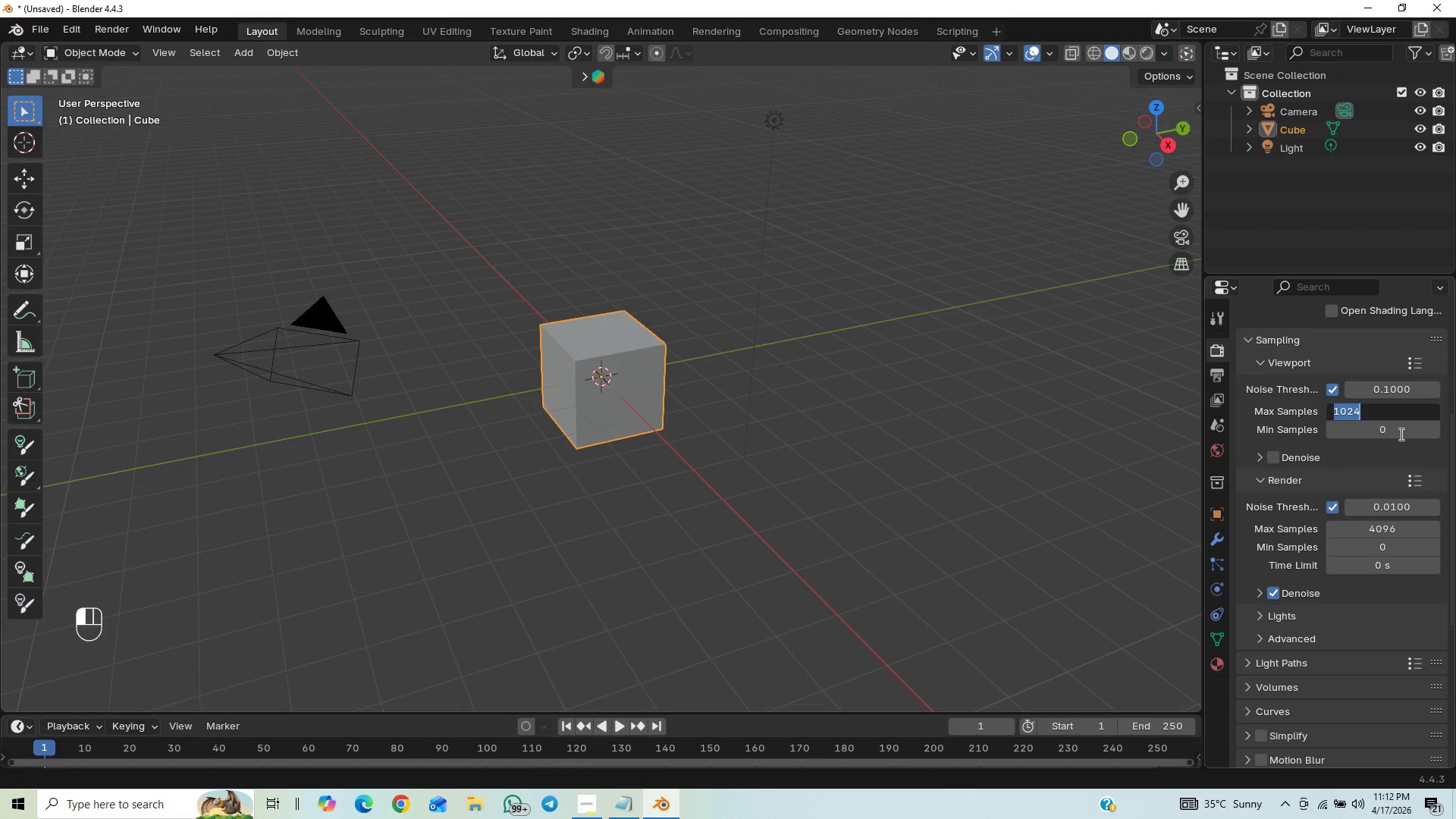 
type(32)
 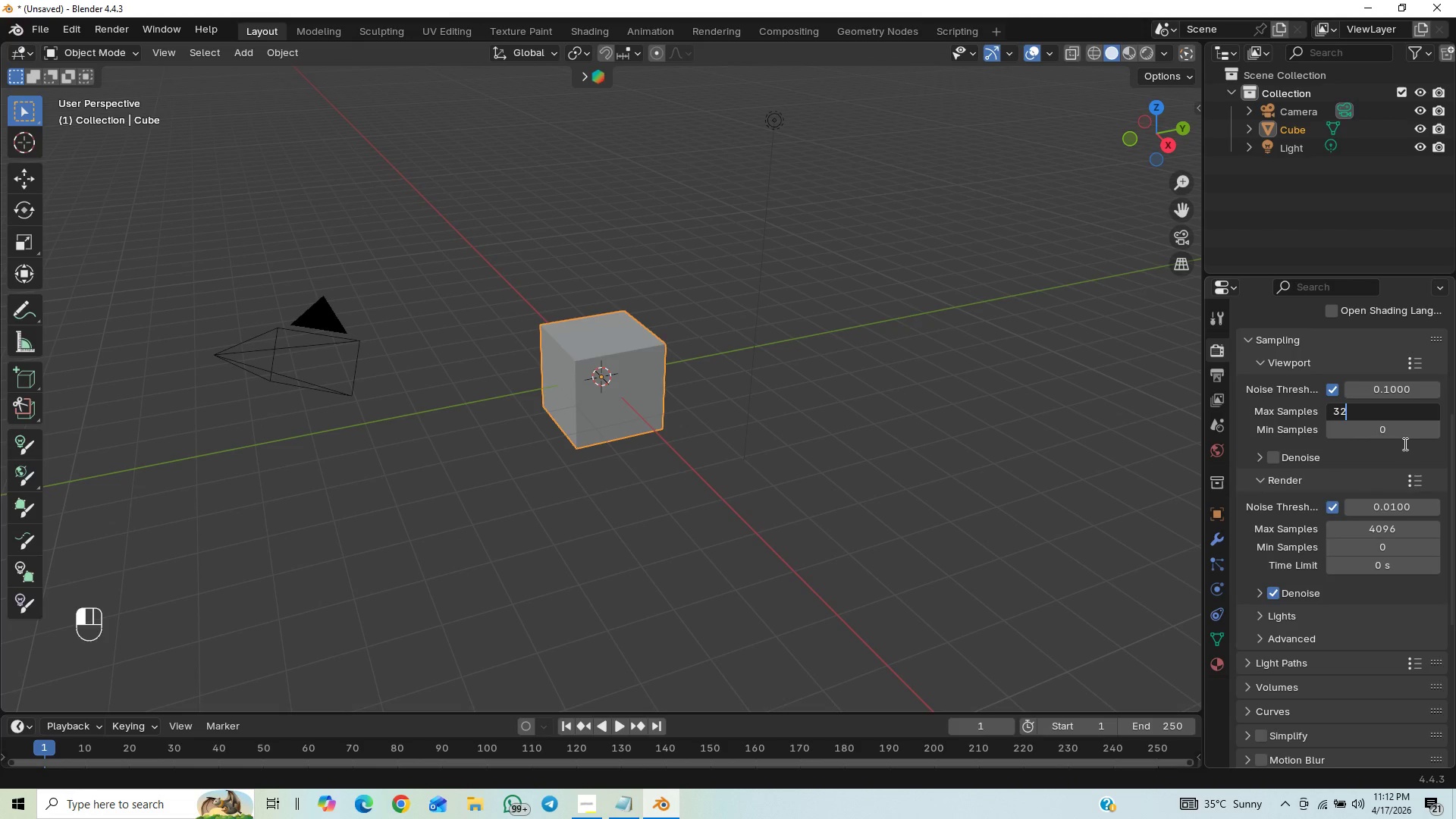 
key(Enter)
 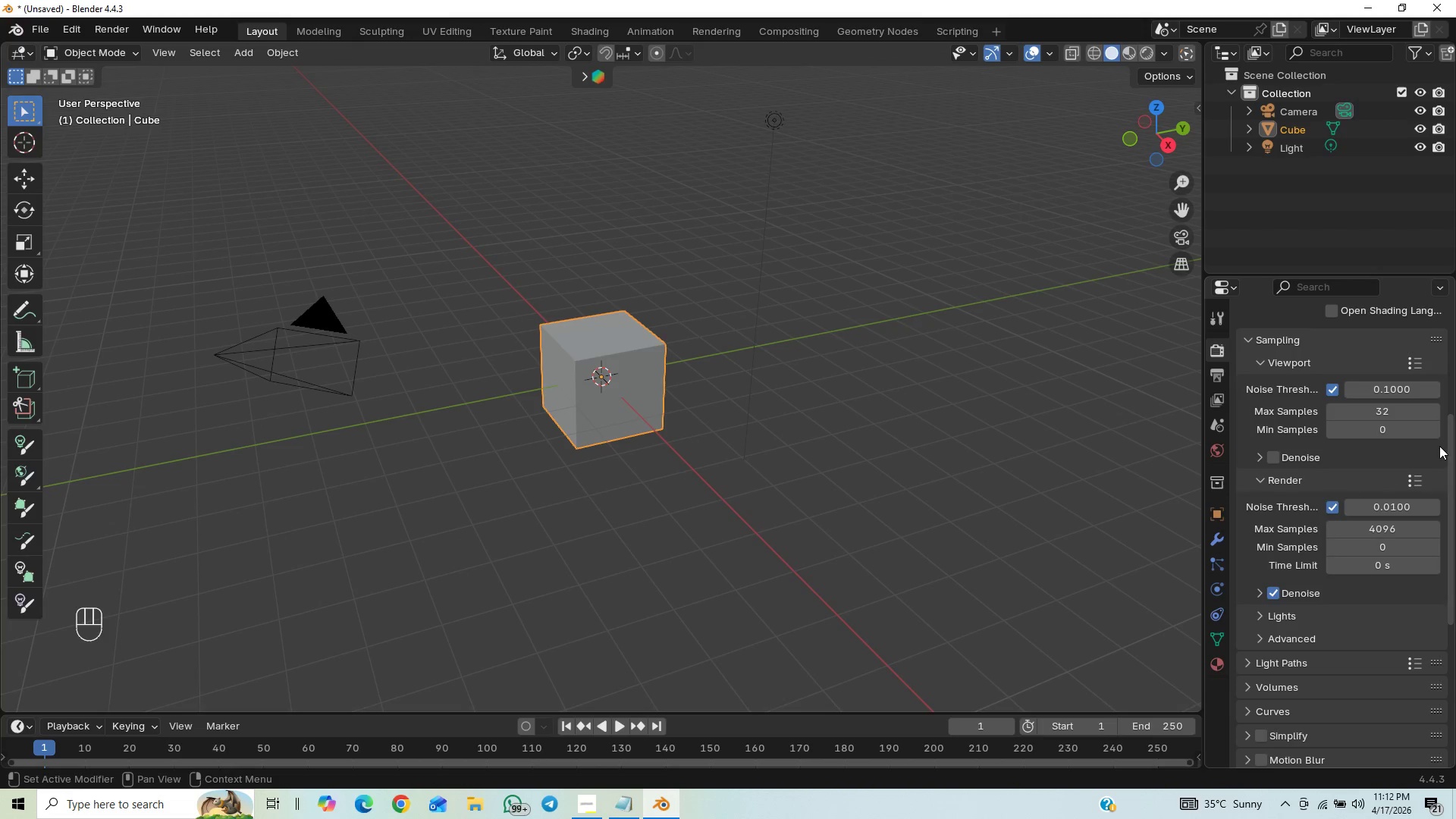 
left_click_drag(start_coordinate=[1454, 446], to_coordinate=[1414, 452])
 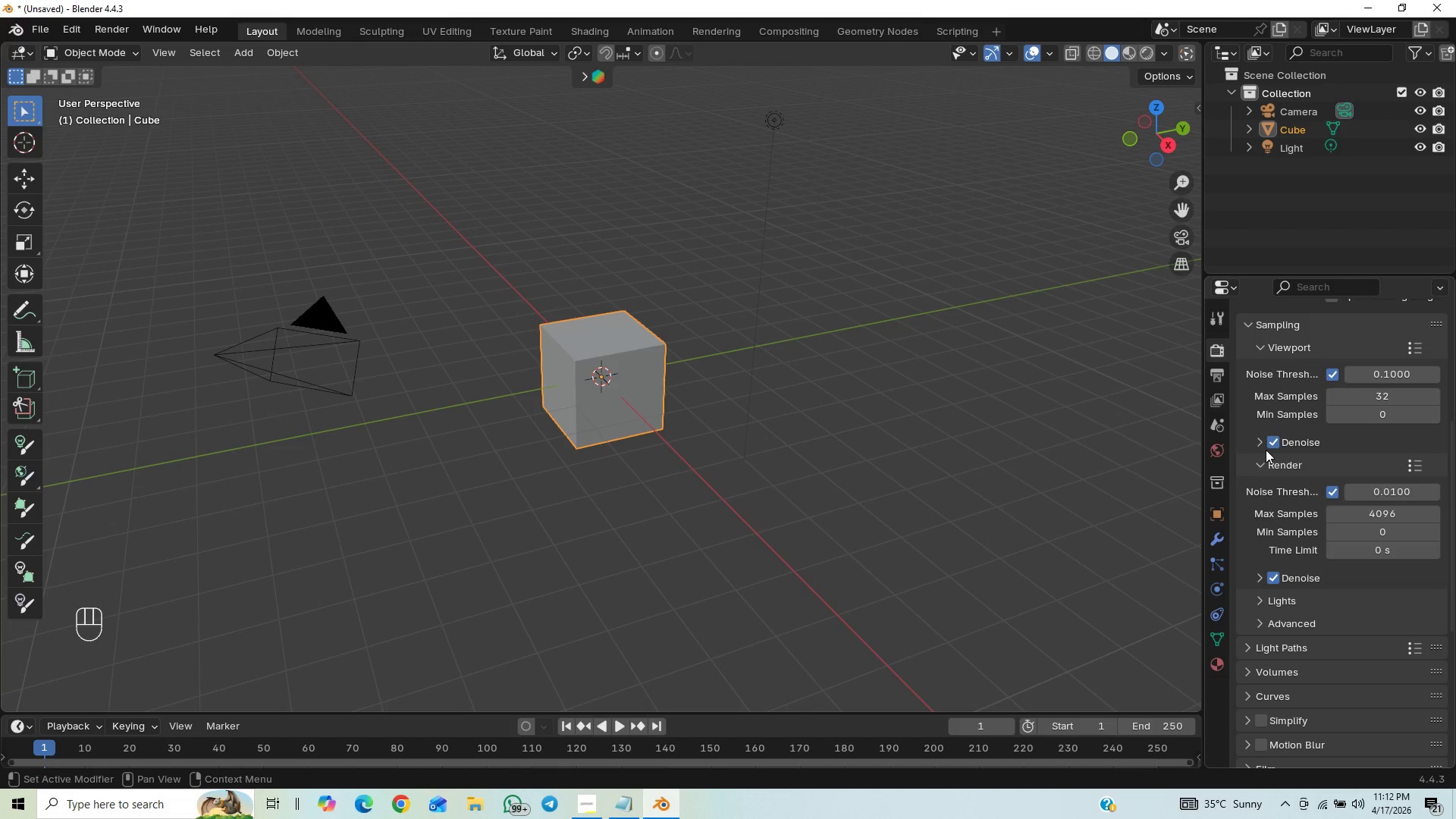 
left_click([1260, 441])
 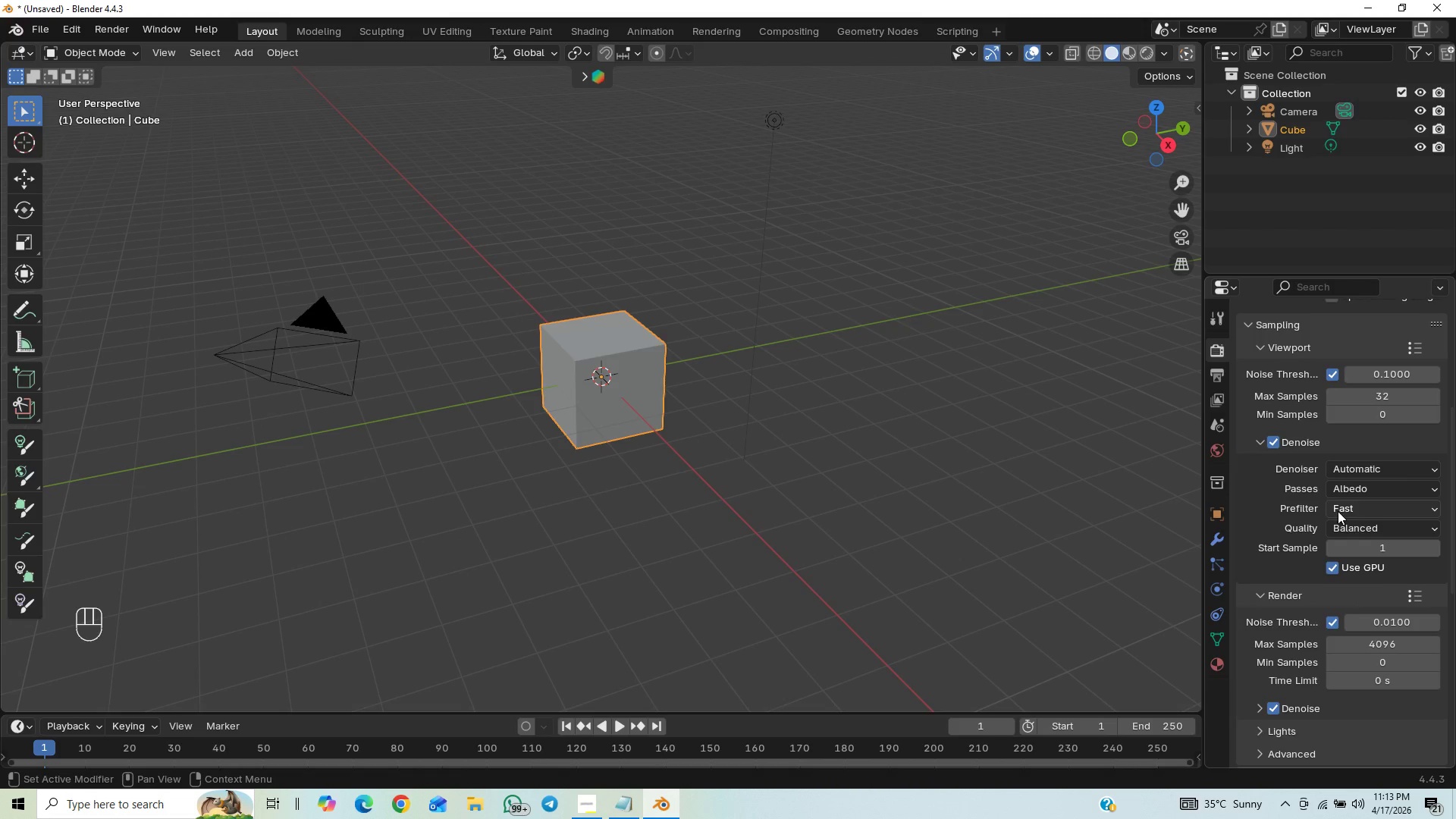 
wait(18.74)
 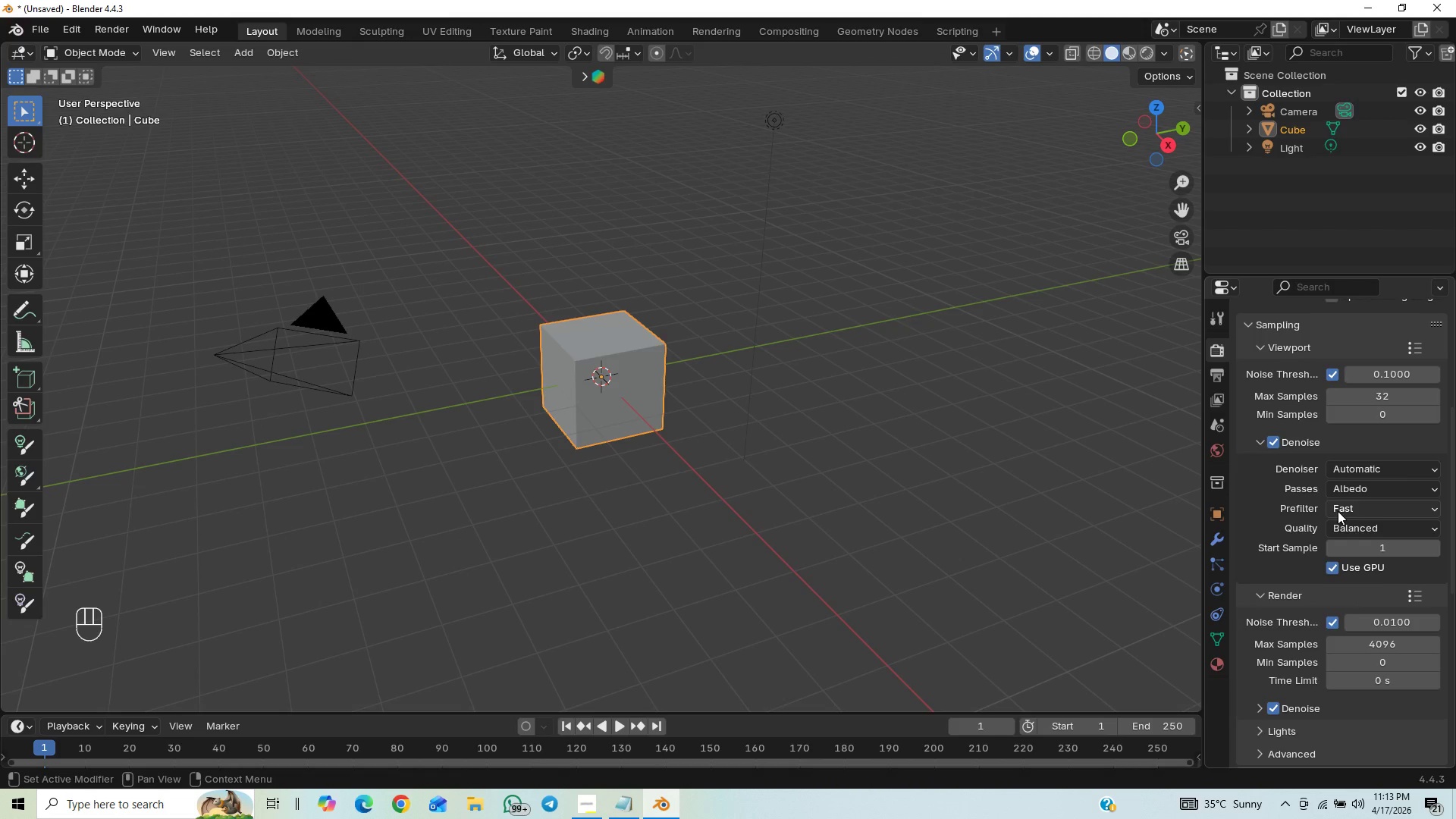 
left_click_drag(start_coordinate=[1455, 431], to_coordinate=[1435, 305])
 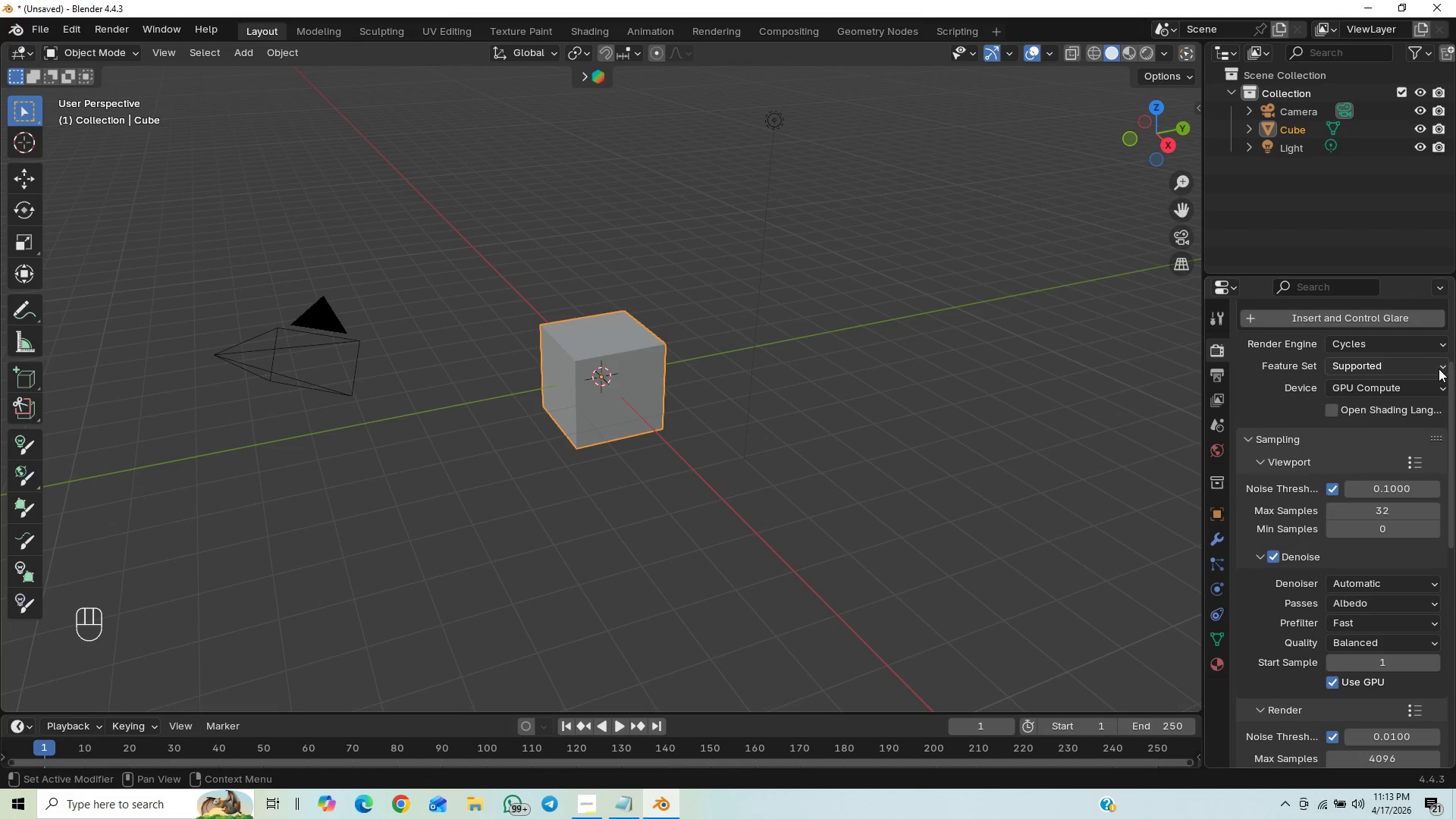 
left_click_drag(start_coordinate=[1453, 381], to_coordinate=[1449, 485])
 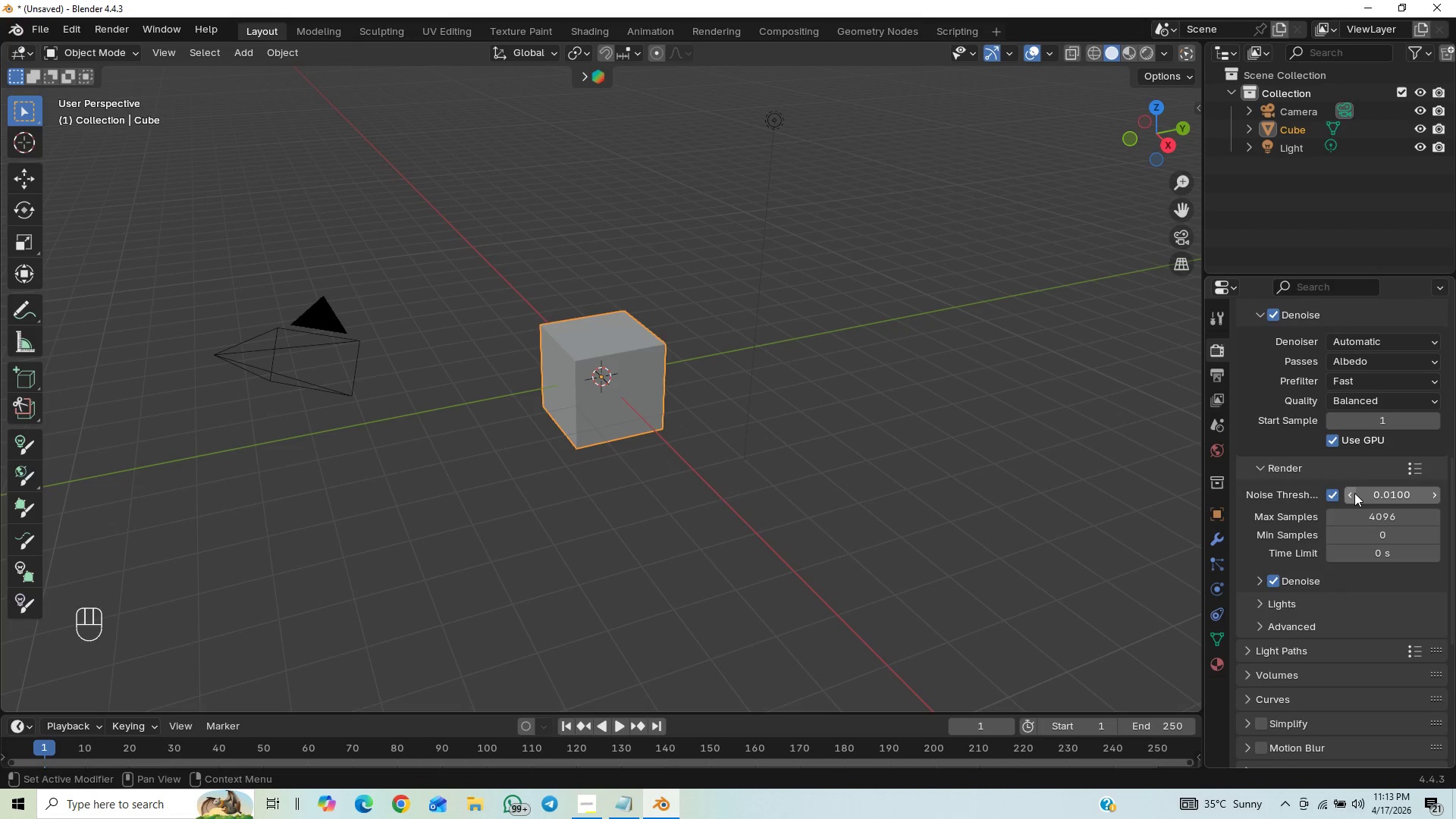 
left_click([1354, 493])
 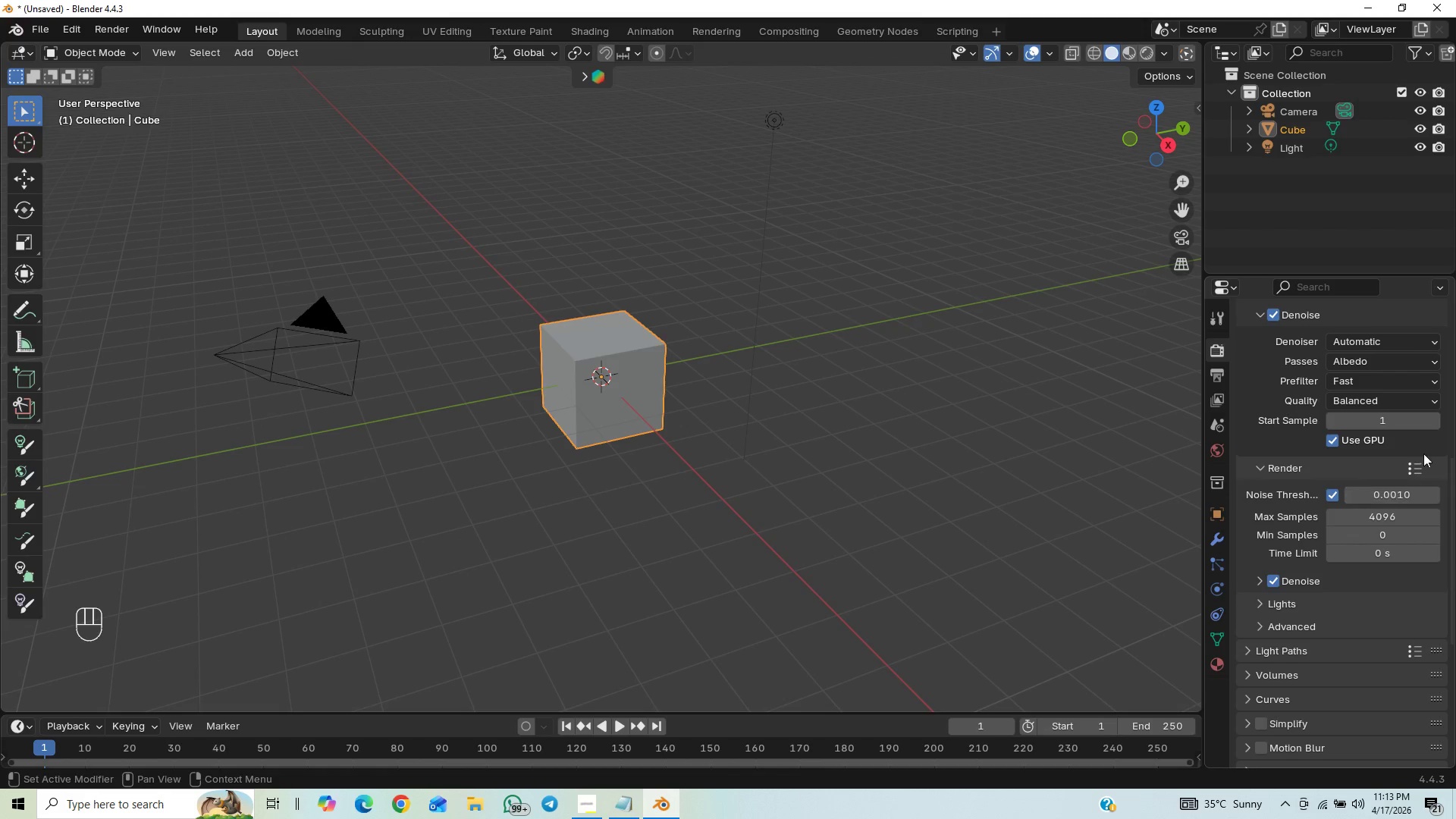 
left_click_drag(start_coordinate=[1455, 522], to_coordinate=[1454, 595])
 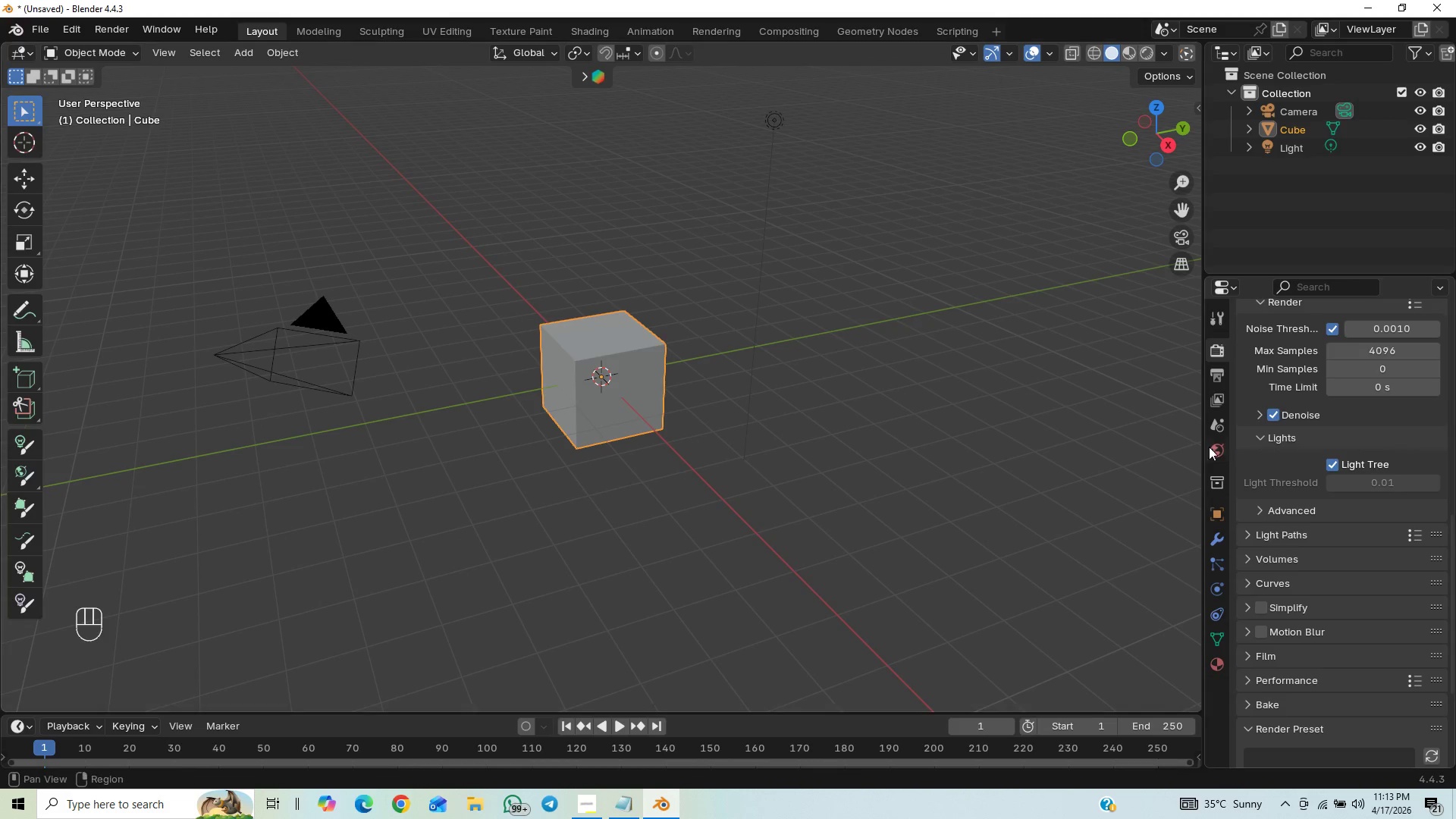 
left_click([1250, 438])
 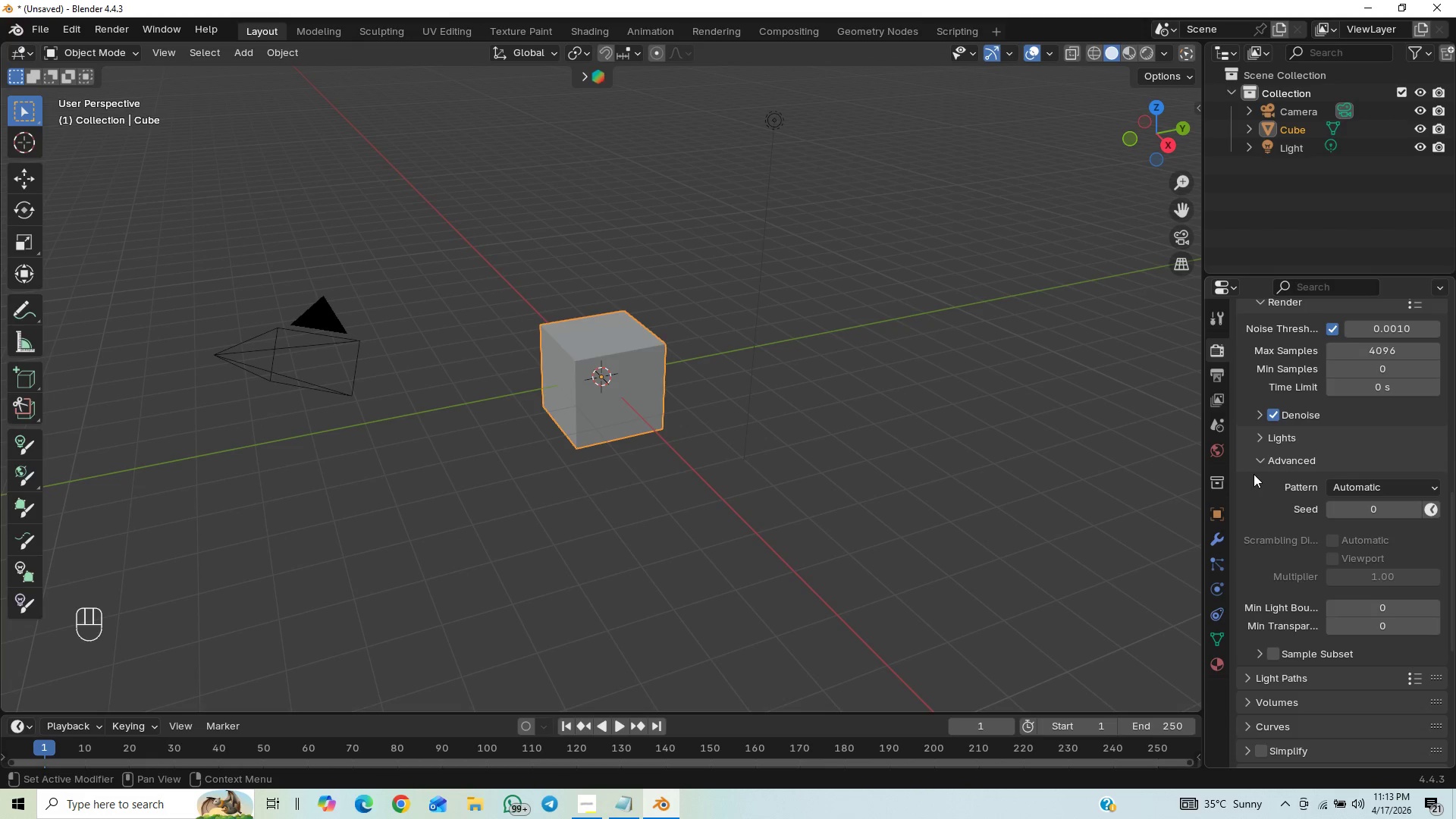 
wait(5.36)
 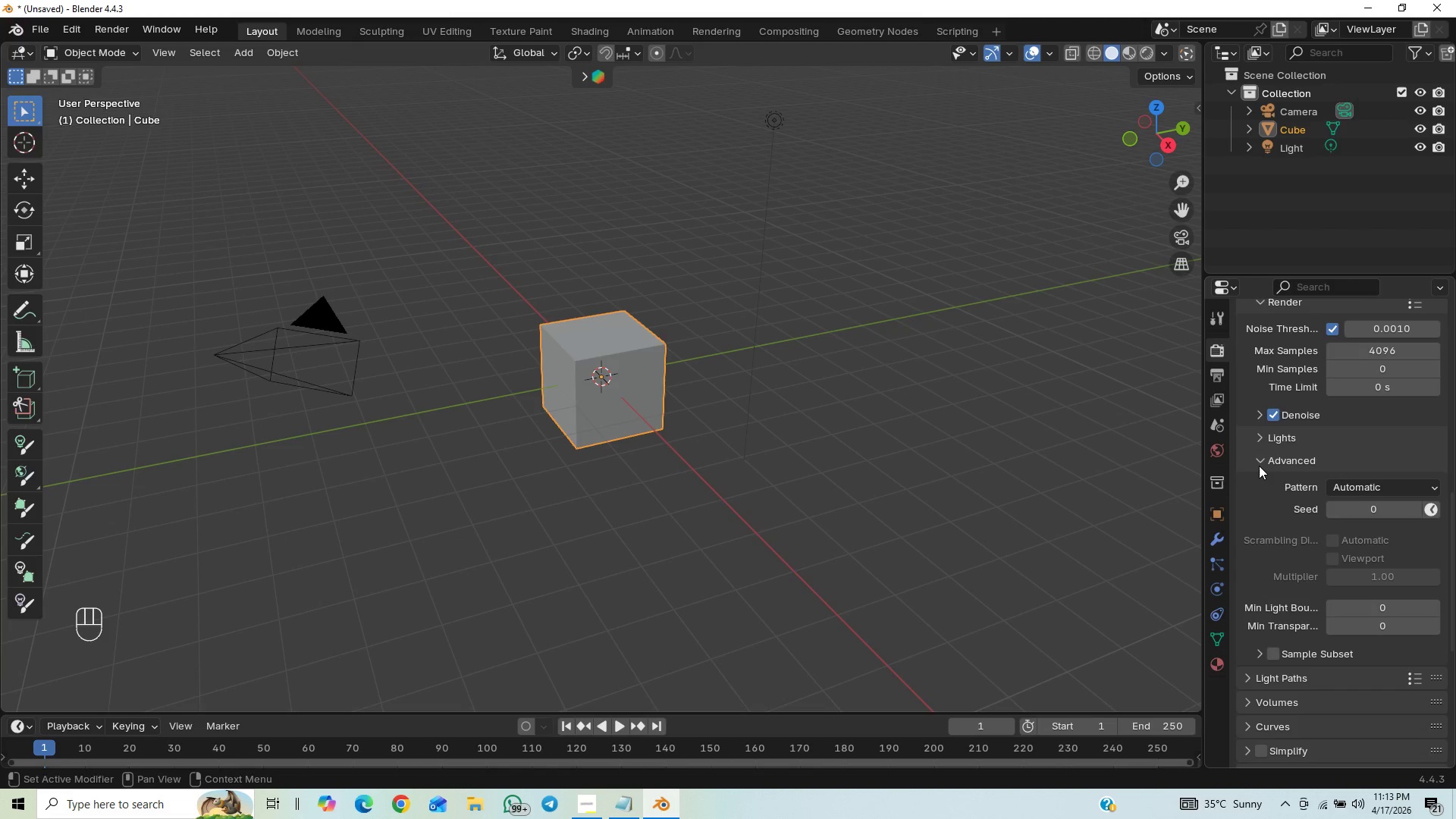 
left_click_drag(start_coordinate=[1259, 467], to_coordinate=[1266, 467])
 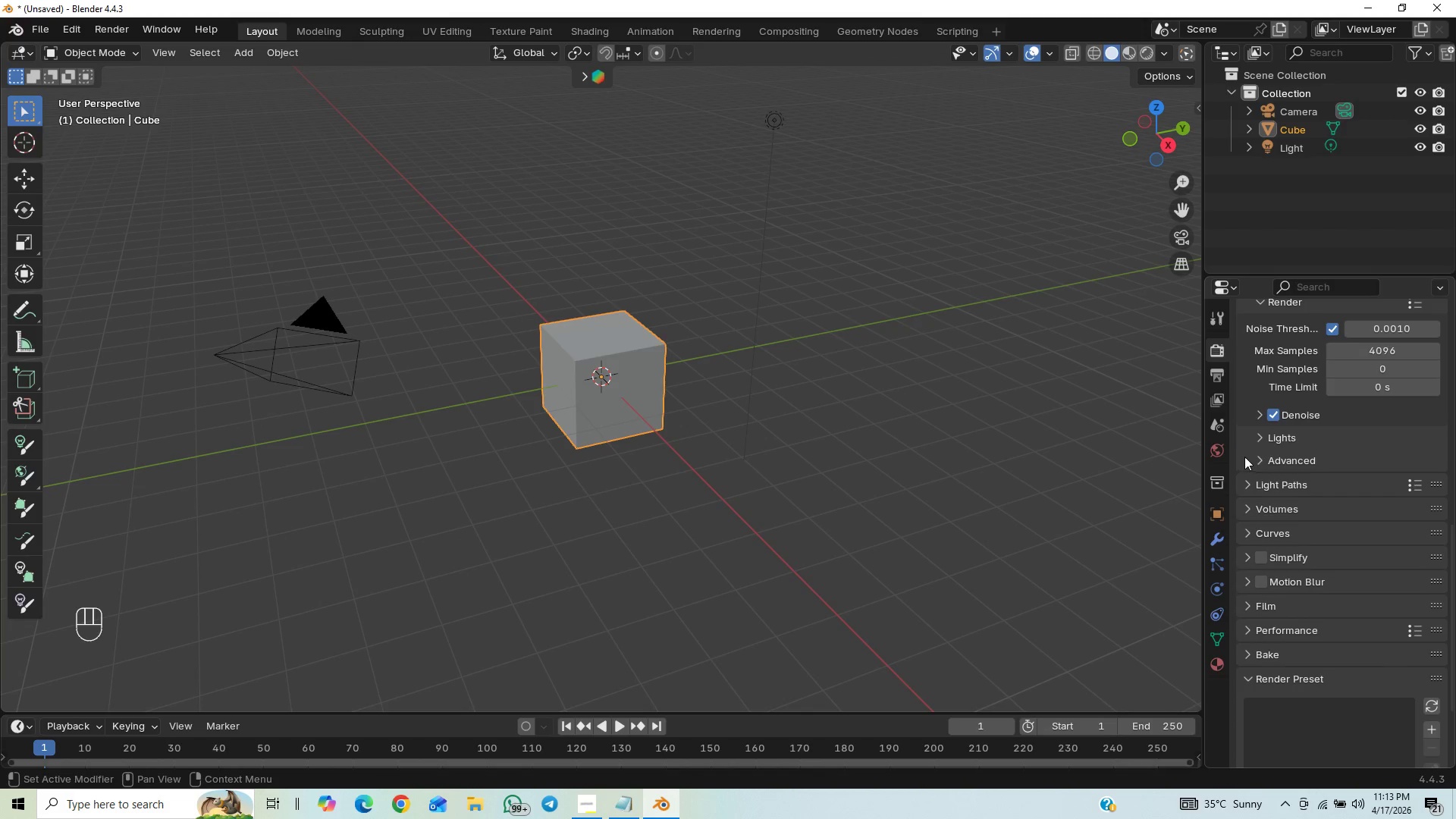 
mouse_move([1260, 435])
 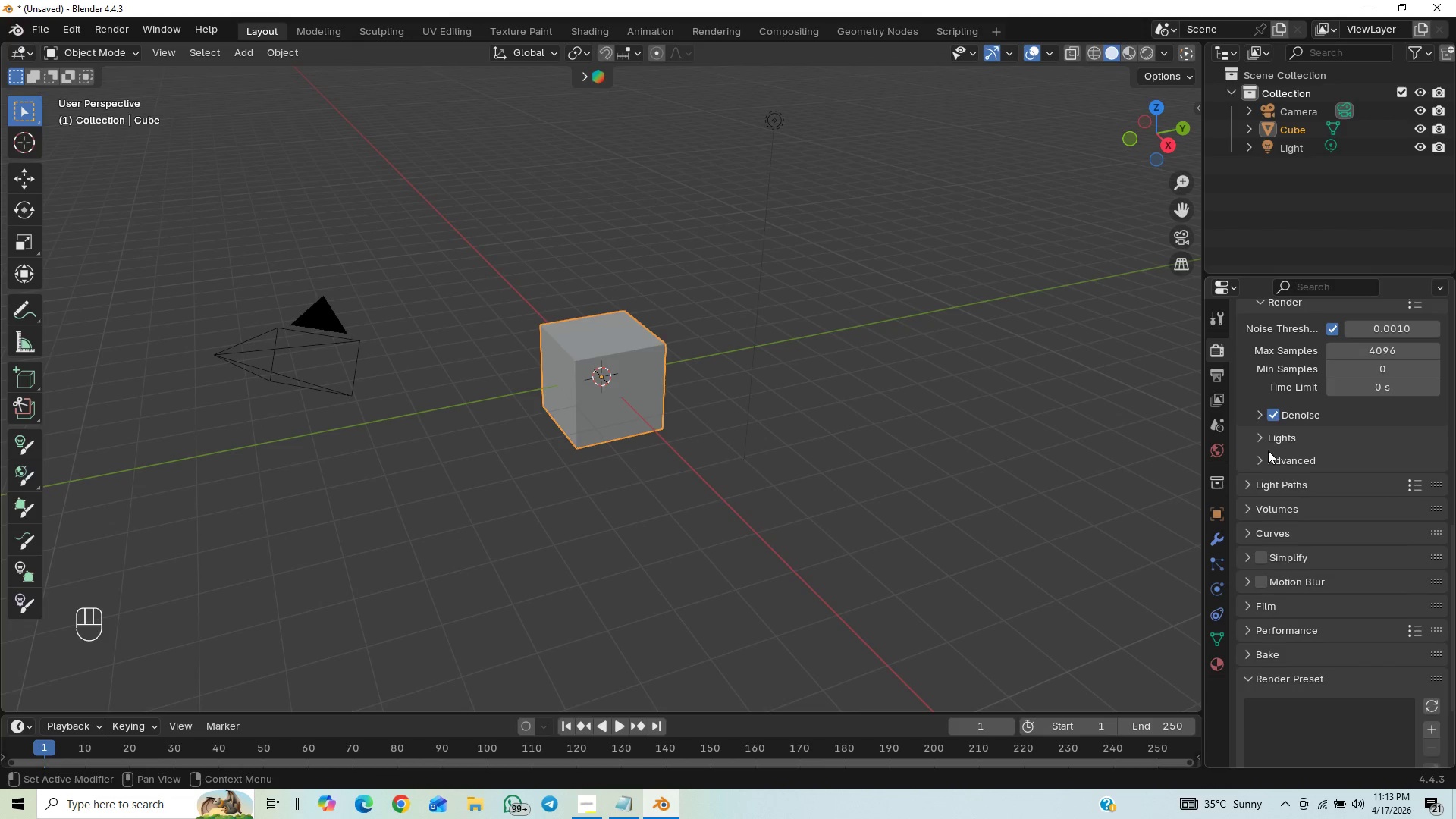 
left_click([1266, 457])
 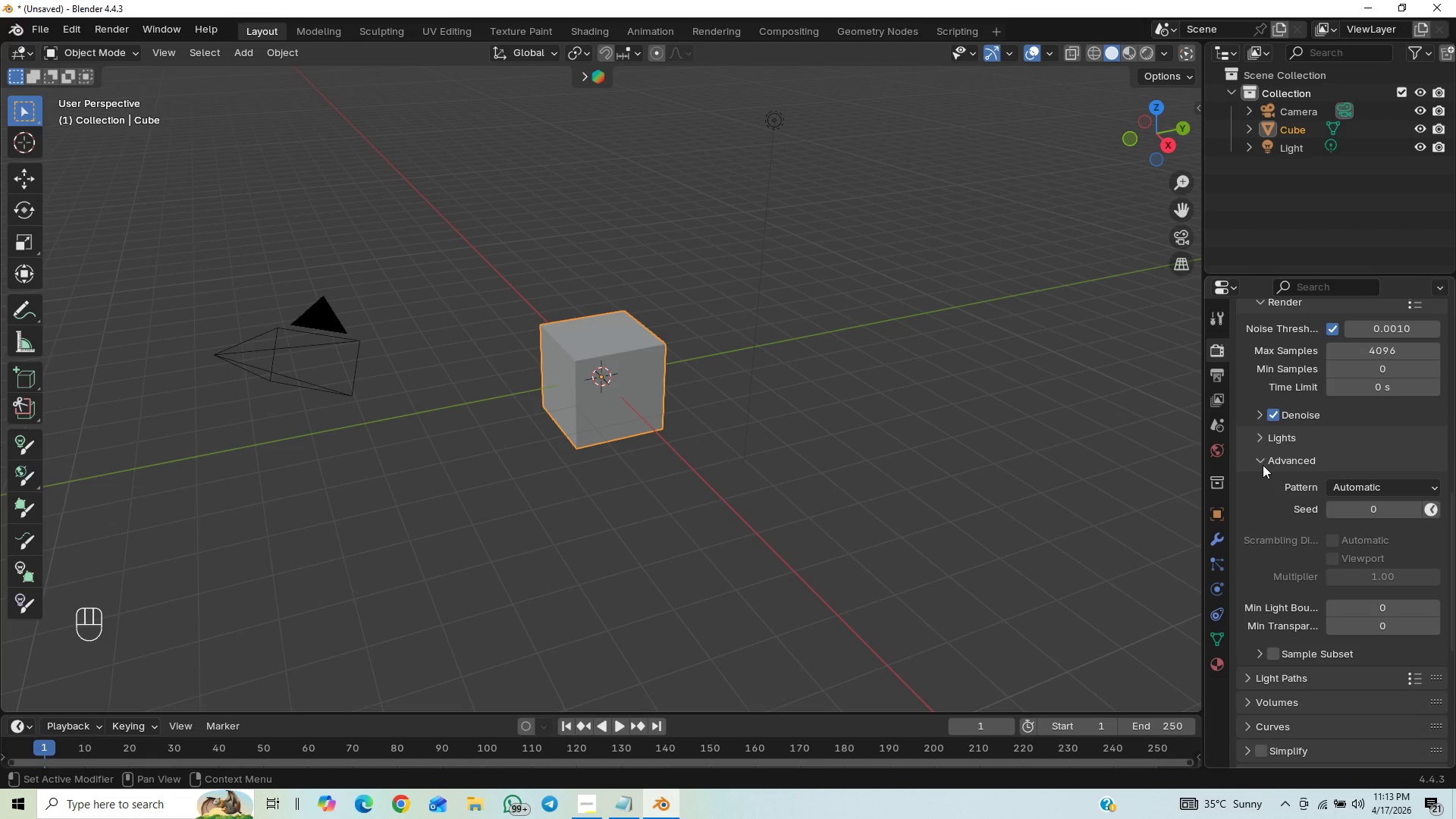 
left_click([1260, 466])
 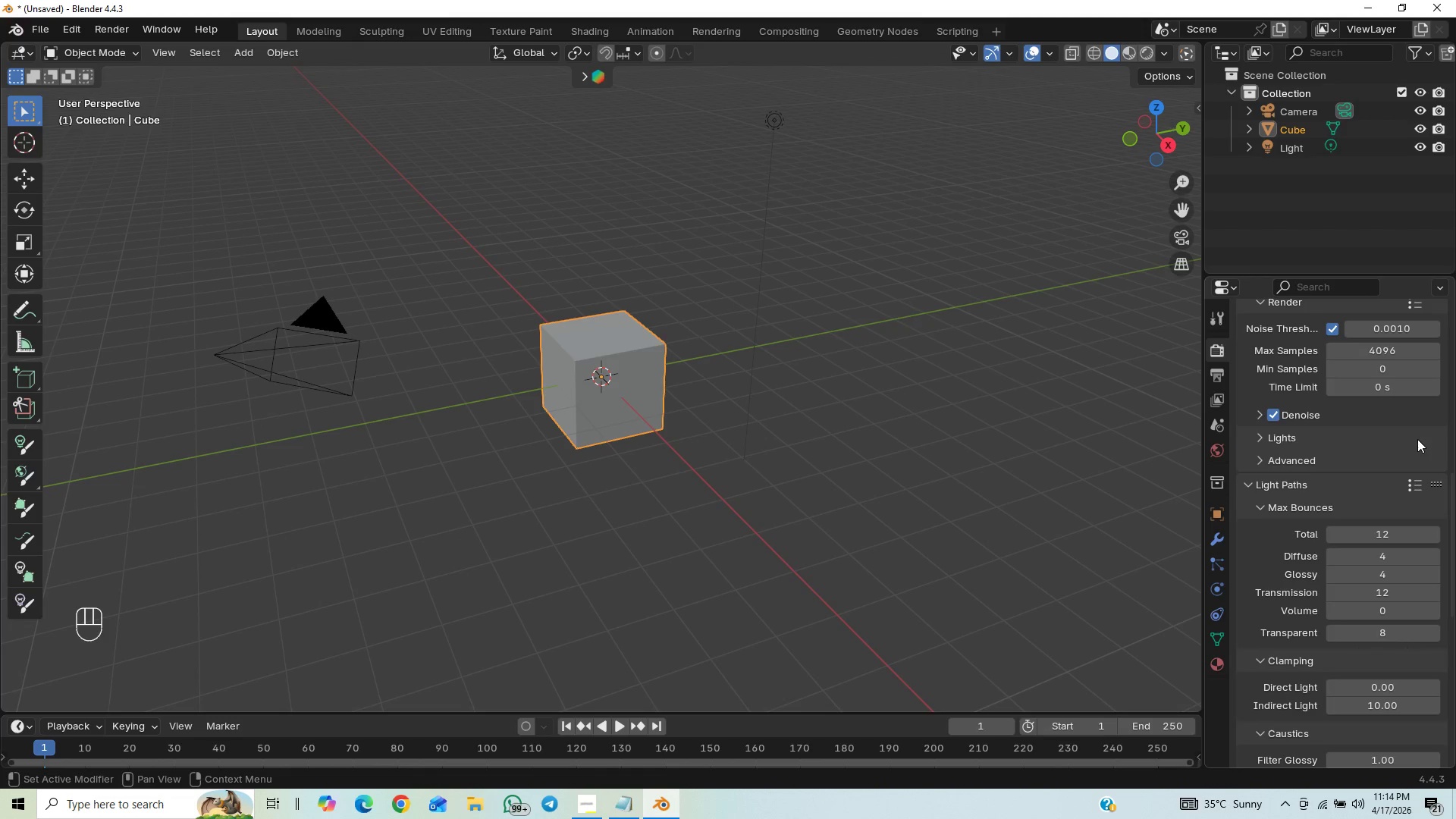 
left_click_drag(start_coordinate=[1455, 479], to_coordinate=[1455, 496])
 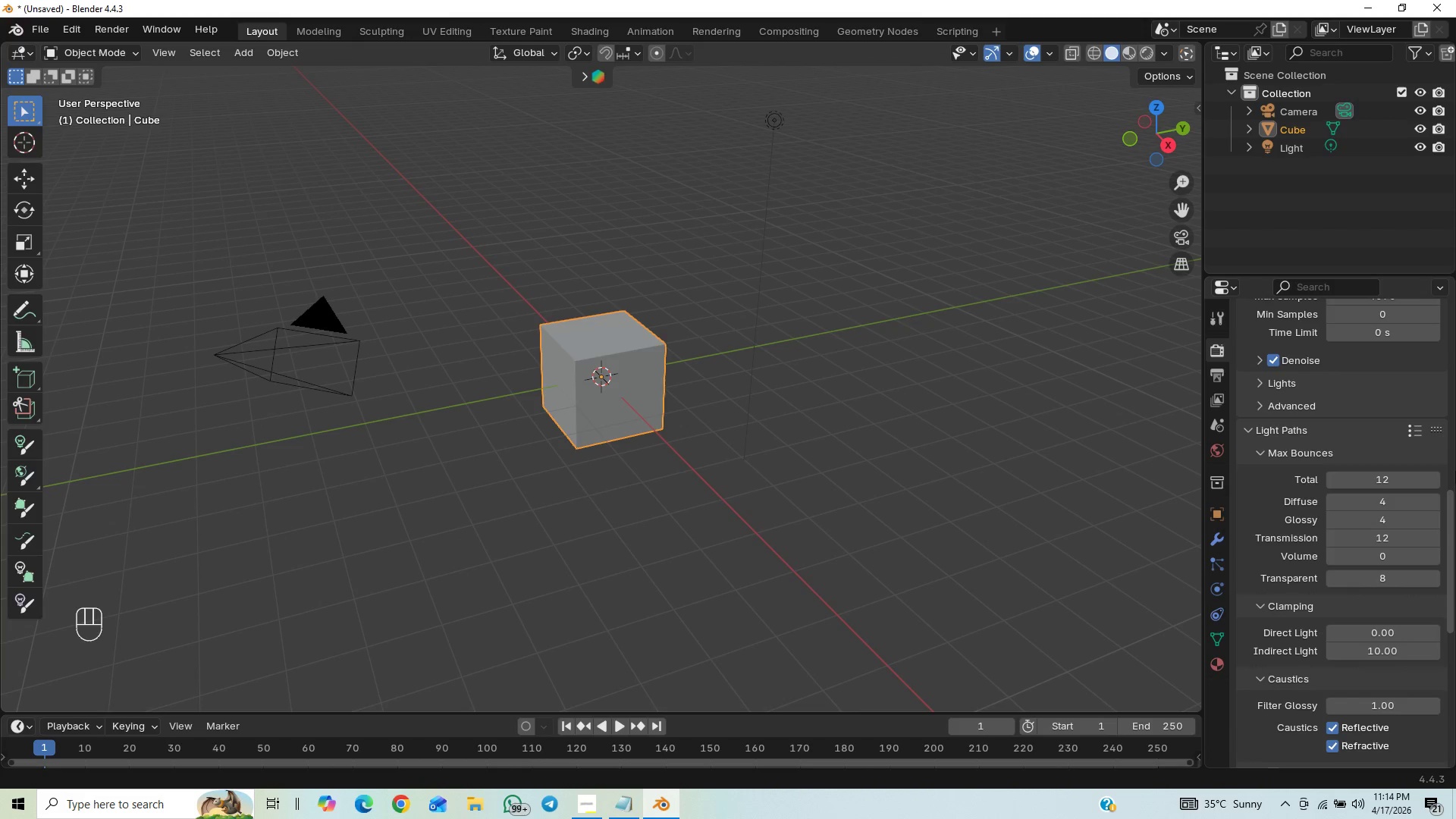 
left_click_drag(start_coordinate=[1455, 521], to_coordinate=[1417, 627])
 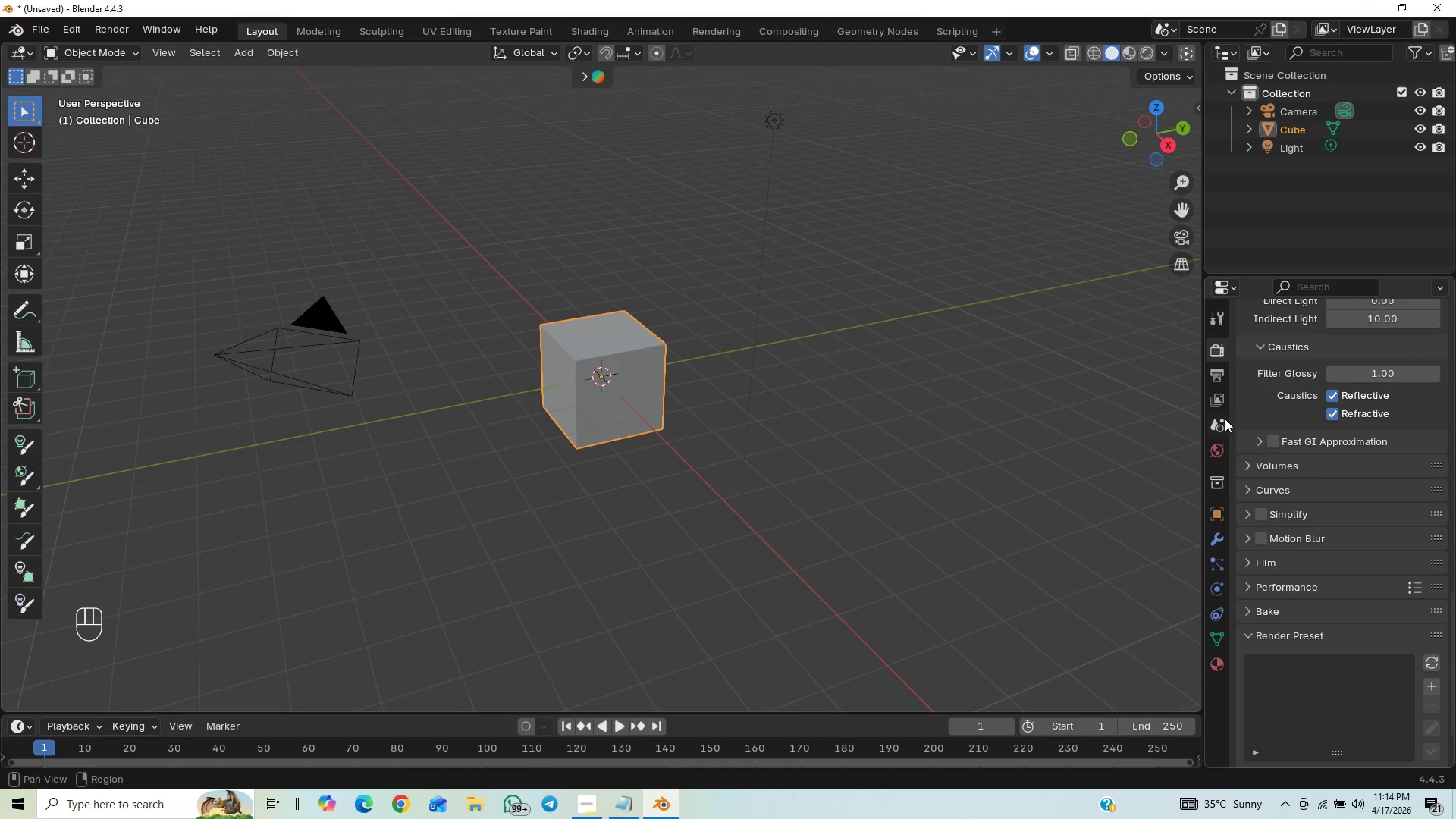 
left_click([1246, 469])
 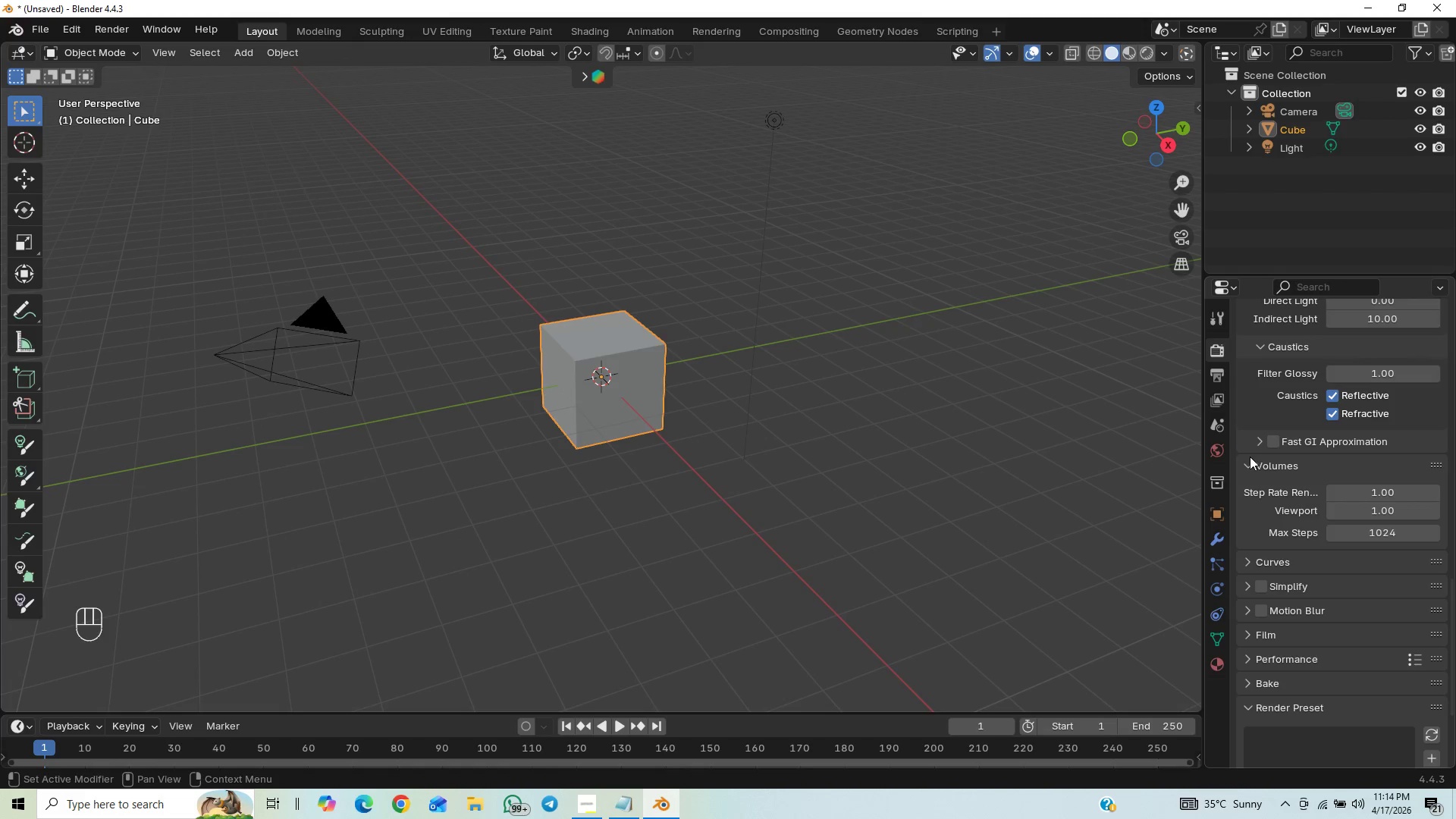 
left_click([1244, 462])
 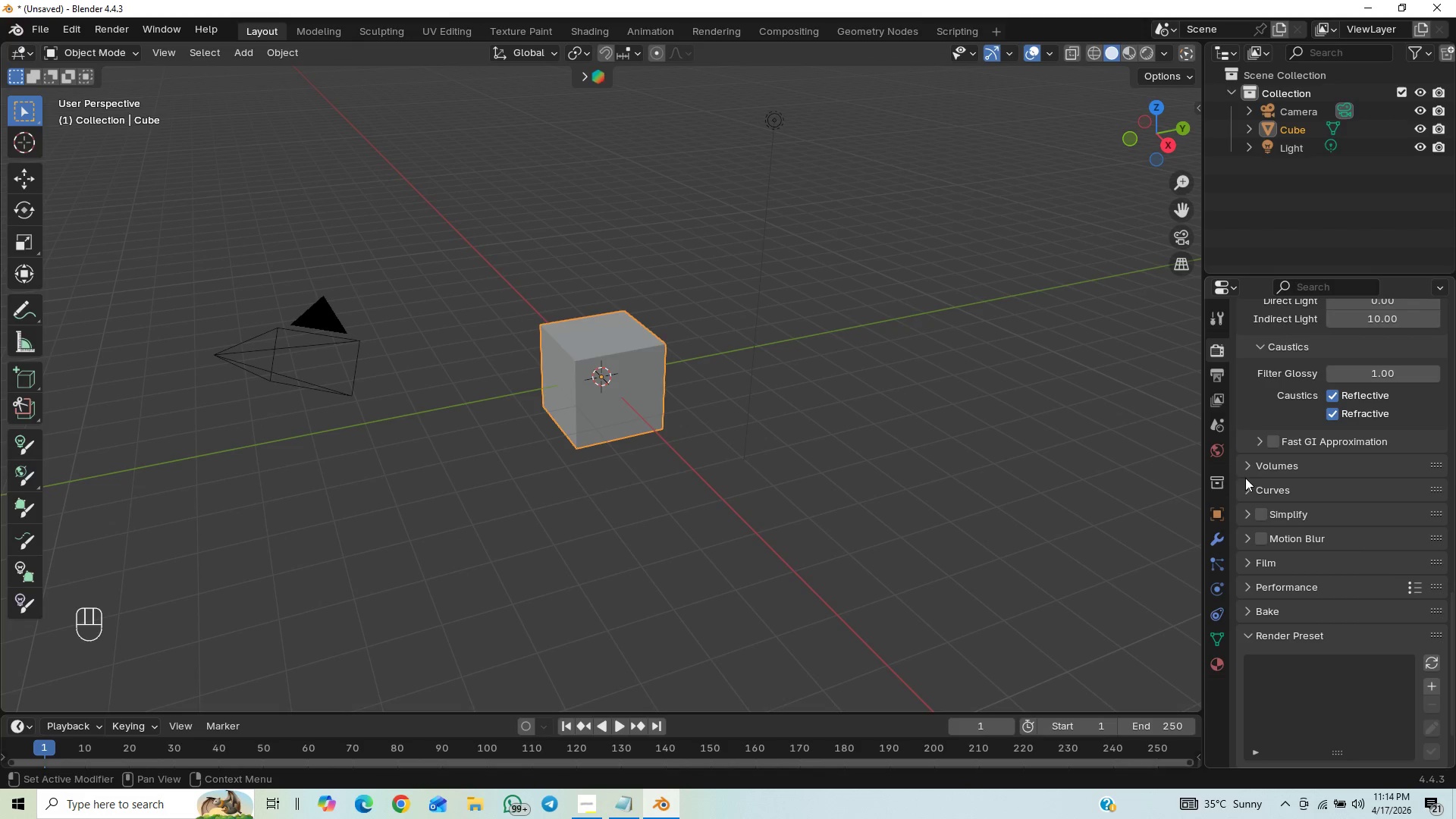 
mouse_move([1245, 505])
 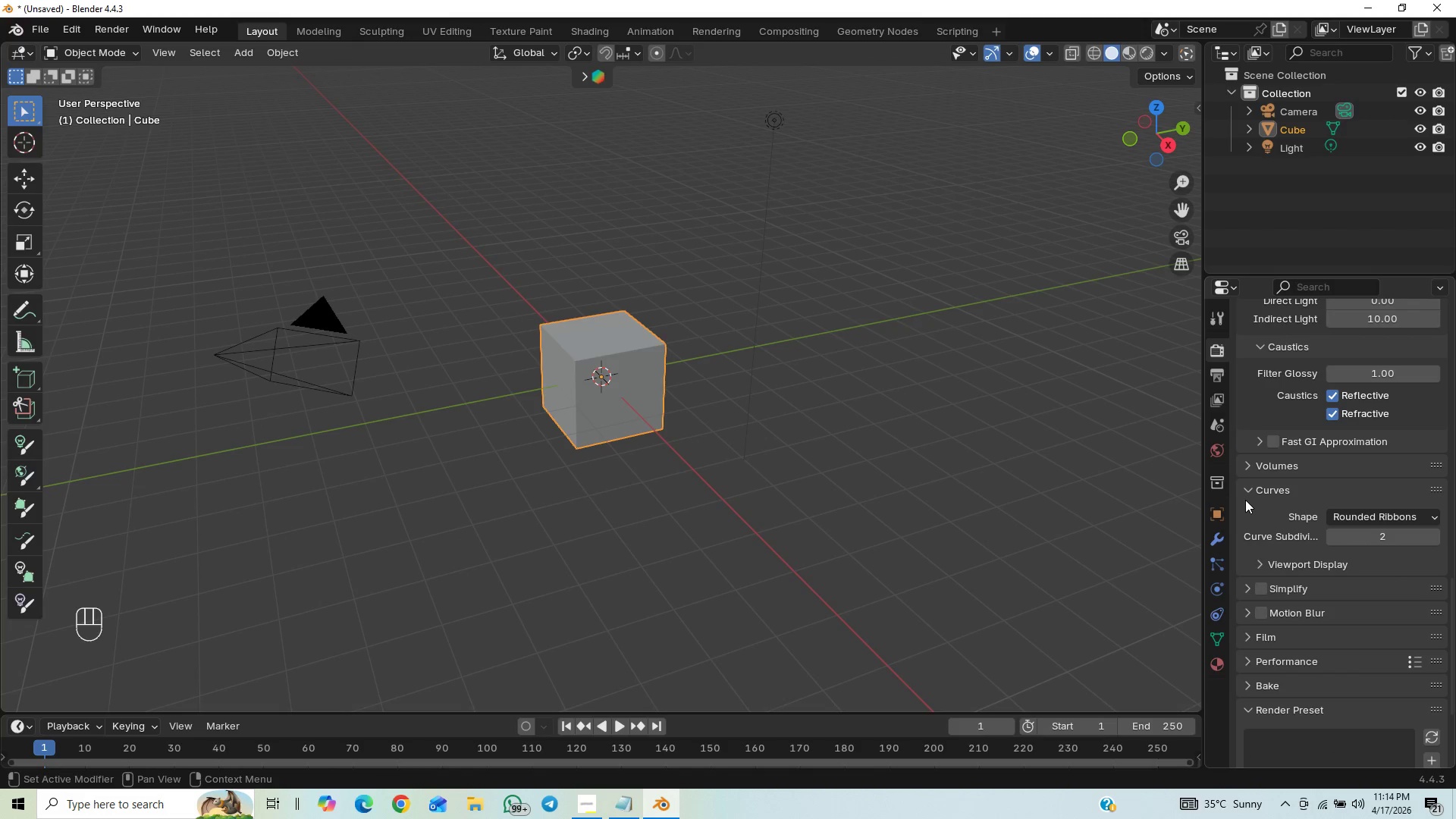 
left_click([1245, 495])
 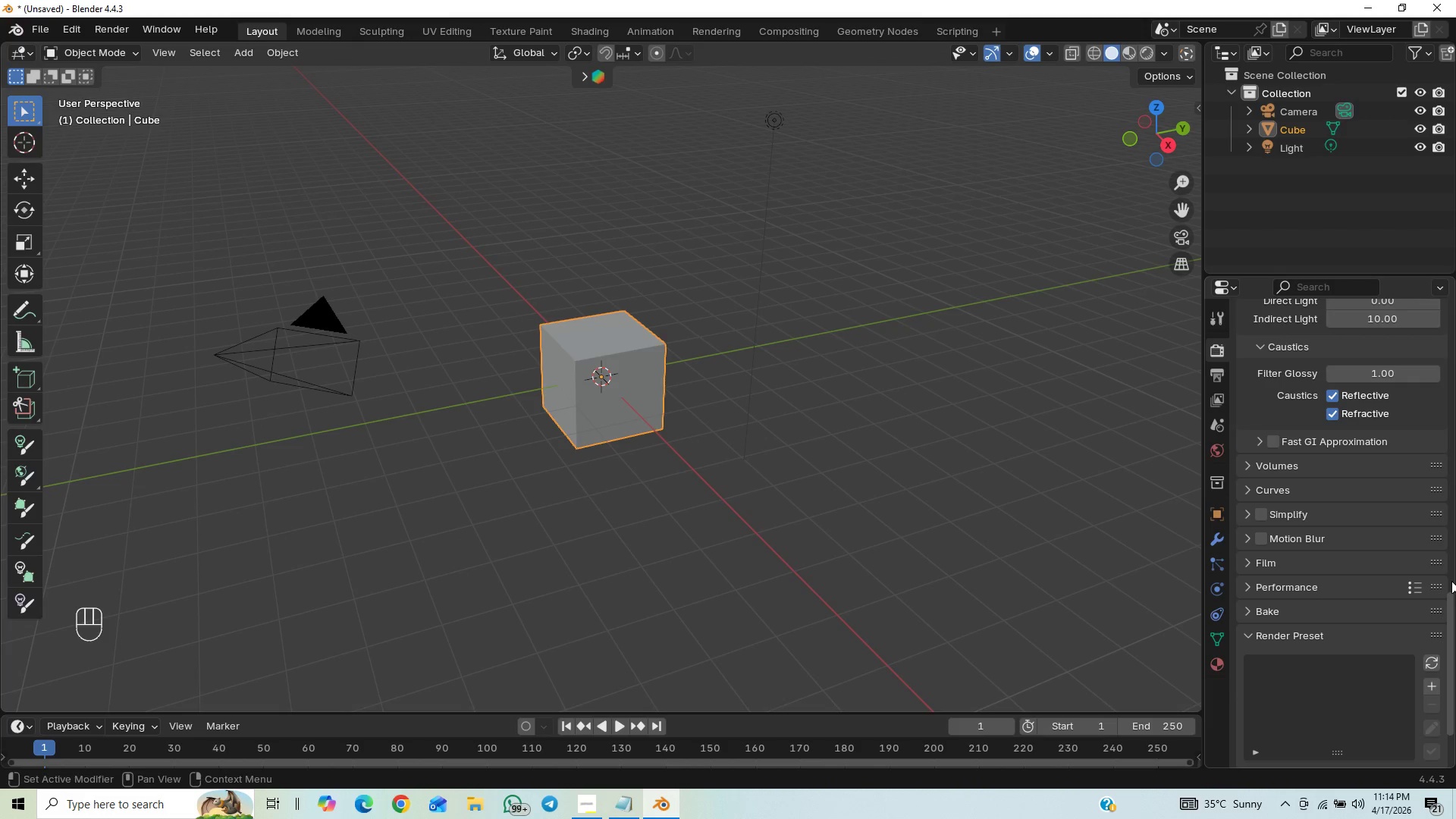 
left_click_drag(start_coordinate=[1452, 615], to_coordinate=[1450, 650])
 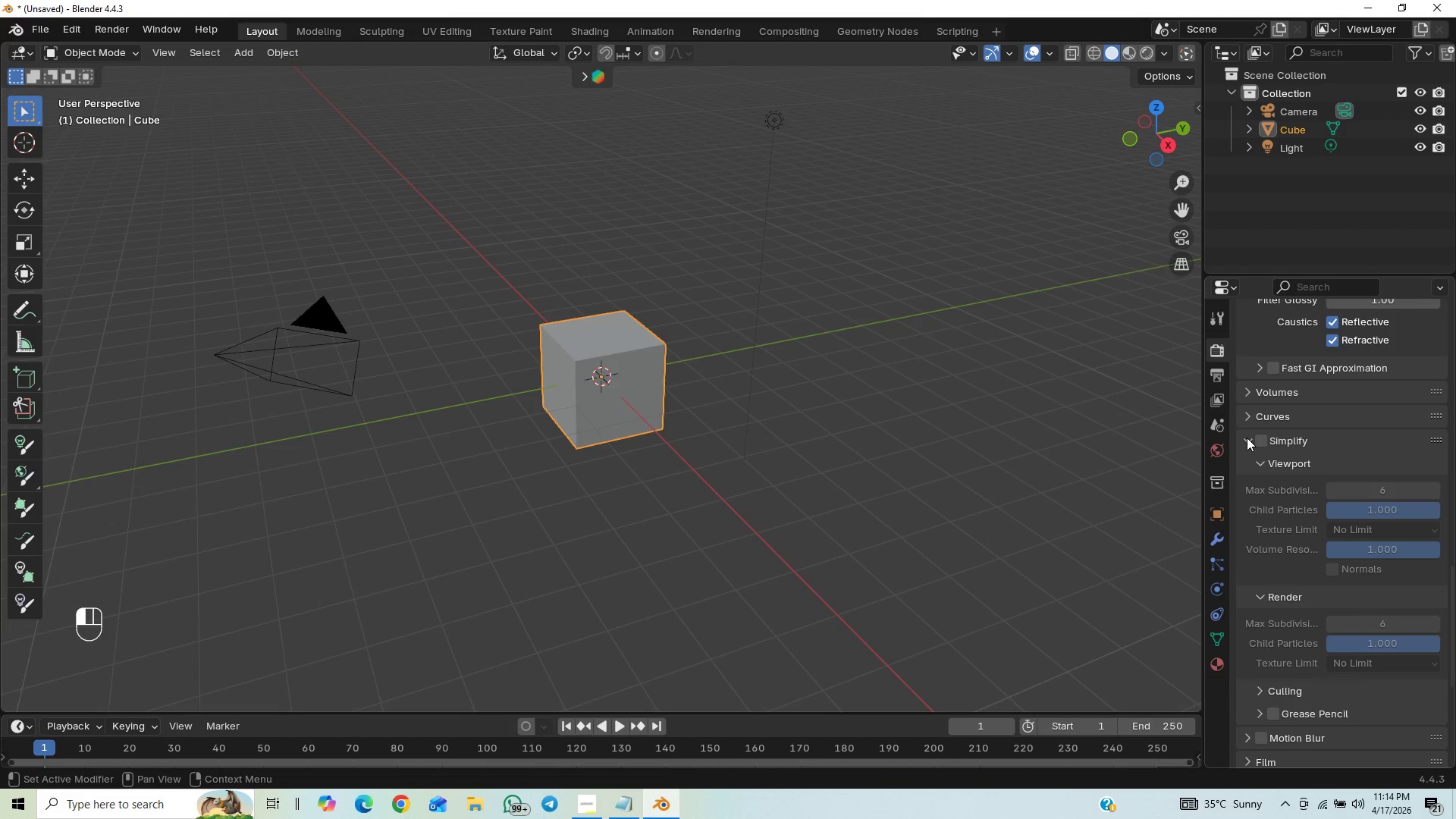 
left_click_drag(start_coordinate=[1247, 438], to_coordinate=[1246, 444])
 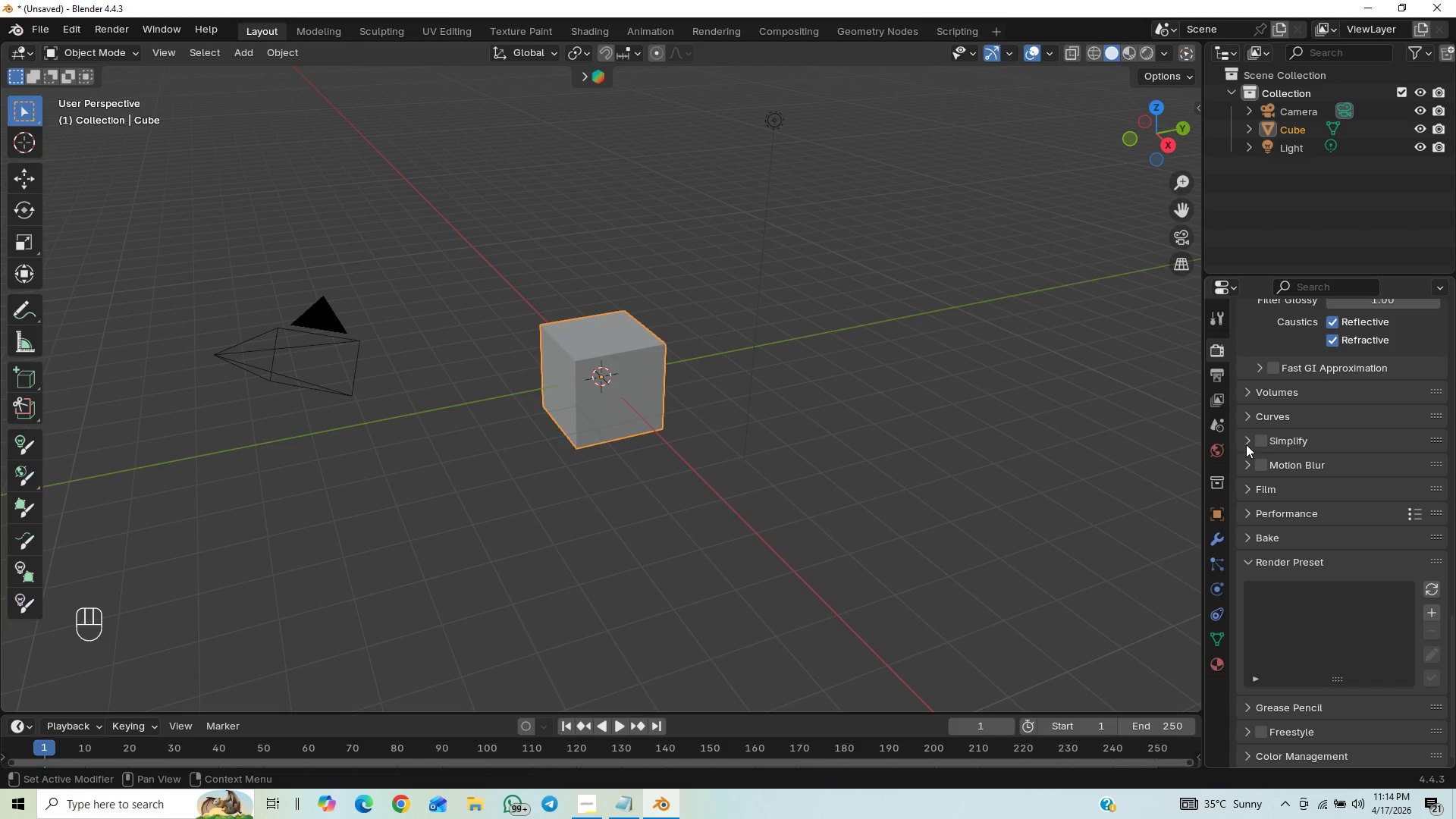 
mouse_move([1240, 471])
 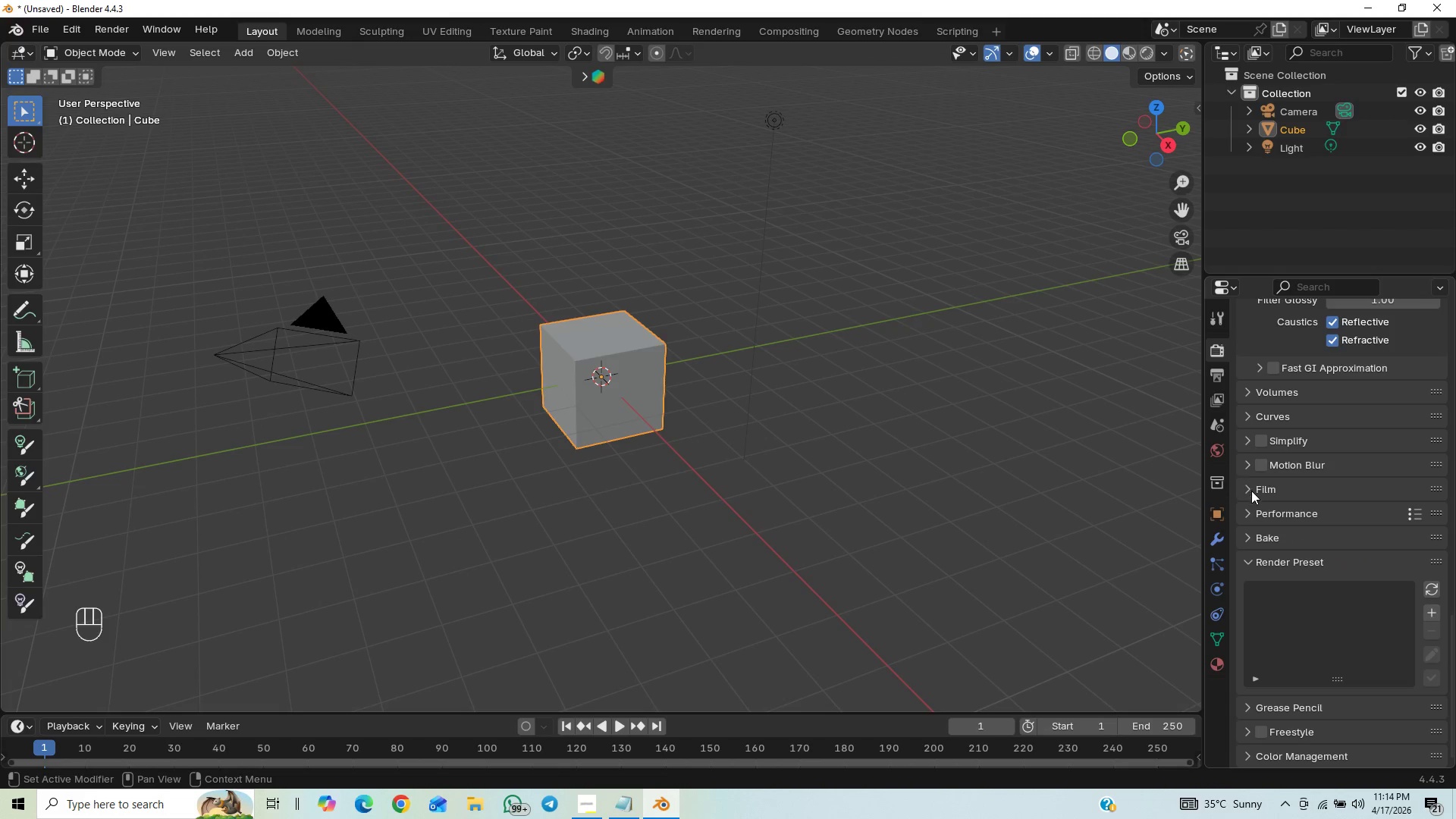 
left_click_drag(start_coordinate=[1253, 488], to_coordinate=[1252, 491])
 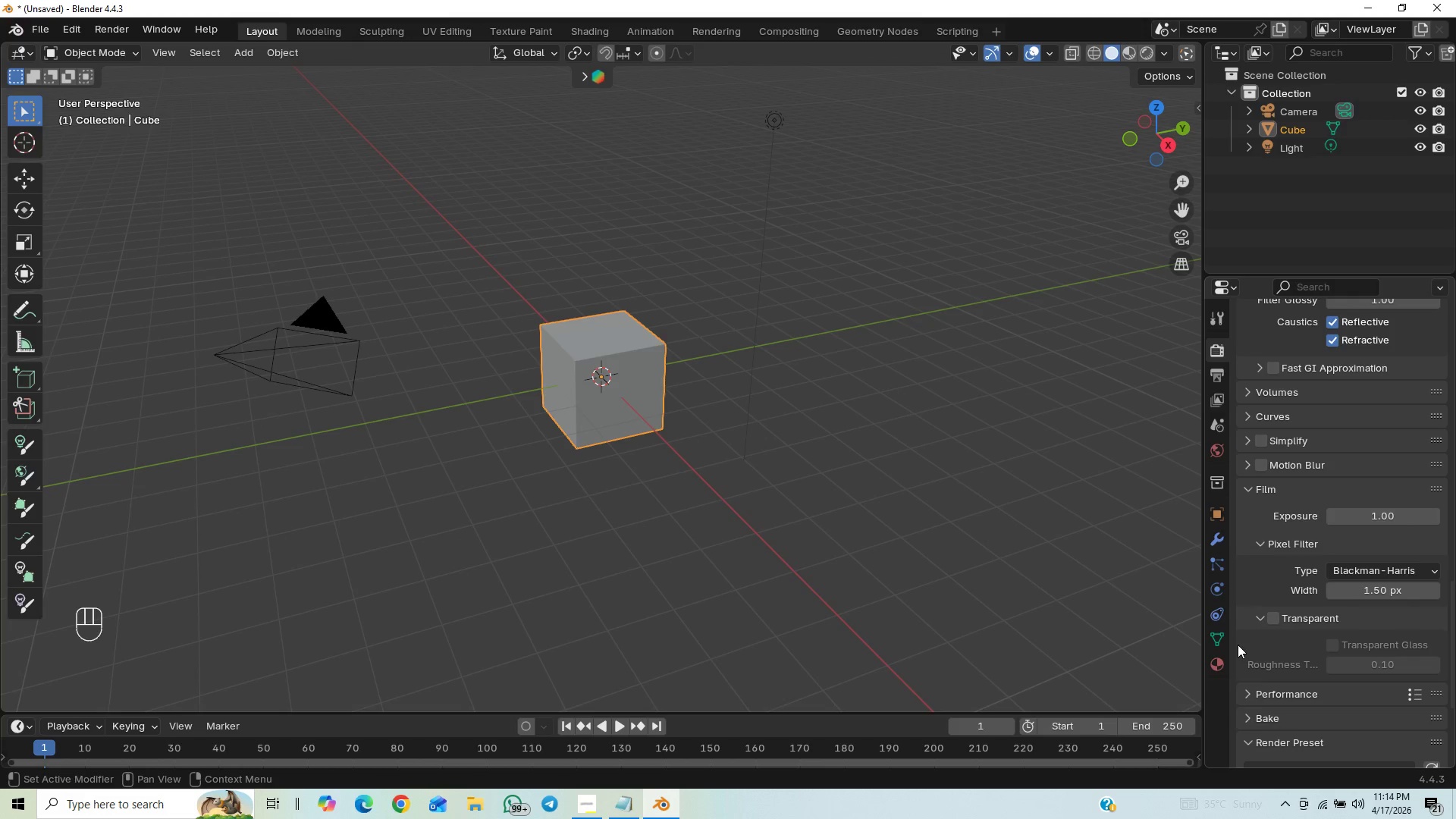 
left_click([1268, 619])
 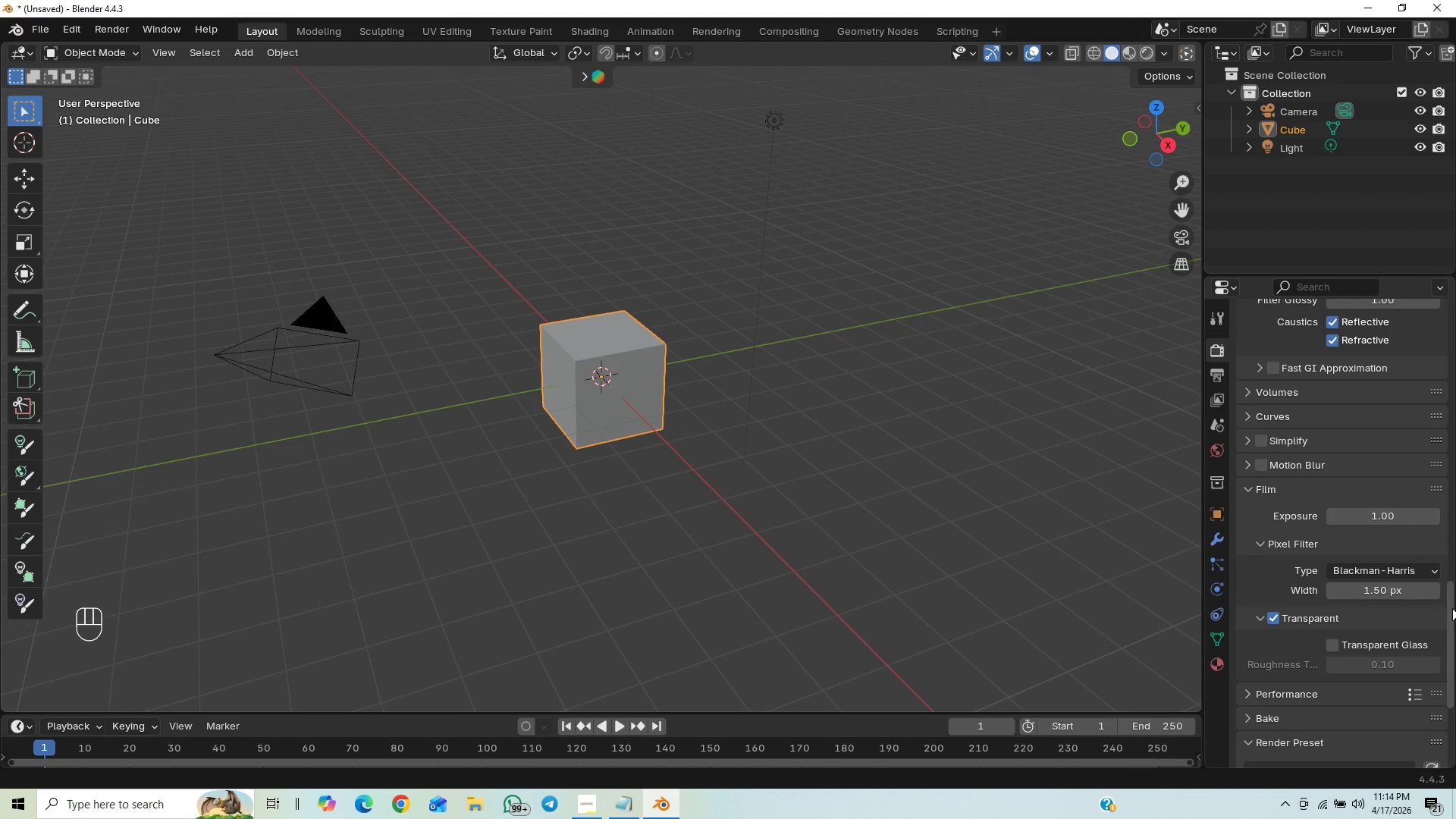 
left_click_drag(start_coordinate=[1455, 601], to_coordinate=[1435, 677])
 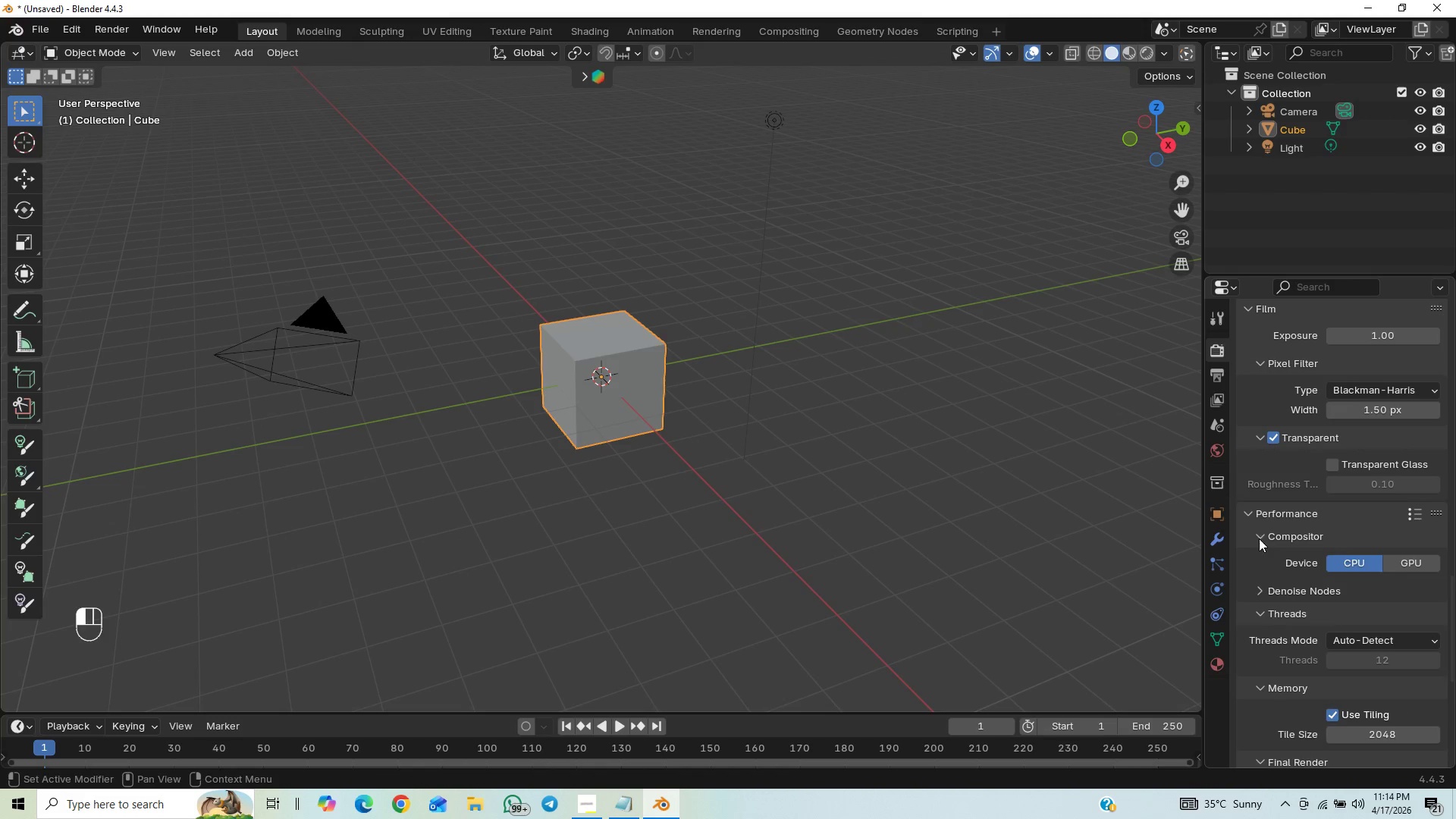 
left_click([1402, 560])
 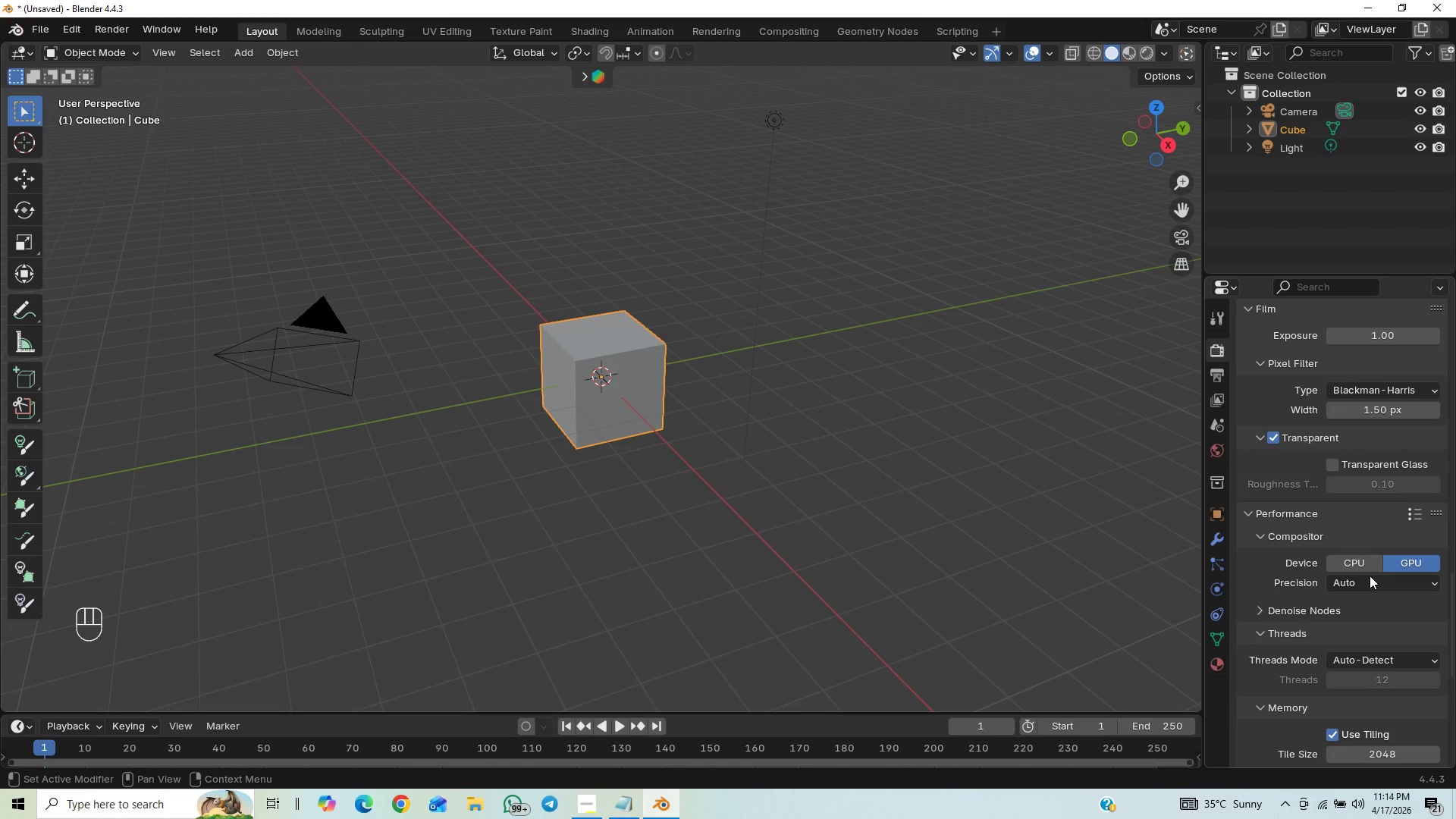 
mouse_move([1317, 586])
 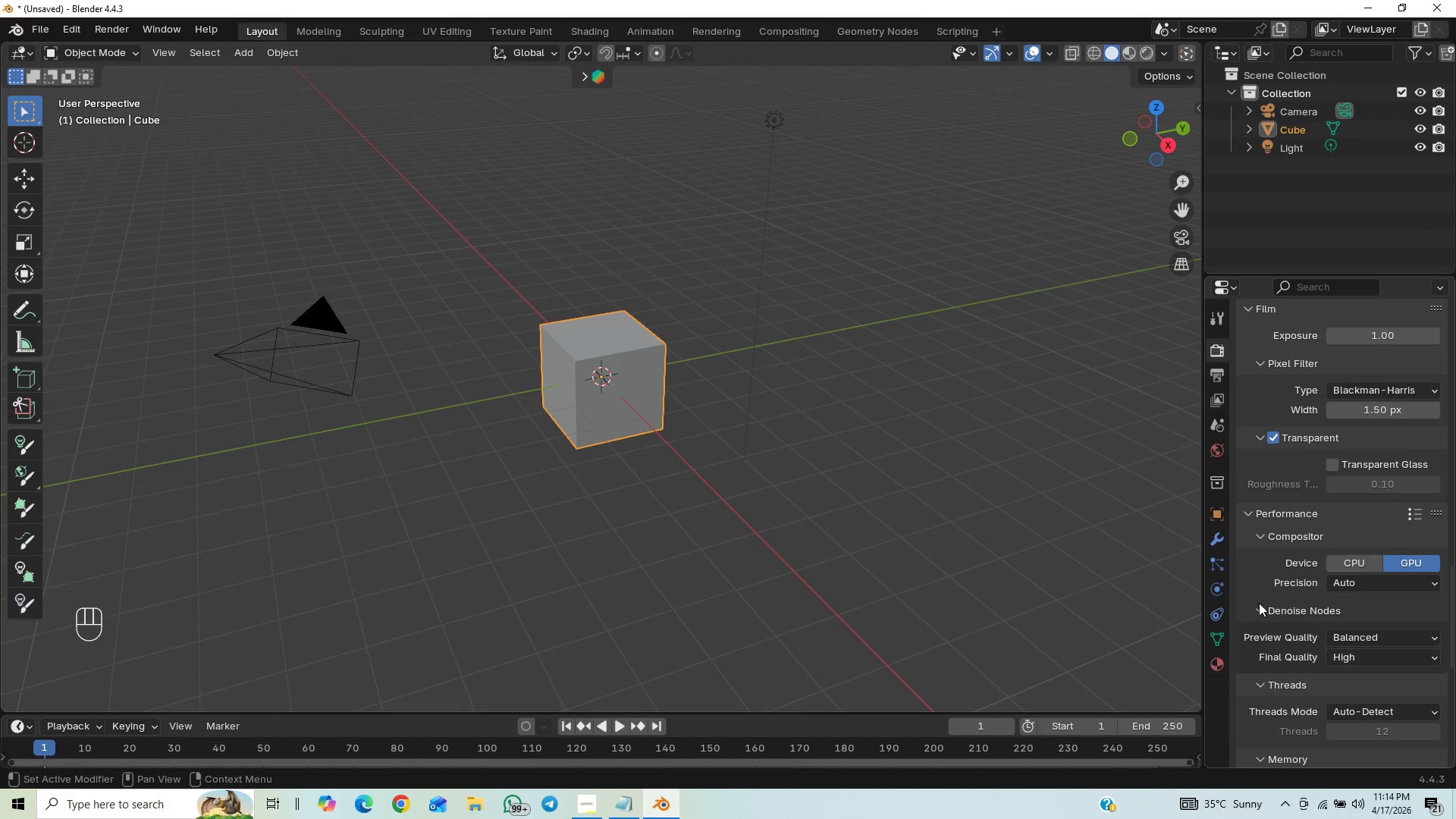 
wait(6.83)
 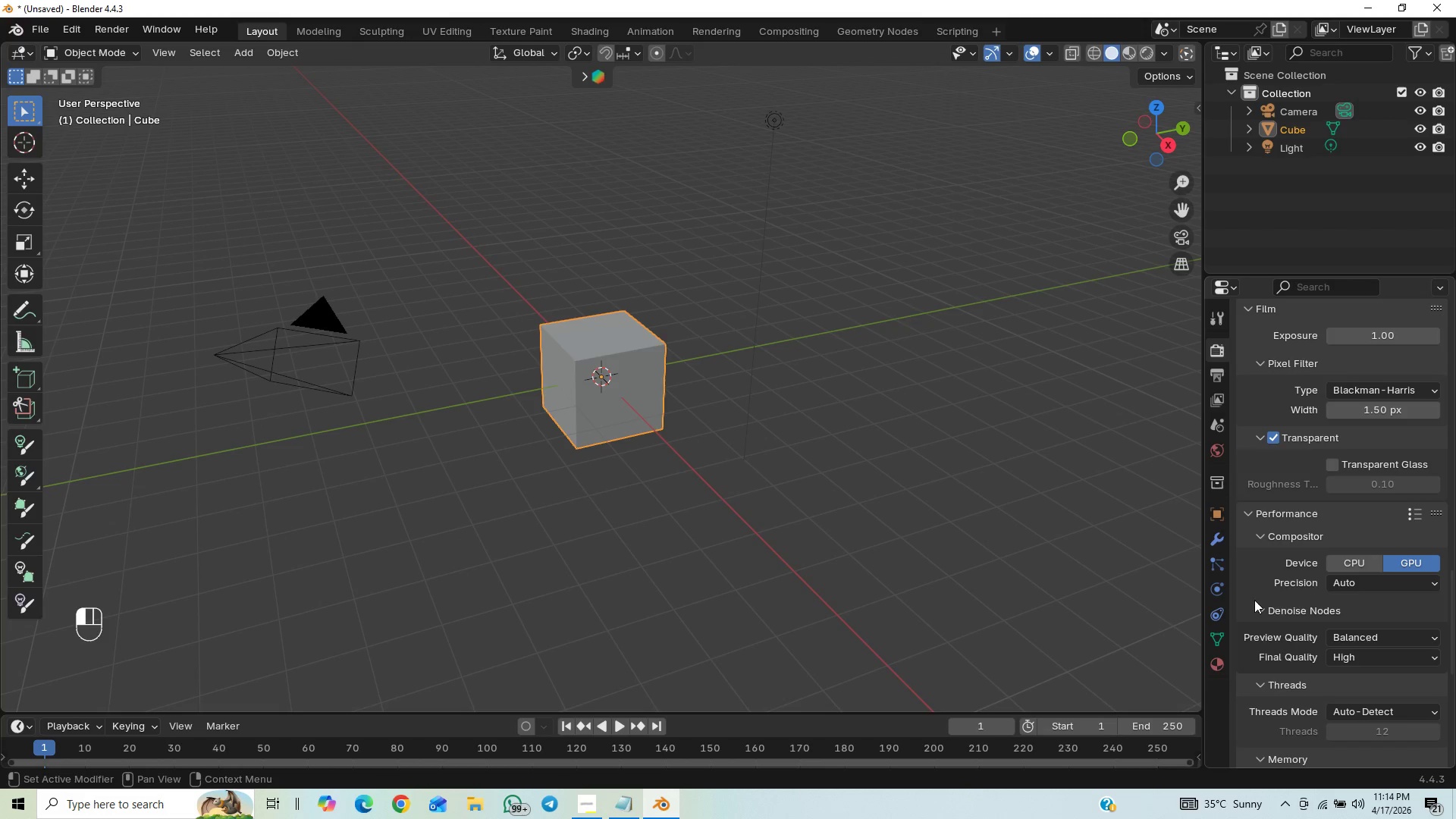 
scroll: coordinate [1272, 633], scroll_direction: down, amount: 3.0
 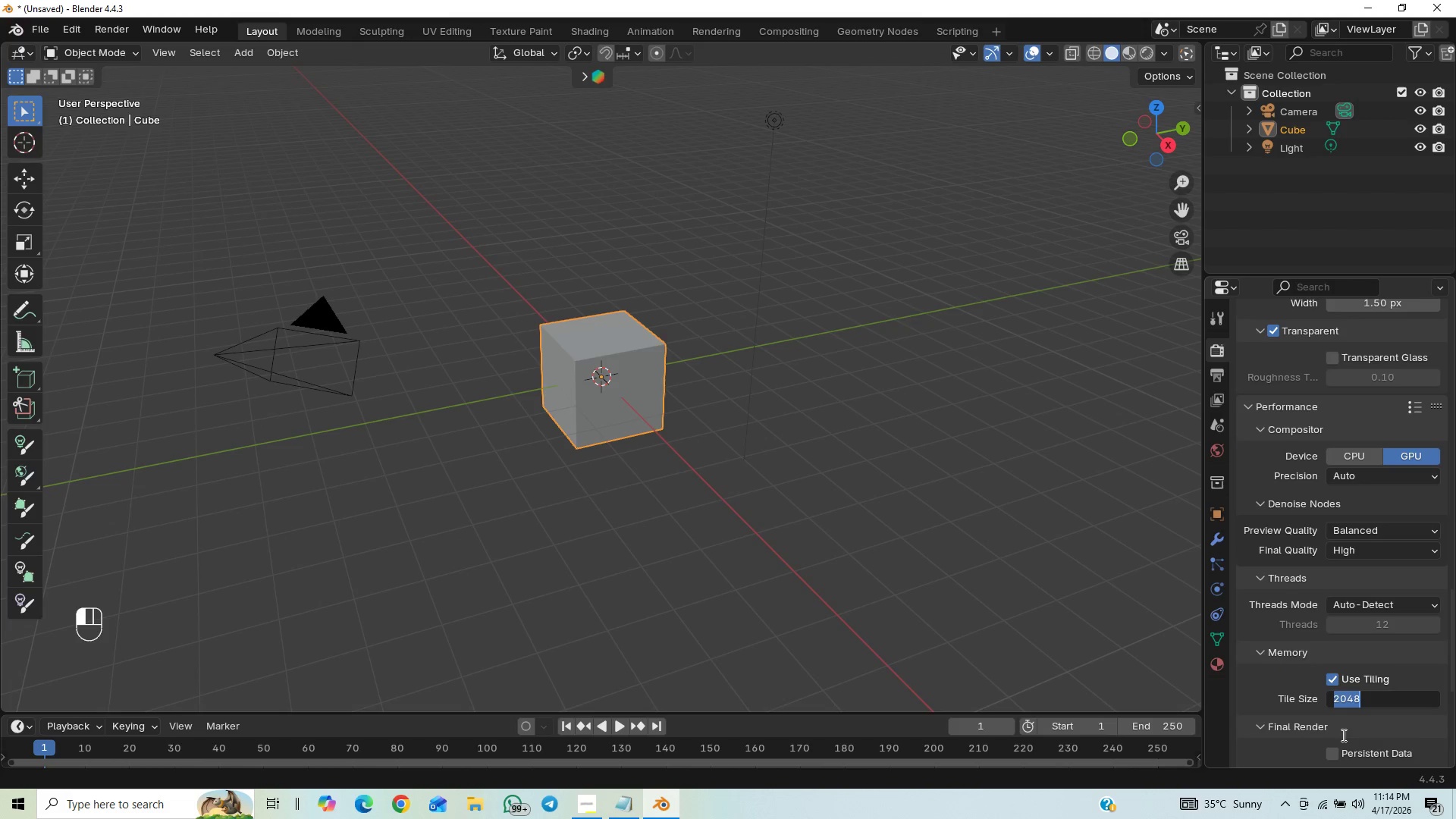 
type(1024)
 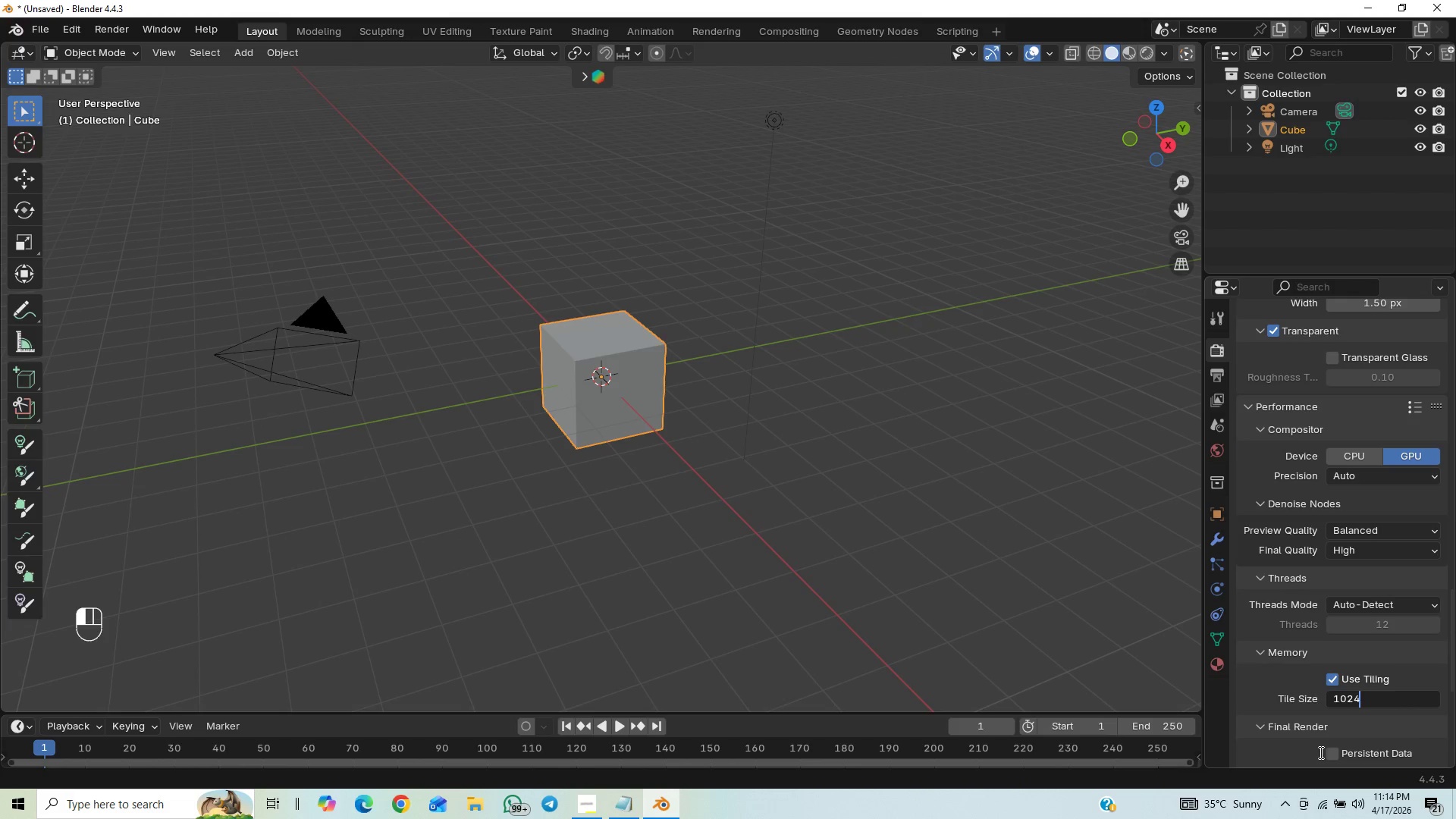 
key(Enter)
 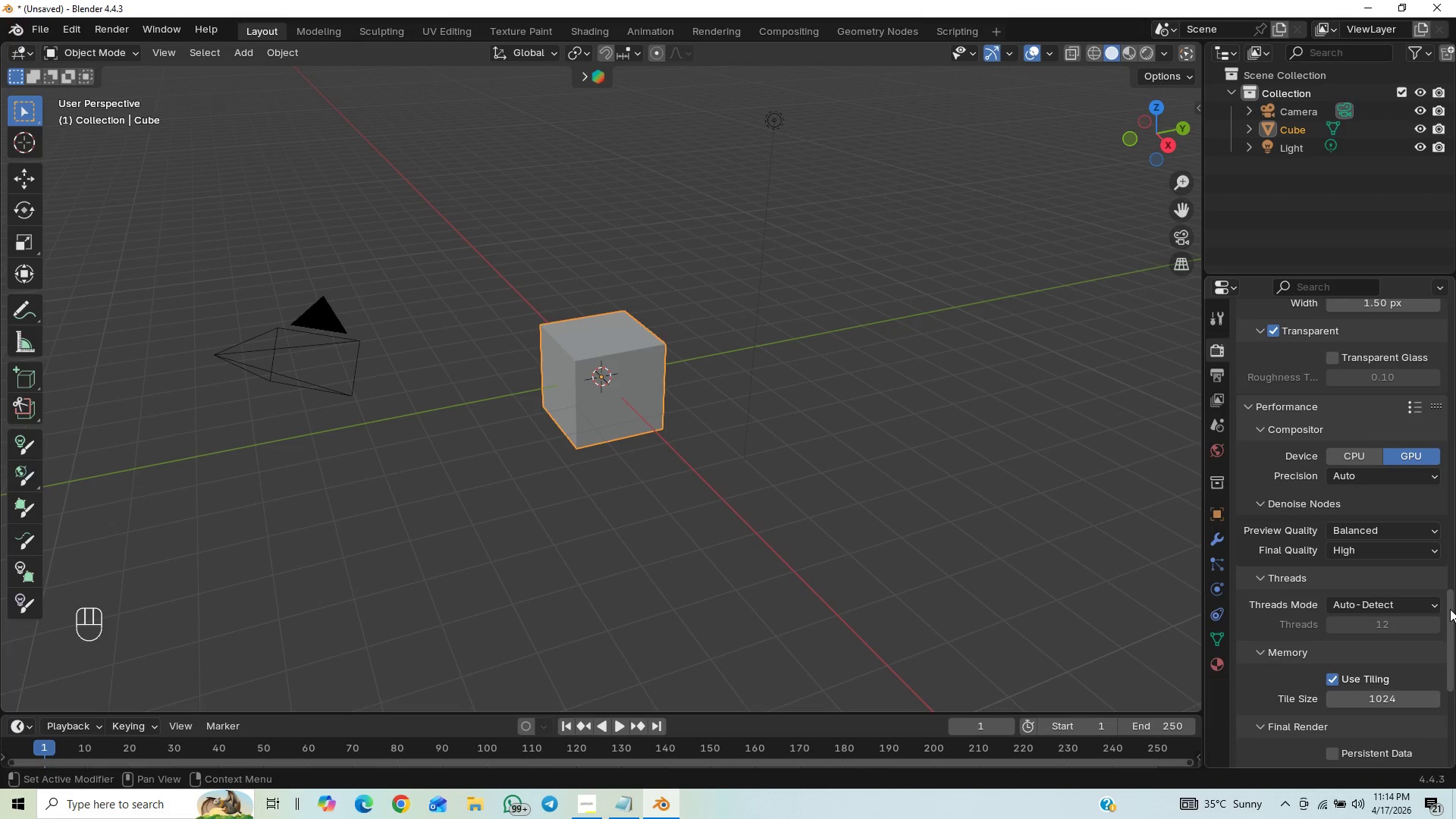 
left_click_drag(start_coordinate=[1447, 637], to_coordinate=[1429, 693])
 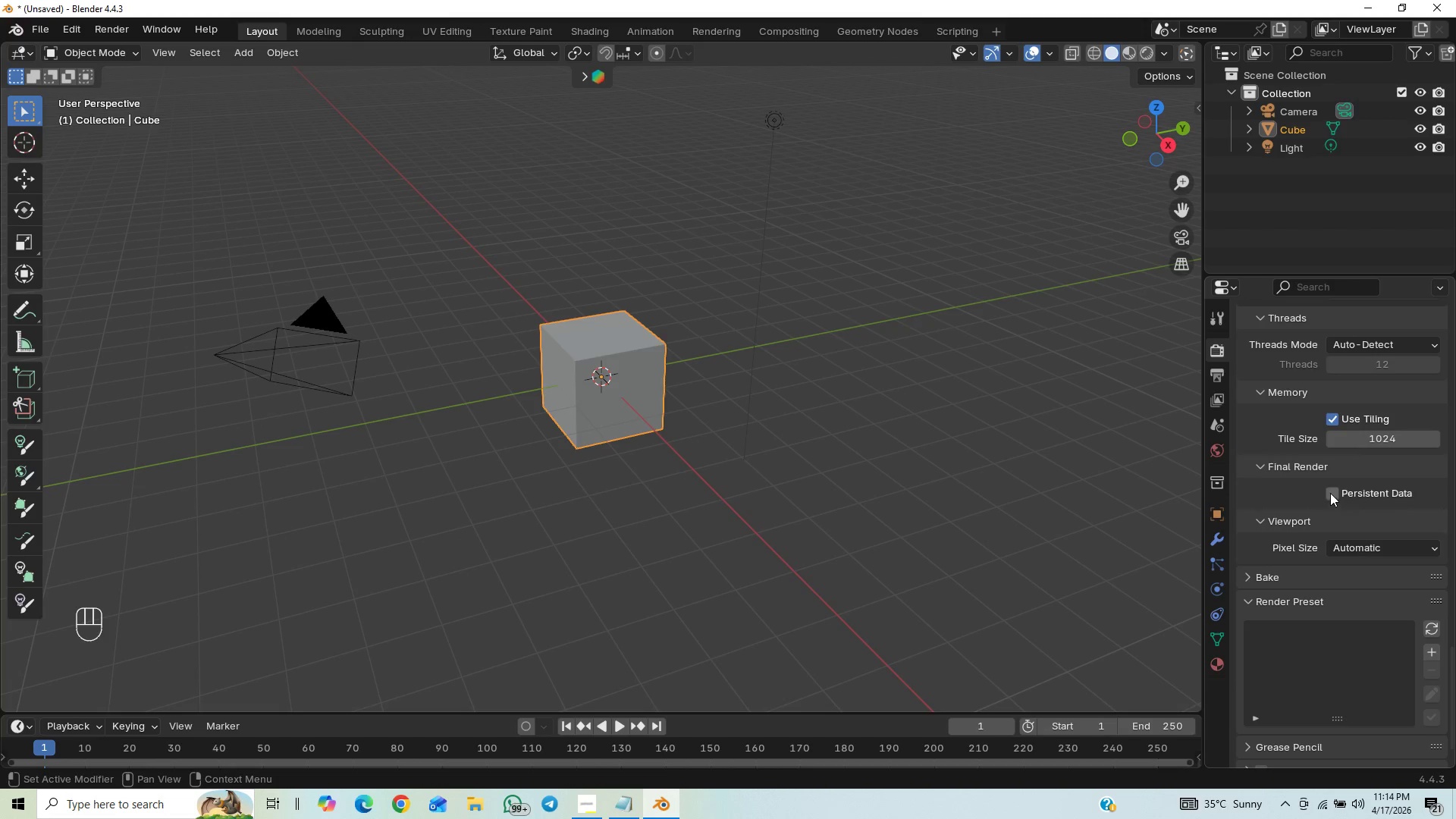 
left_click([1330, 496])
 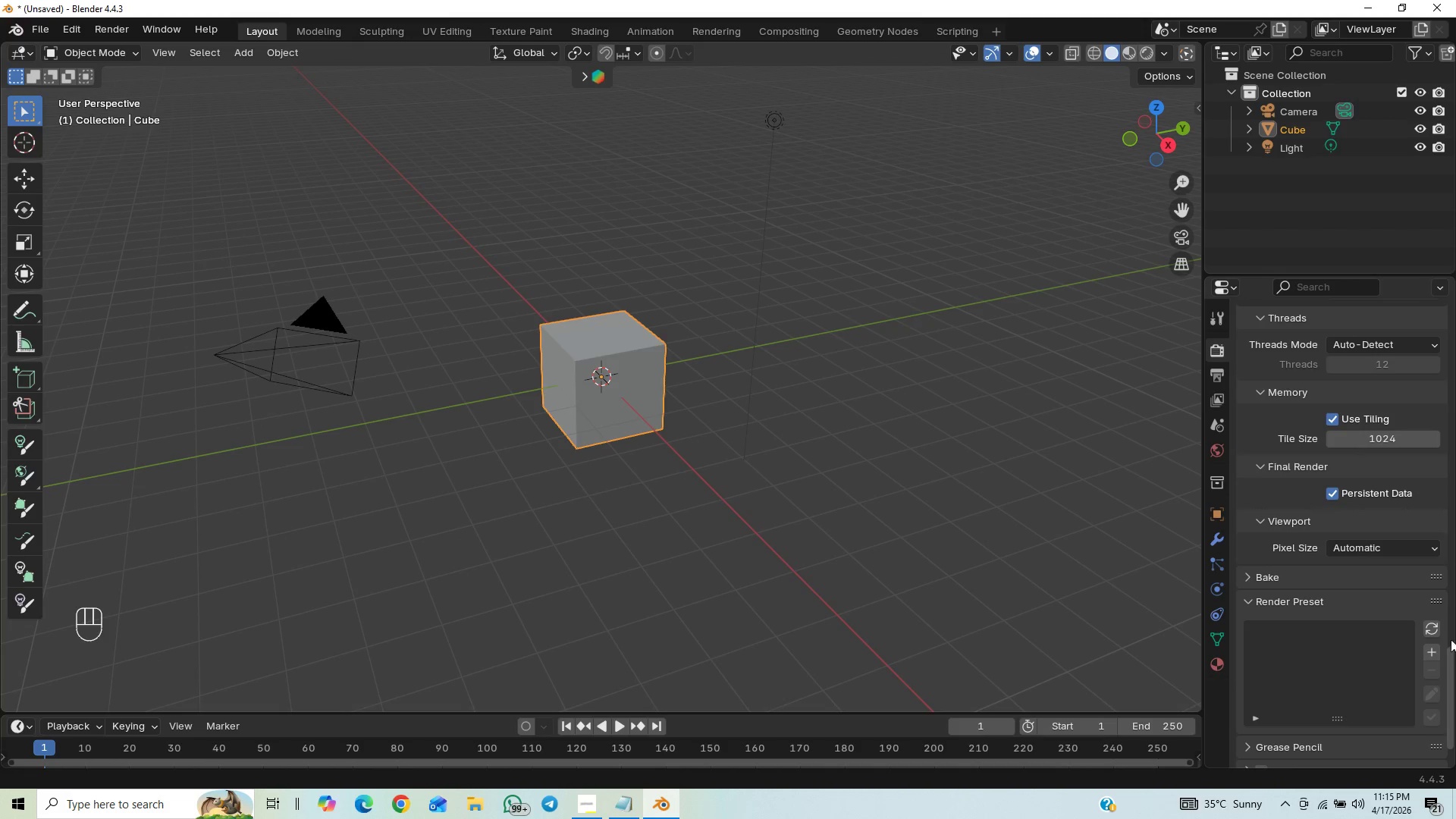 
left_click_drag(start_coordinate=[1451, 648], to_coordinate=[1451, 695])
 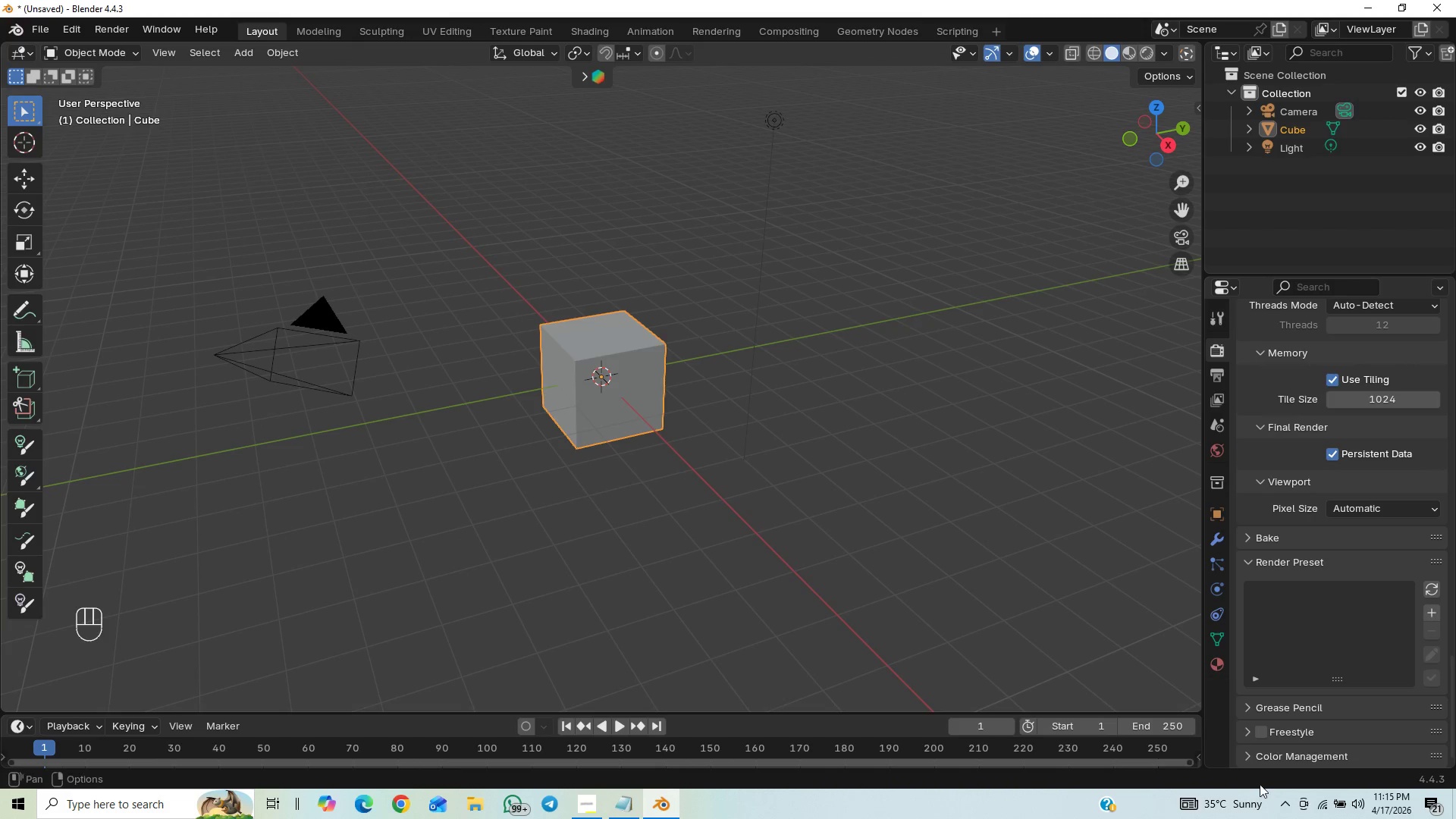 
left_click([1245, 758])
 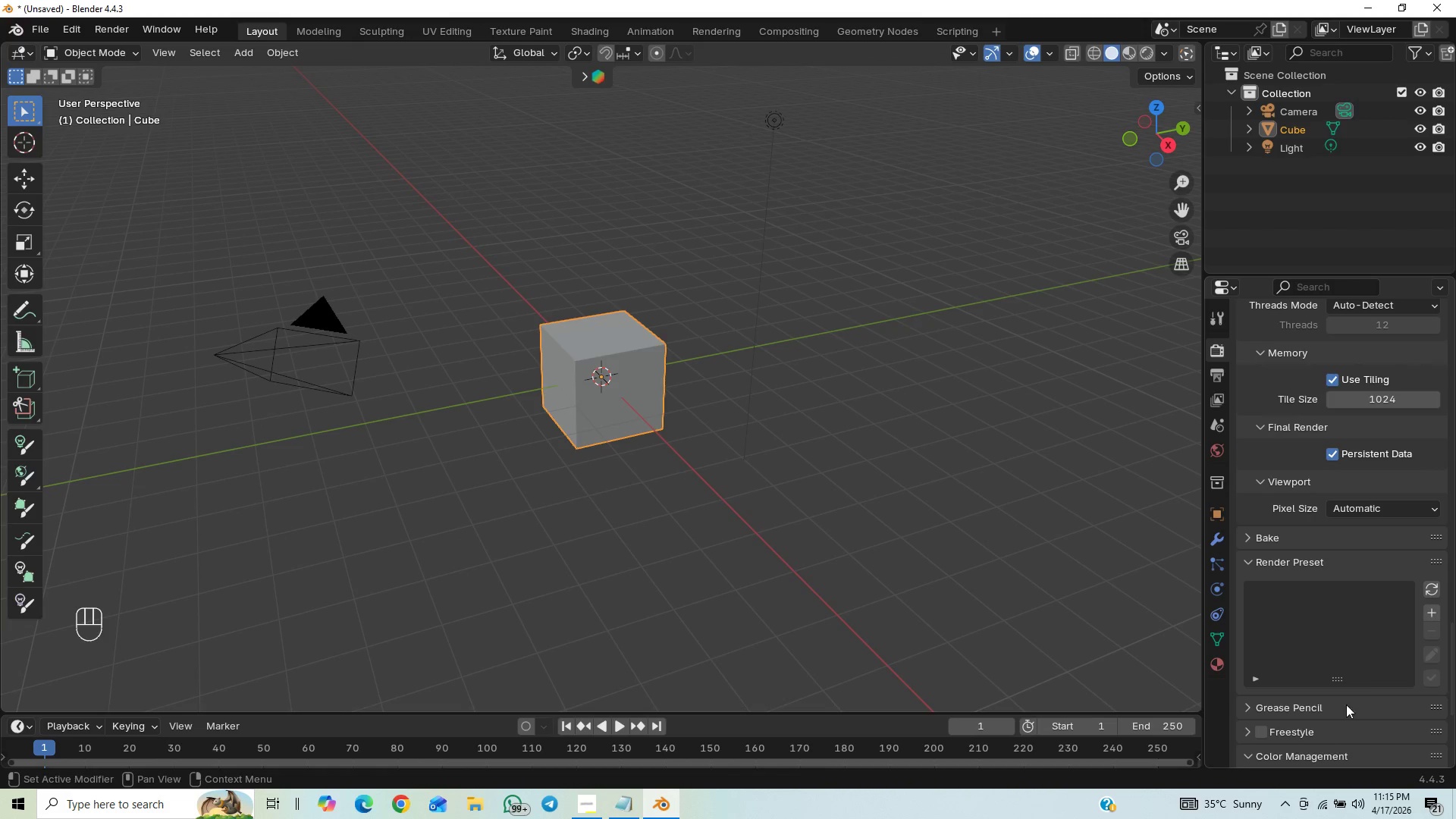 
scroll: coordinate [1364, 685], scroll_direction: down, amount: 19.0
 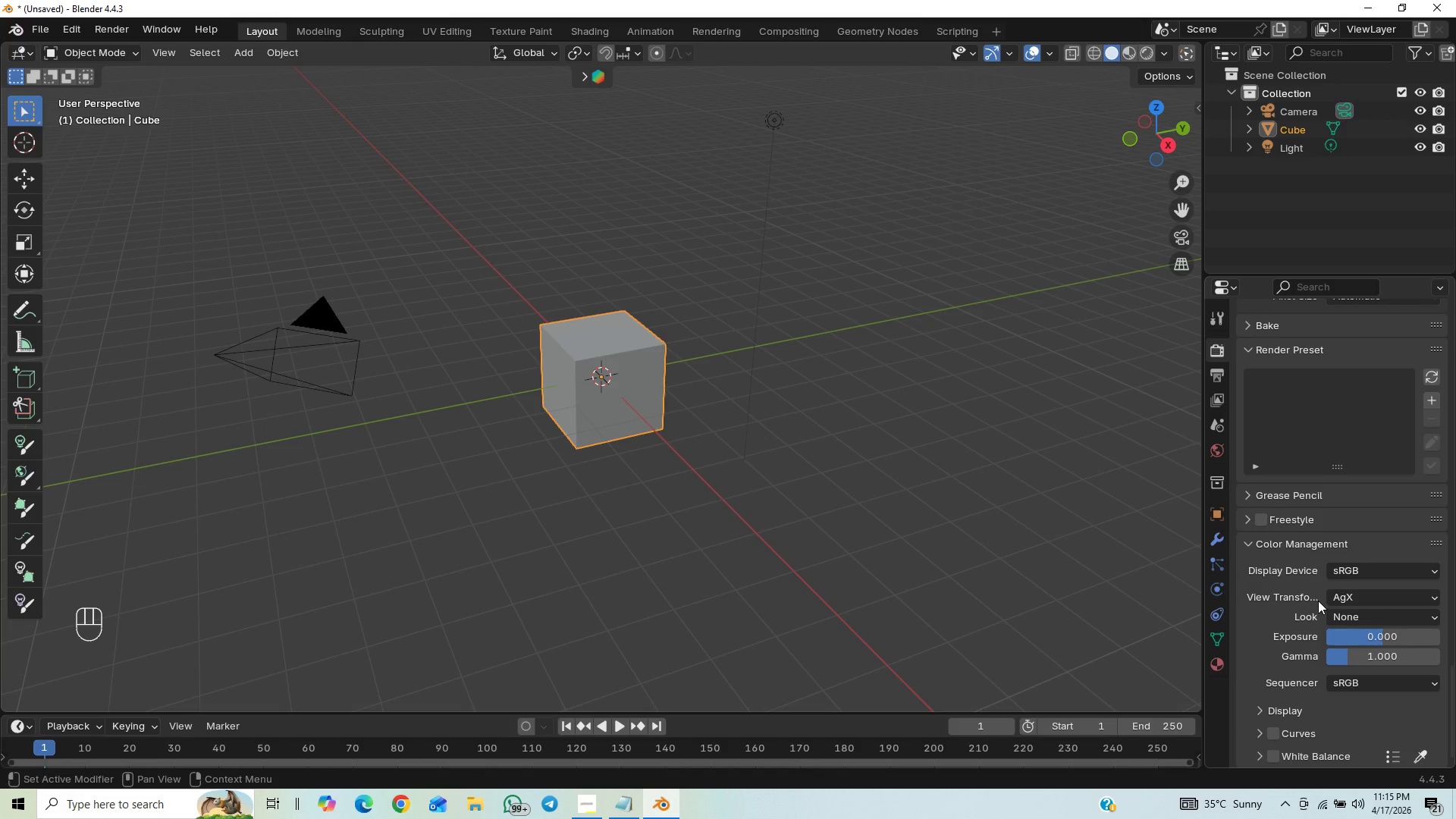 
scroll: coordinate [1322, 576], scroll_direction: up, amount: 9.0
 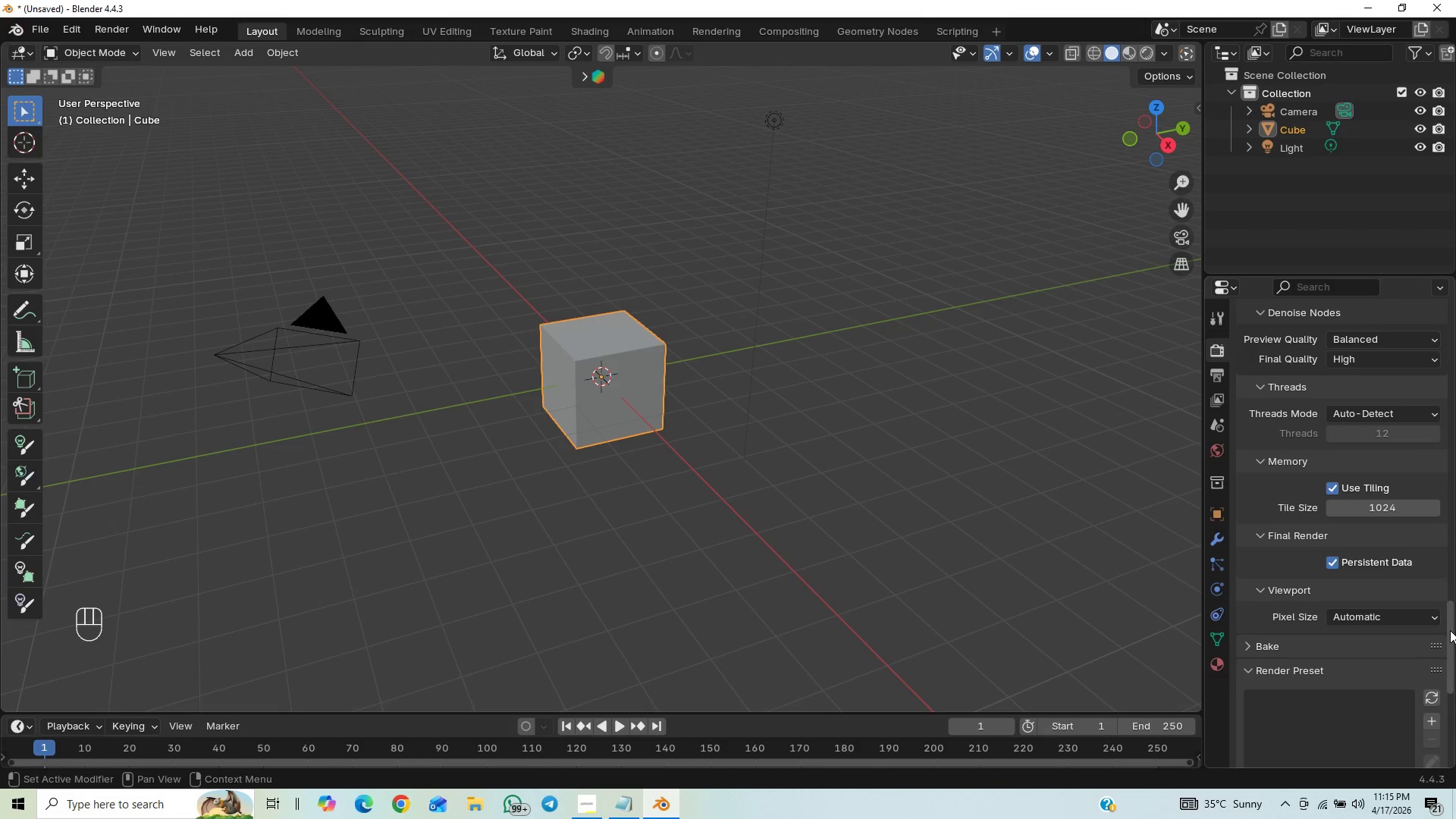 
left_click_drag(start_coordinate=[1455, 623], to_coordinate=[1449, 714])
 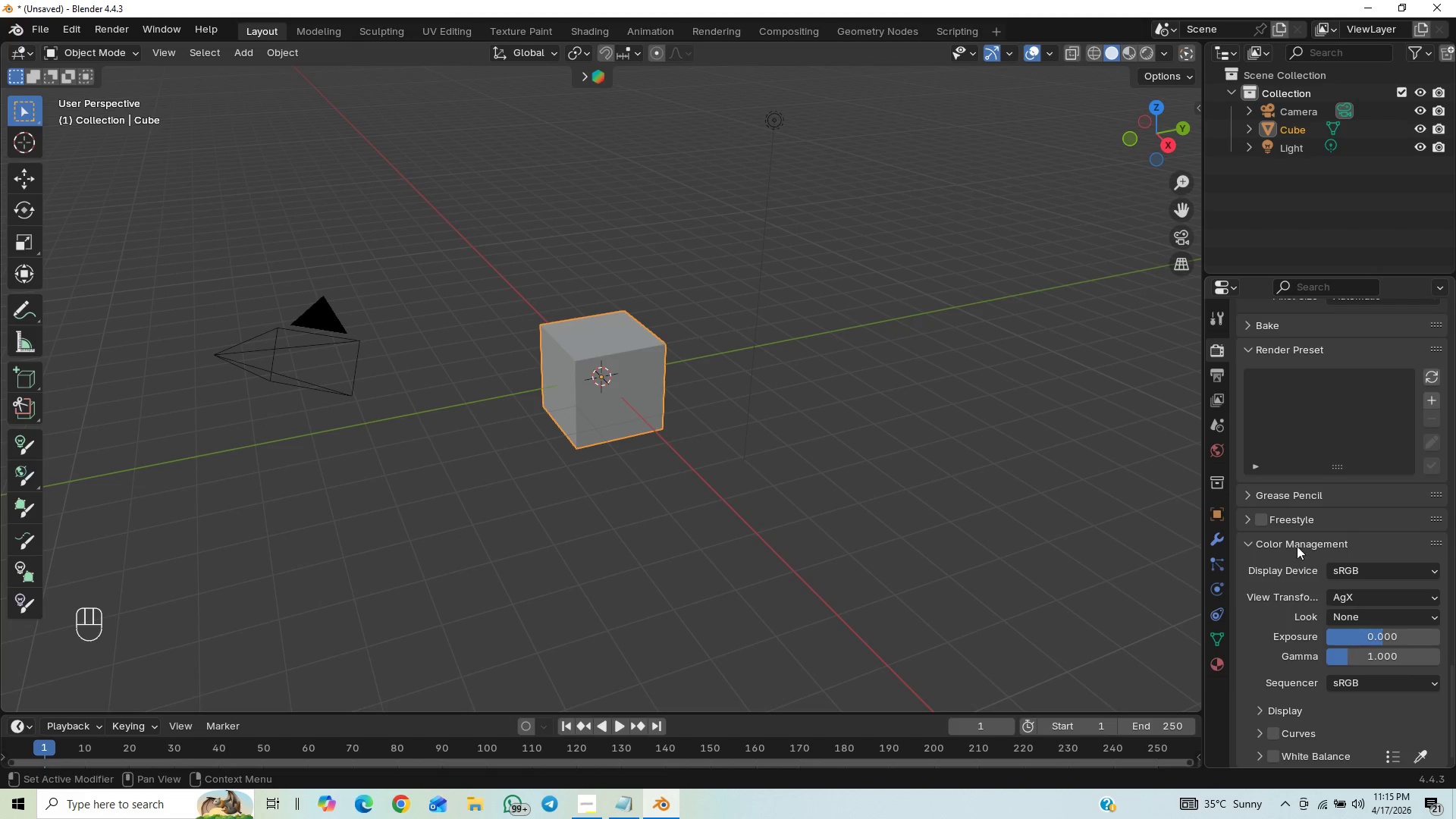 
left_click([1348, 604])
 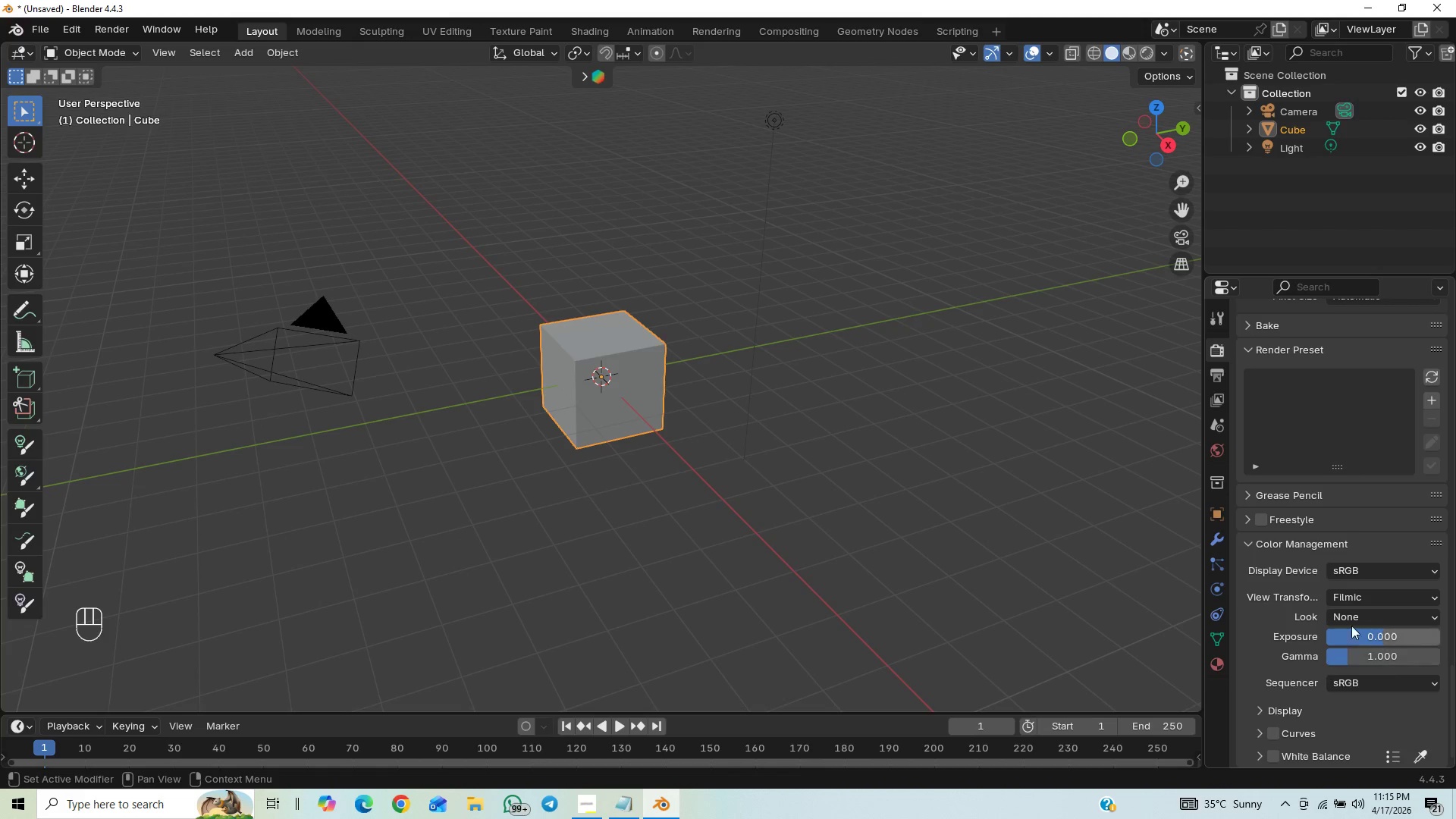 
left_click([1362, 619])
 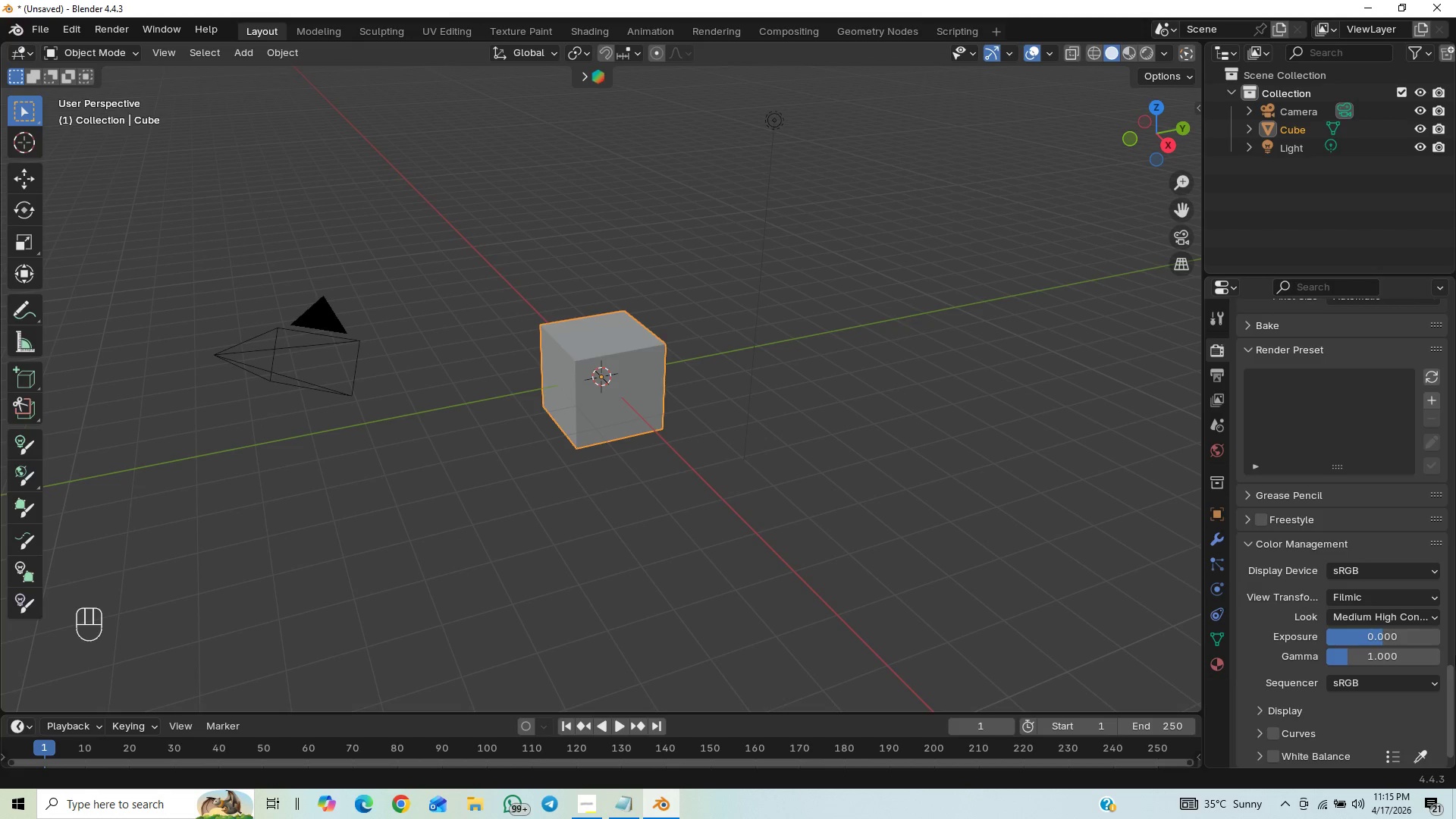 
left_click_drag(start_coordinate=[1454, 676], to_coordinate=[1426, 725])
 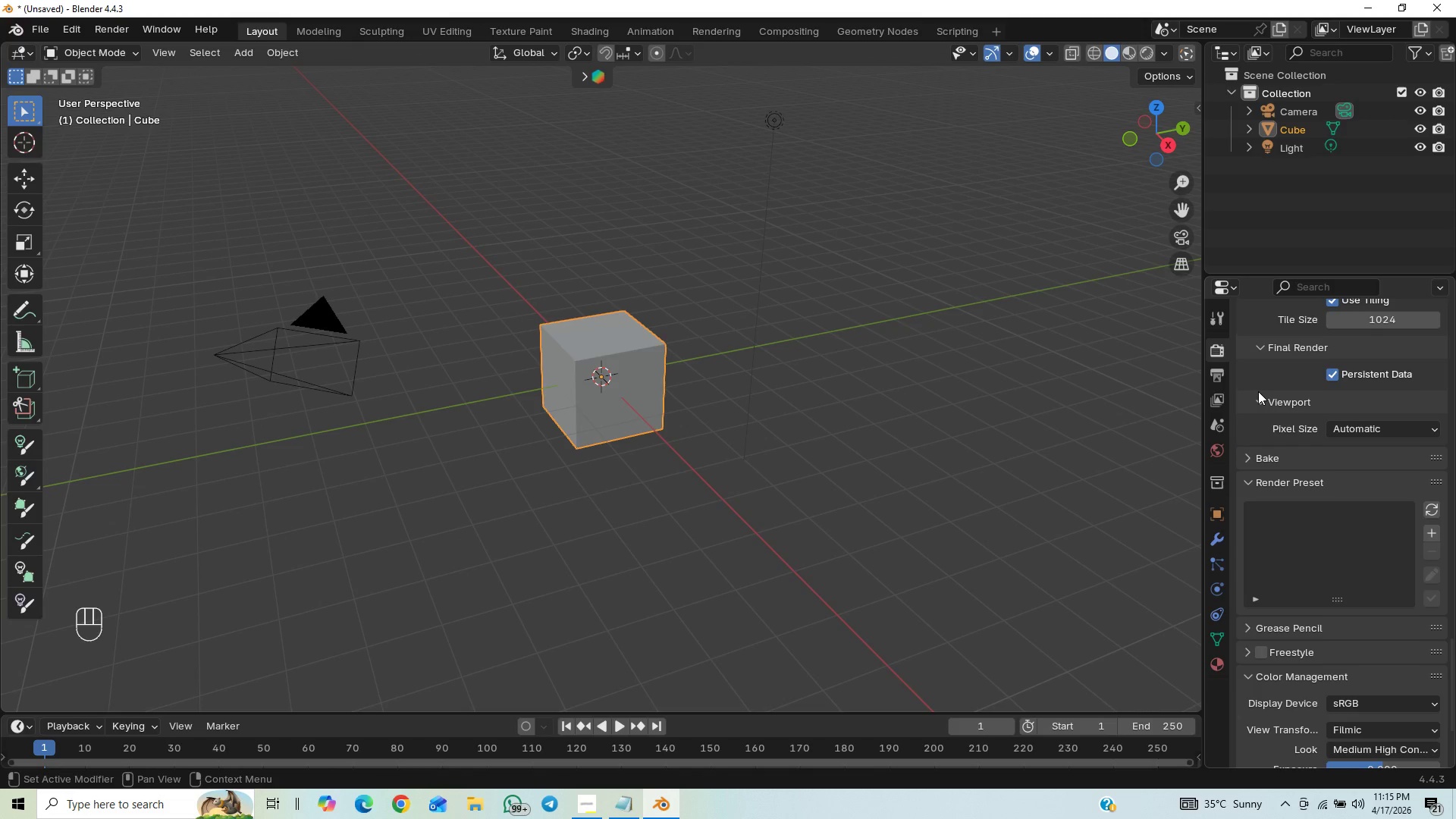 
mouse_move([1211, 368])
 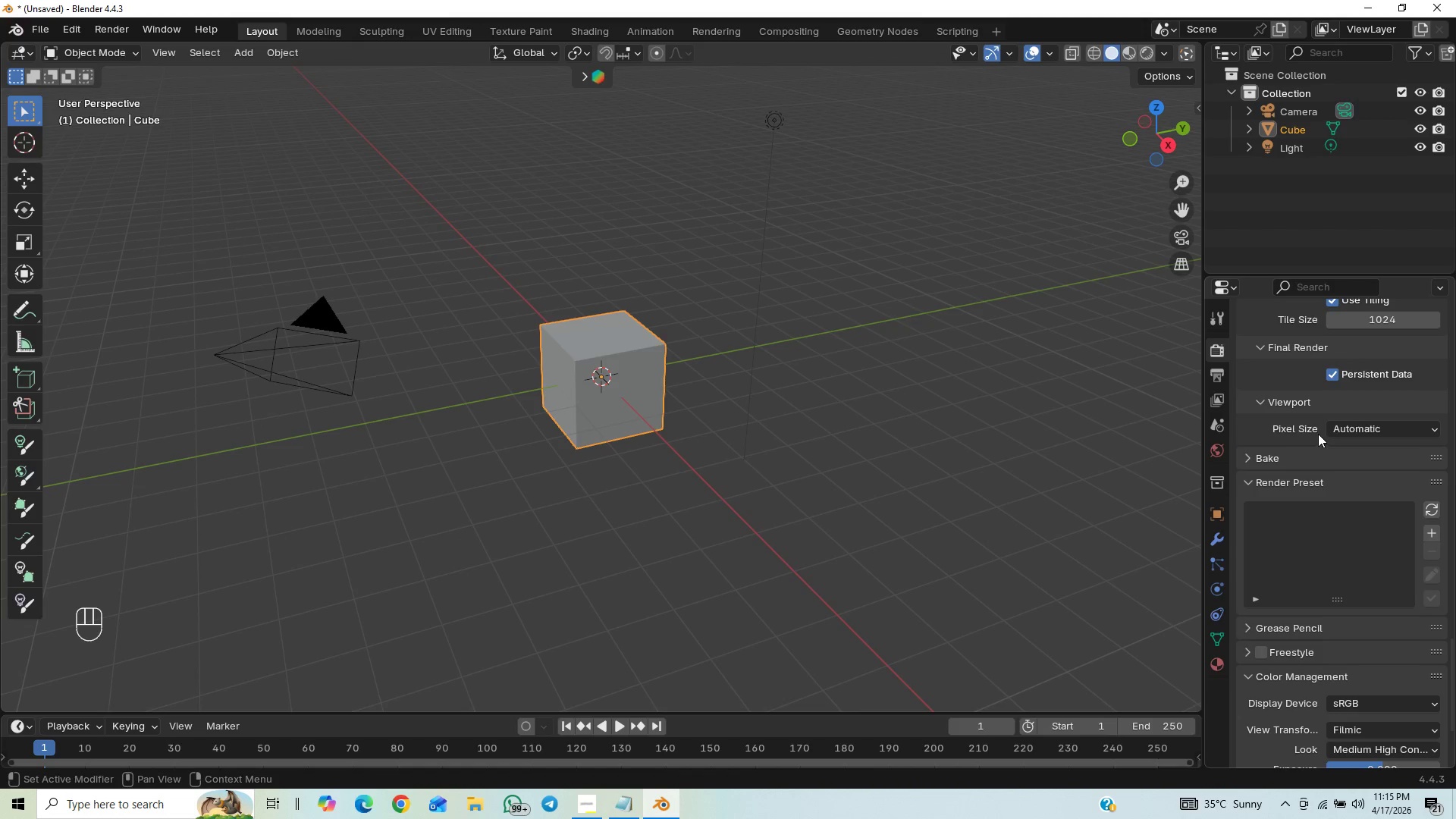 
wait(8.58)
 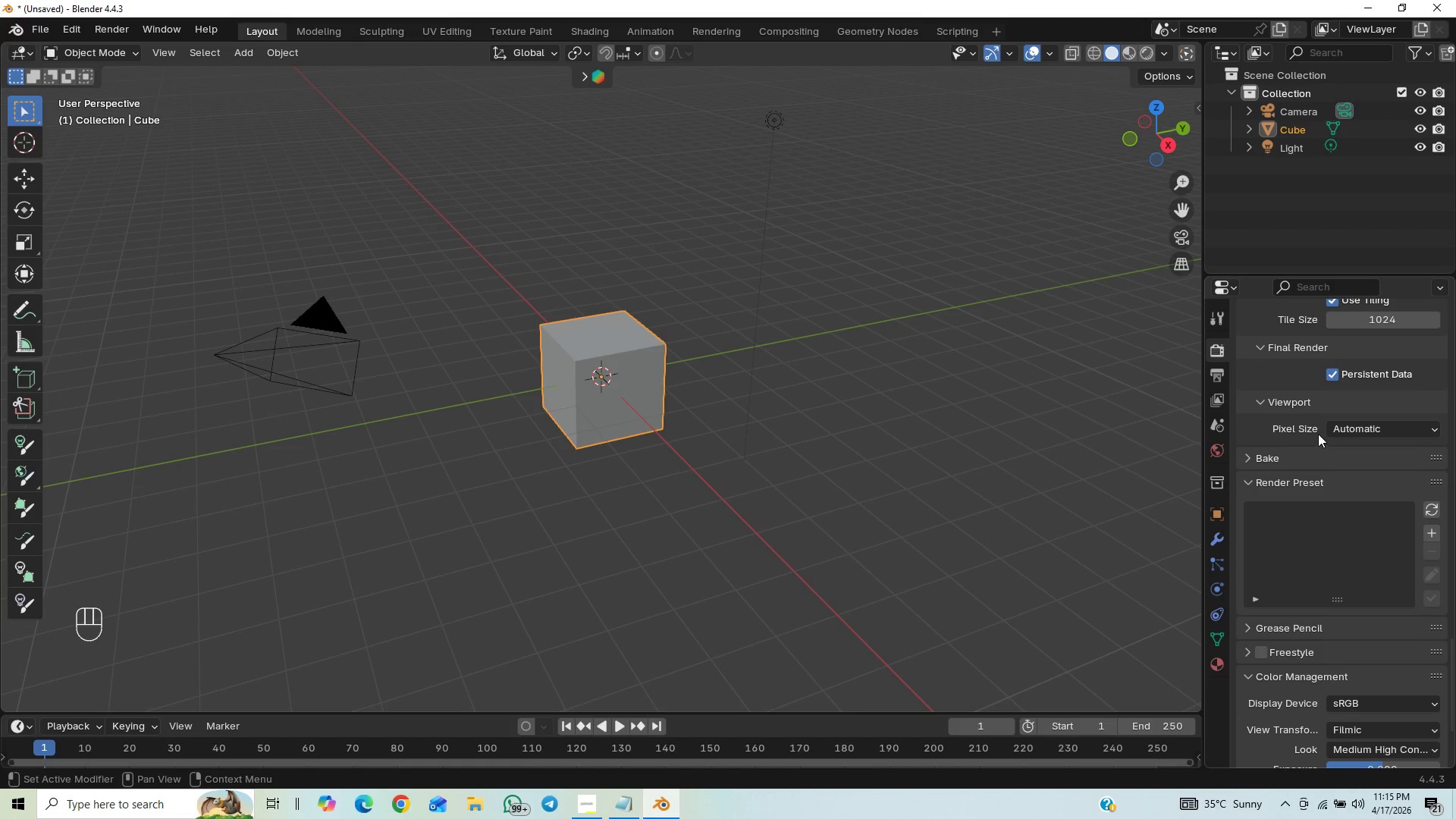 
left_click_drag(start_coordinate=[1455, 688], to_coordinate=[1441, 377])
 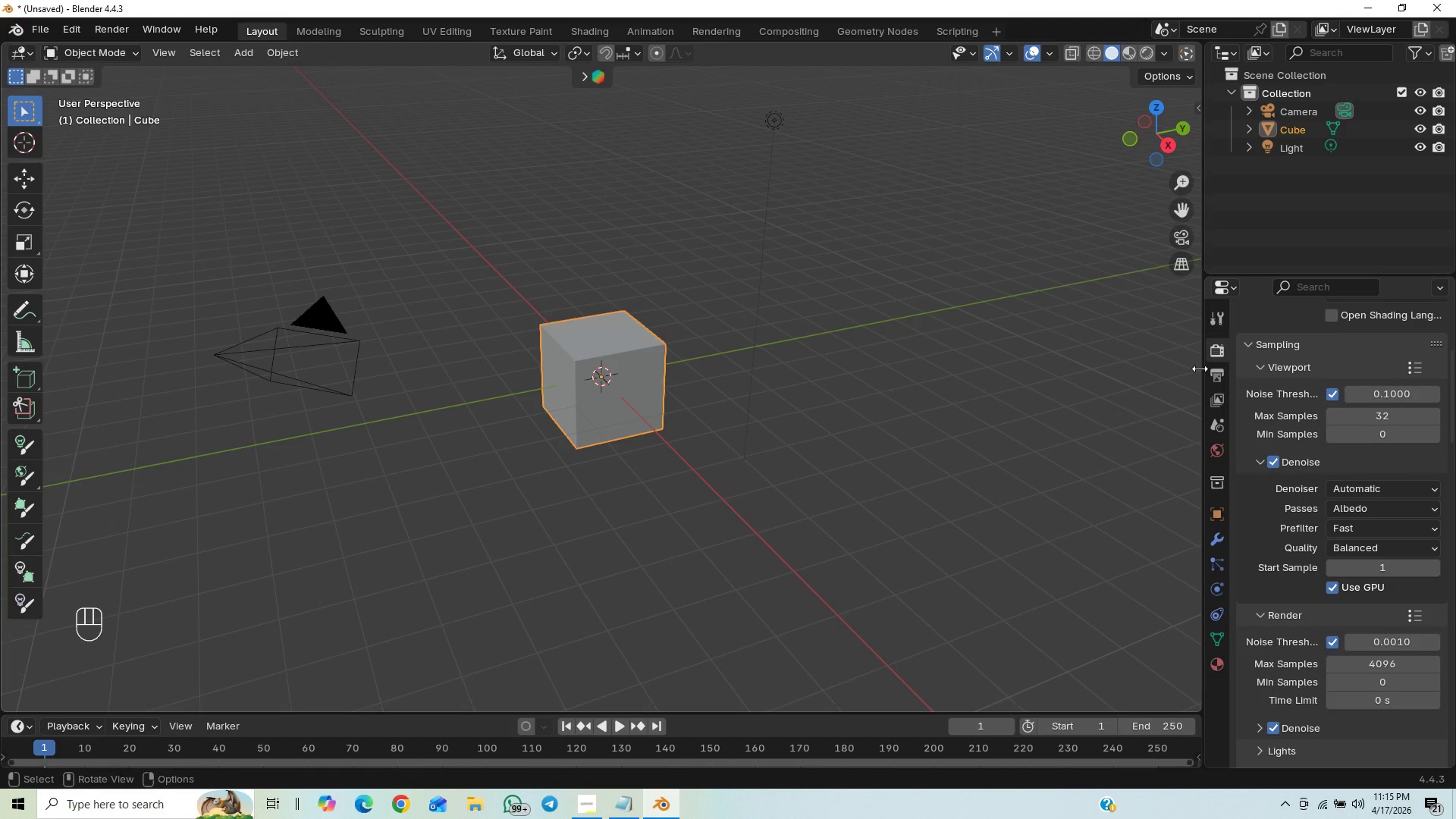 
left_click([1210, 372])
 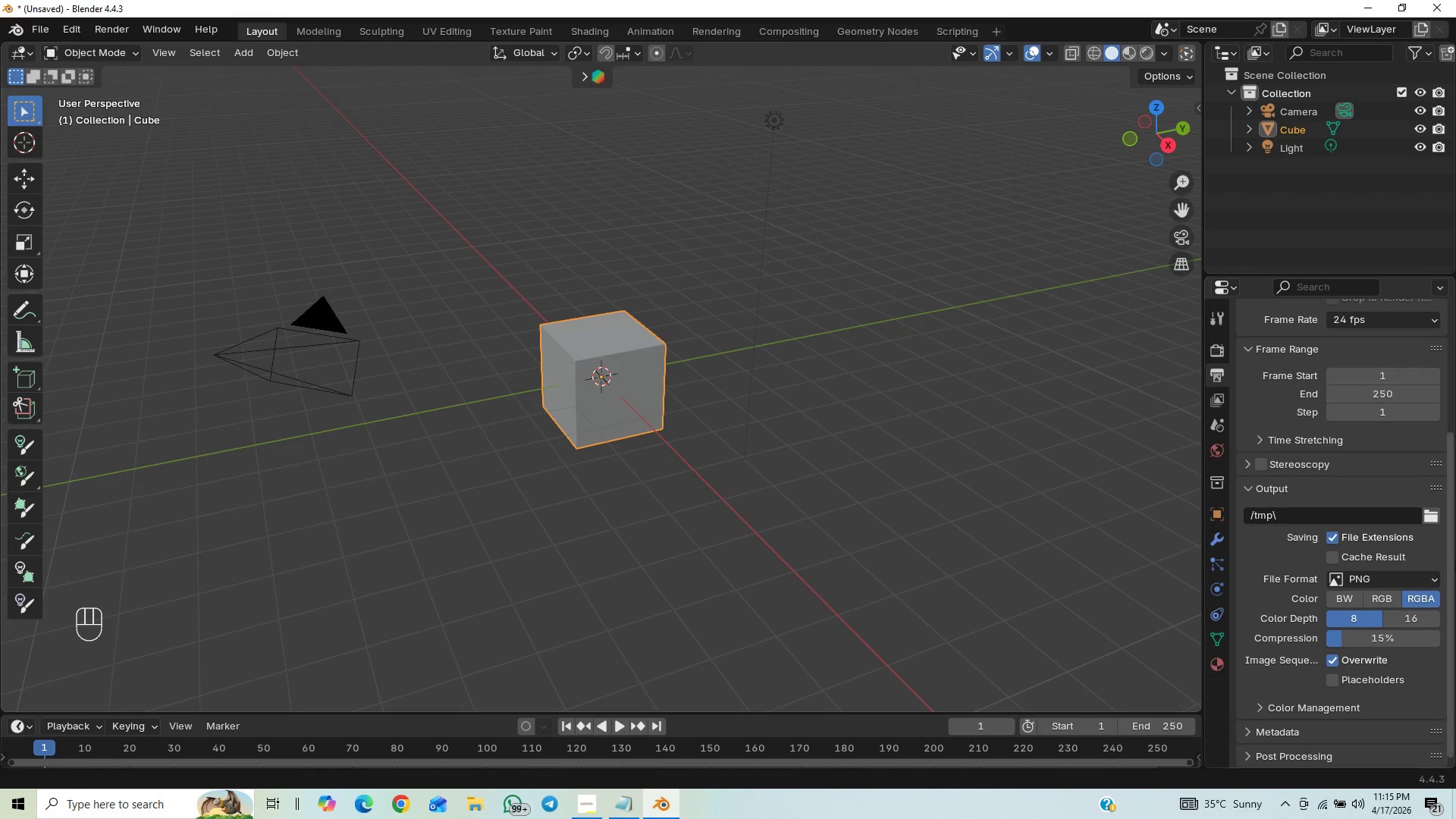 
scroll: coordinate [1382, 511], scroll_direction: down, amount: 19.0
 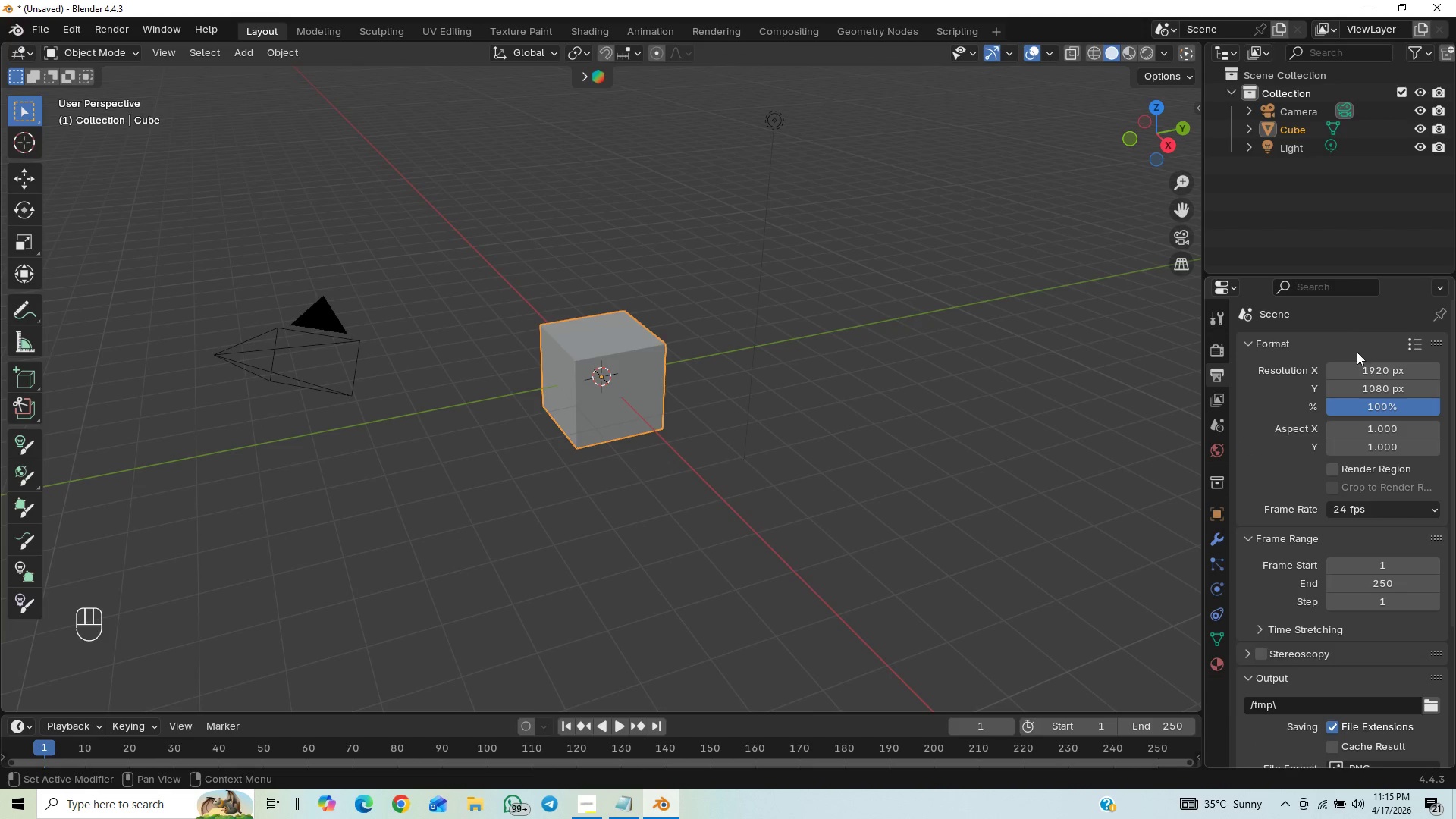 
left_click([1358, 363])
 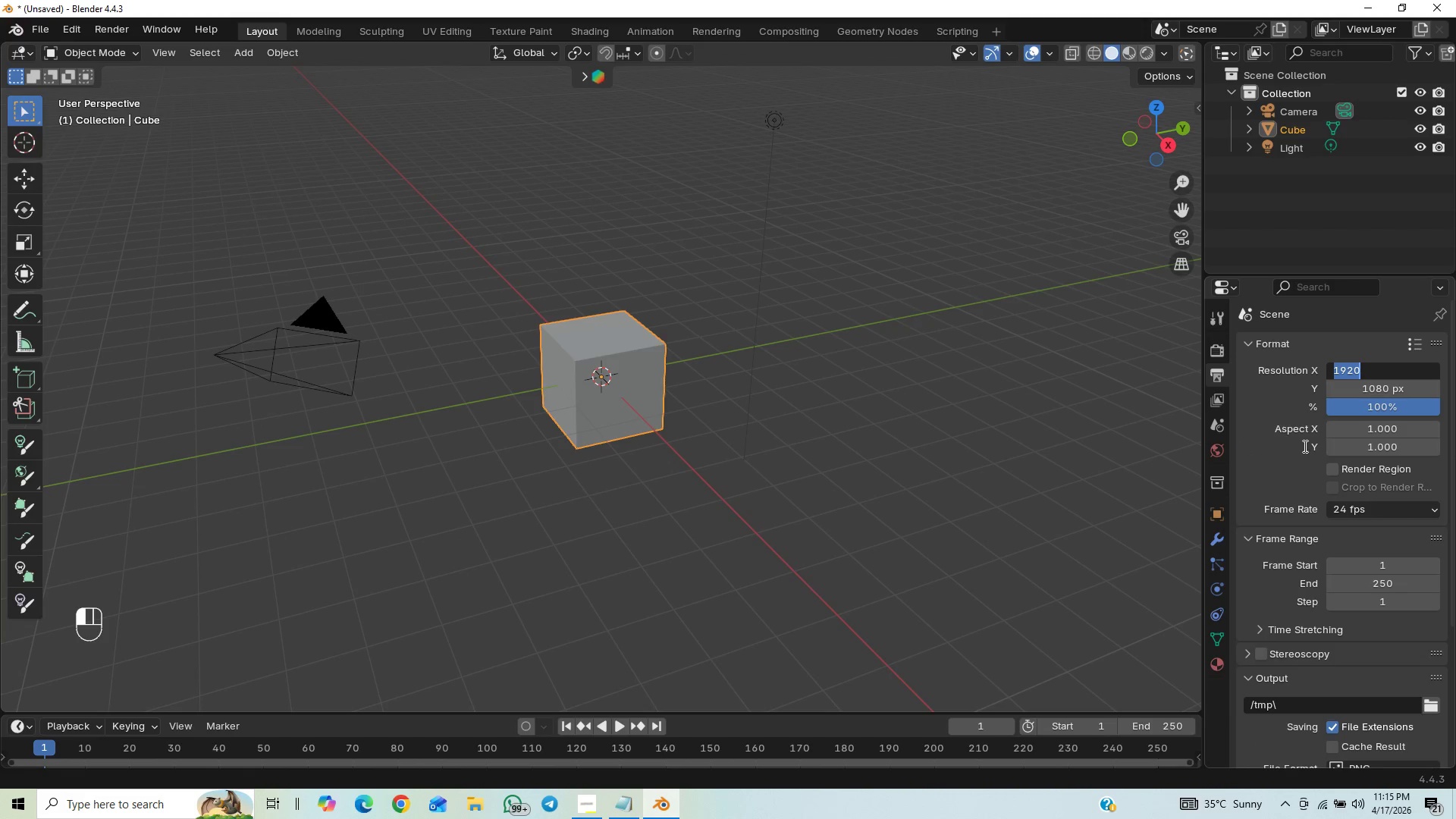 
type(2048)
 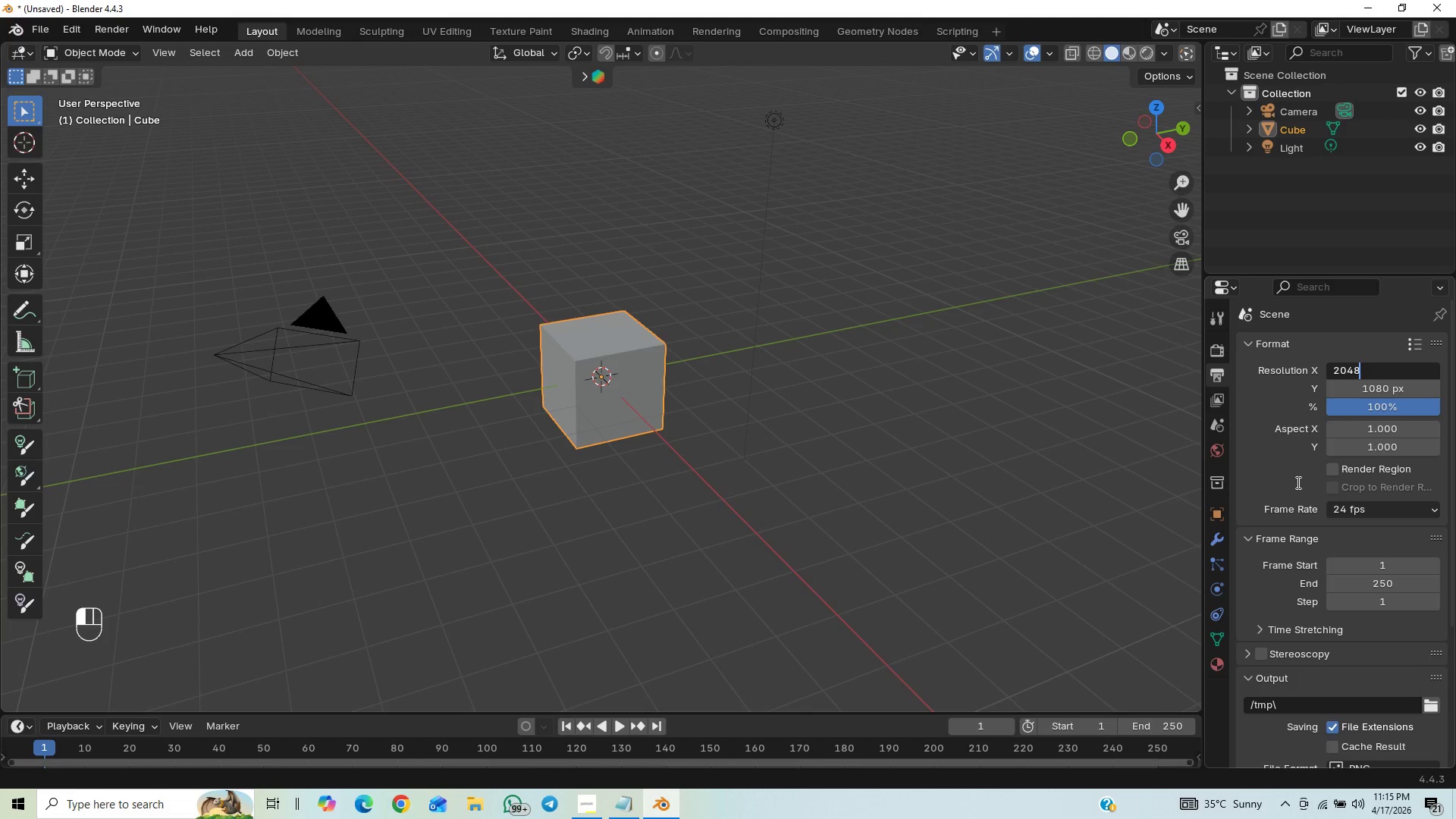 
key(Enter)
 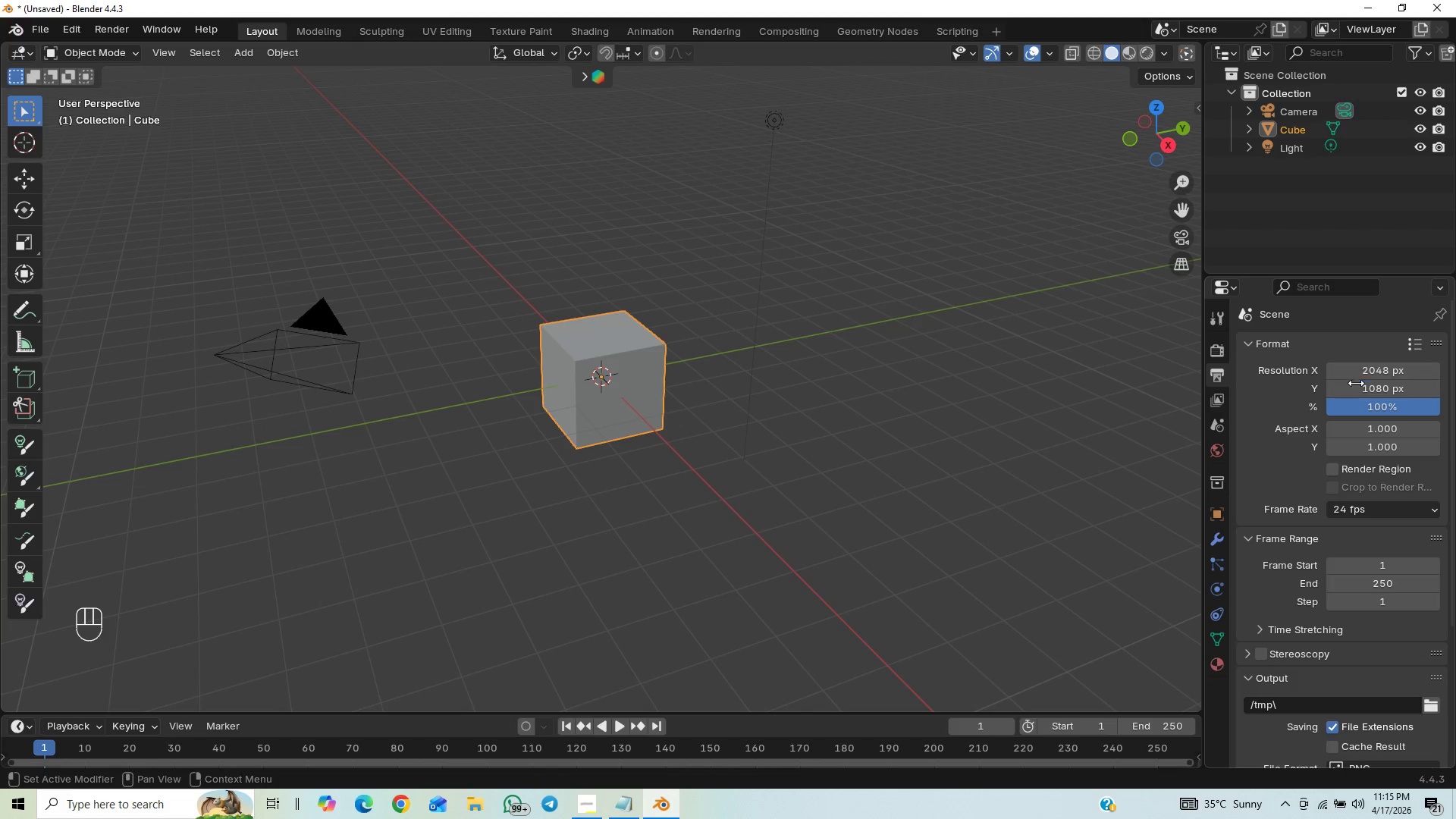 
left_click_drag(start_coordinate=[1355, 394], to_coordinate=[190, 395])
 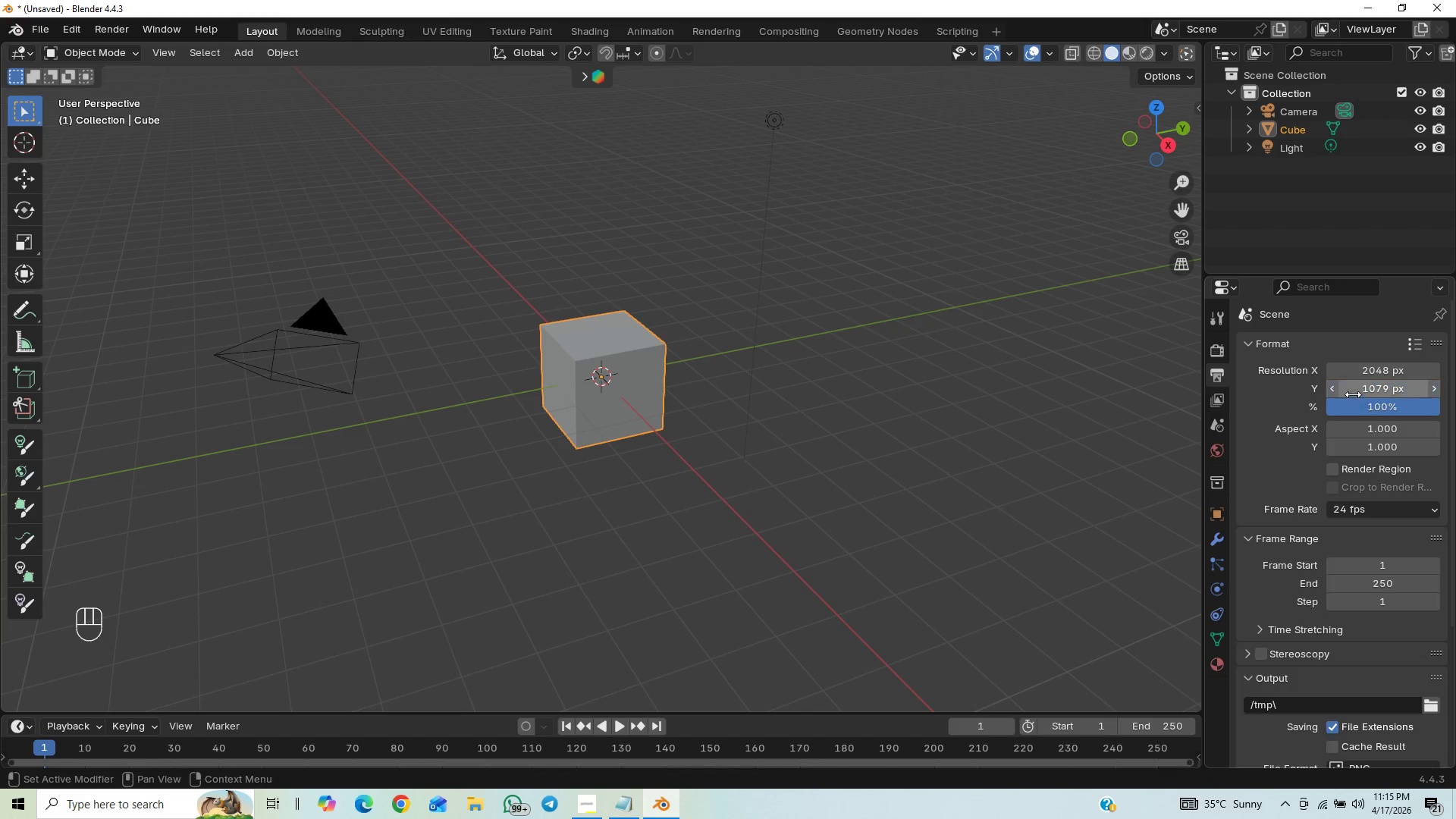 
left_click_drag(start_coordinate=[1353, 391], to_coordinate=[187, 389])
 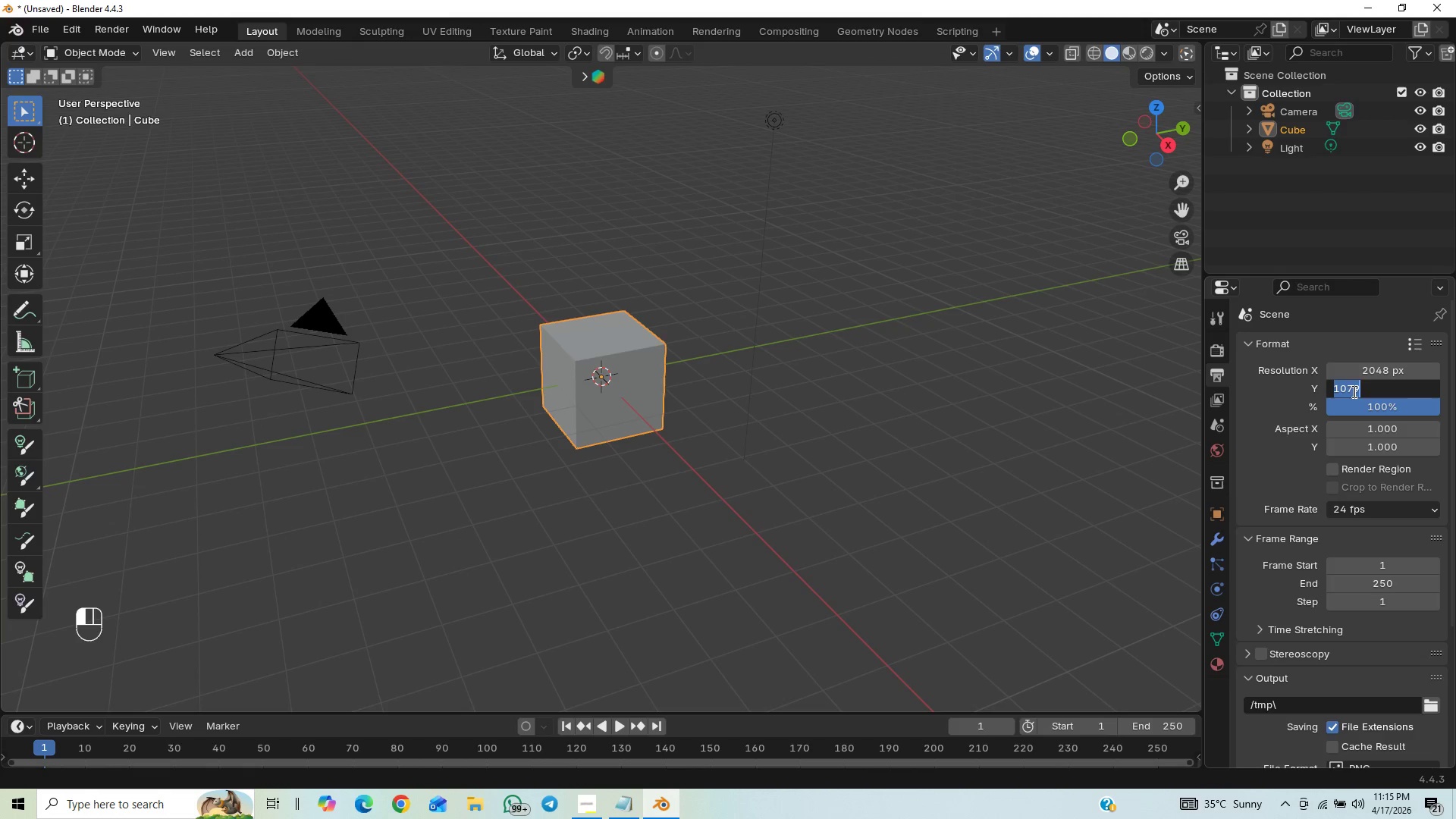 
type(2048)
 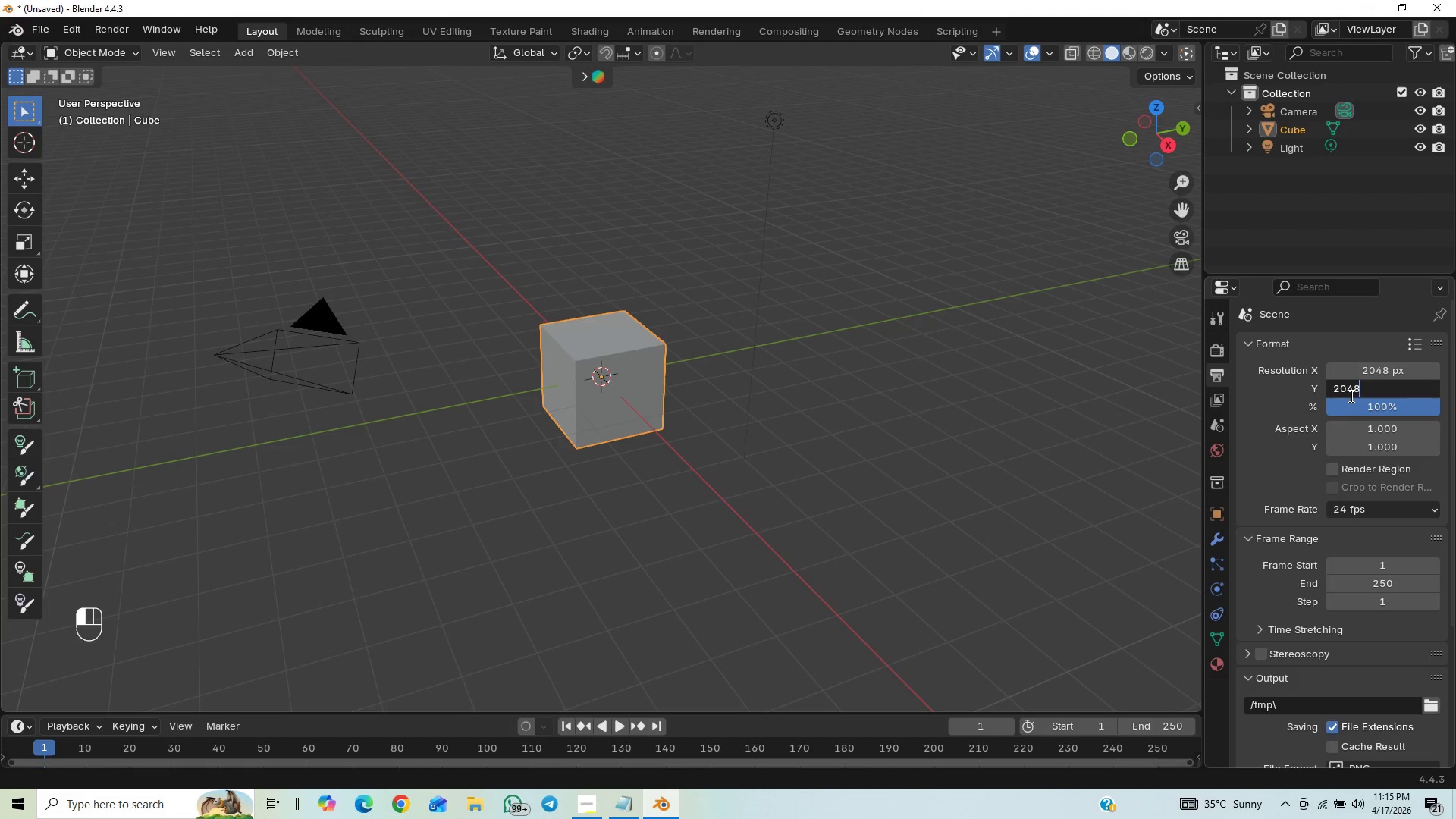 
key(Enter)
 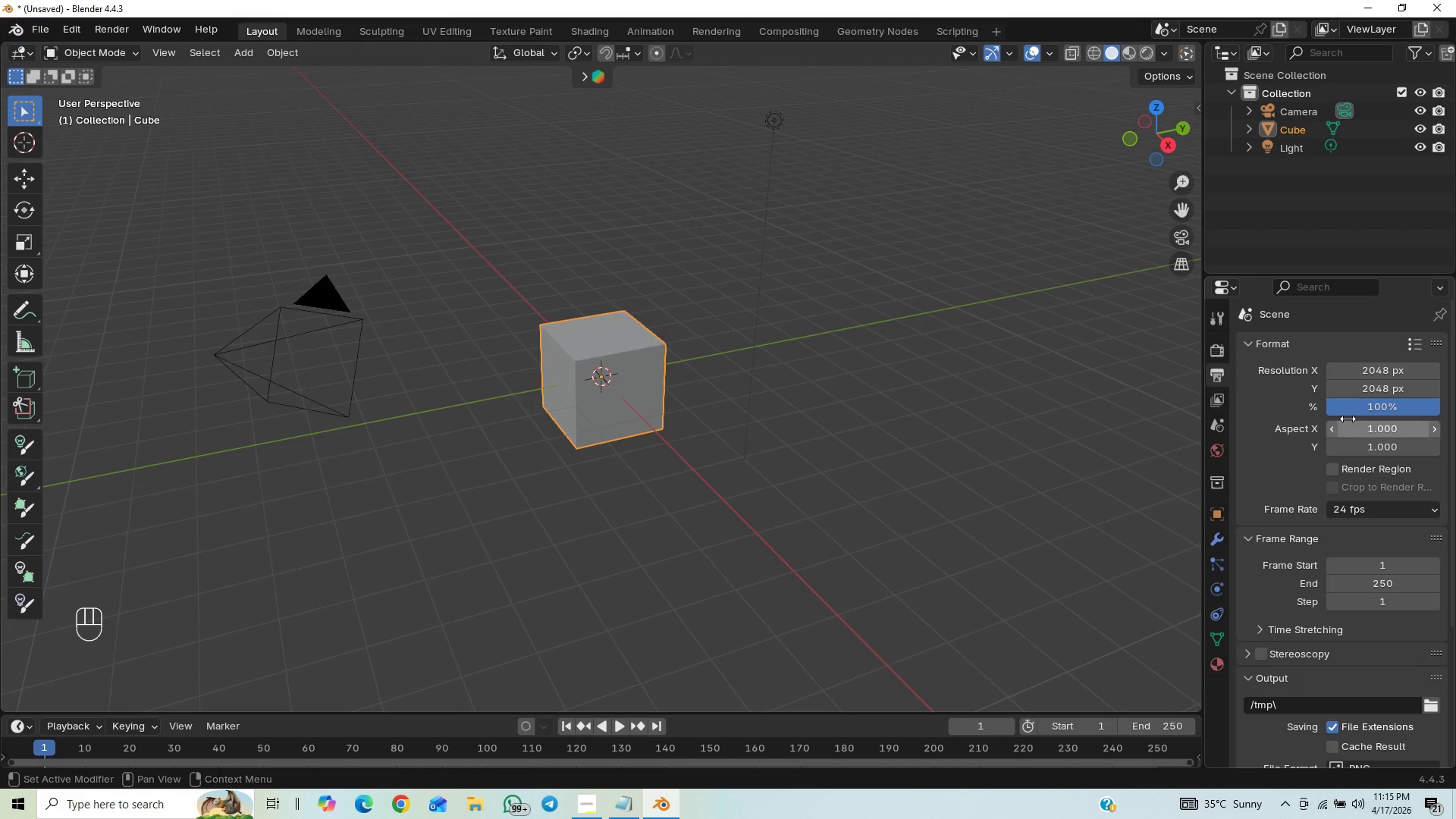 
left_click([1350, 406])
 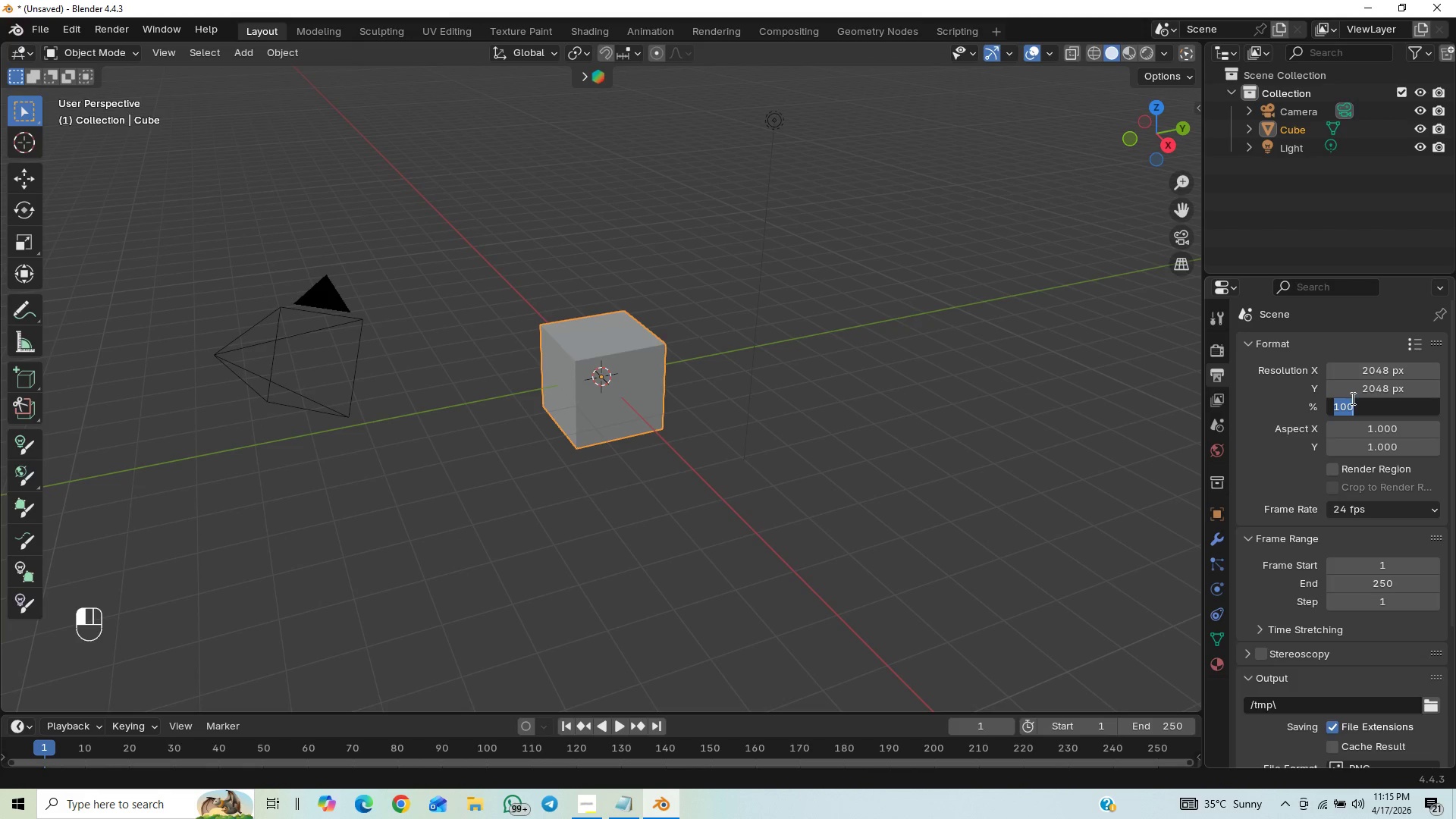 
type(200)
 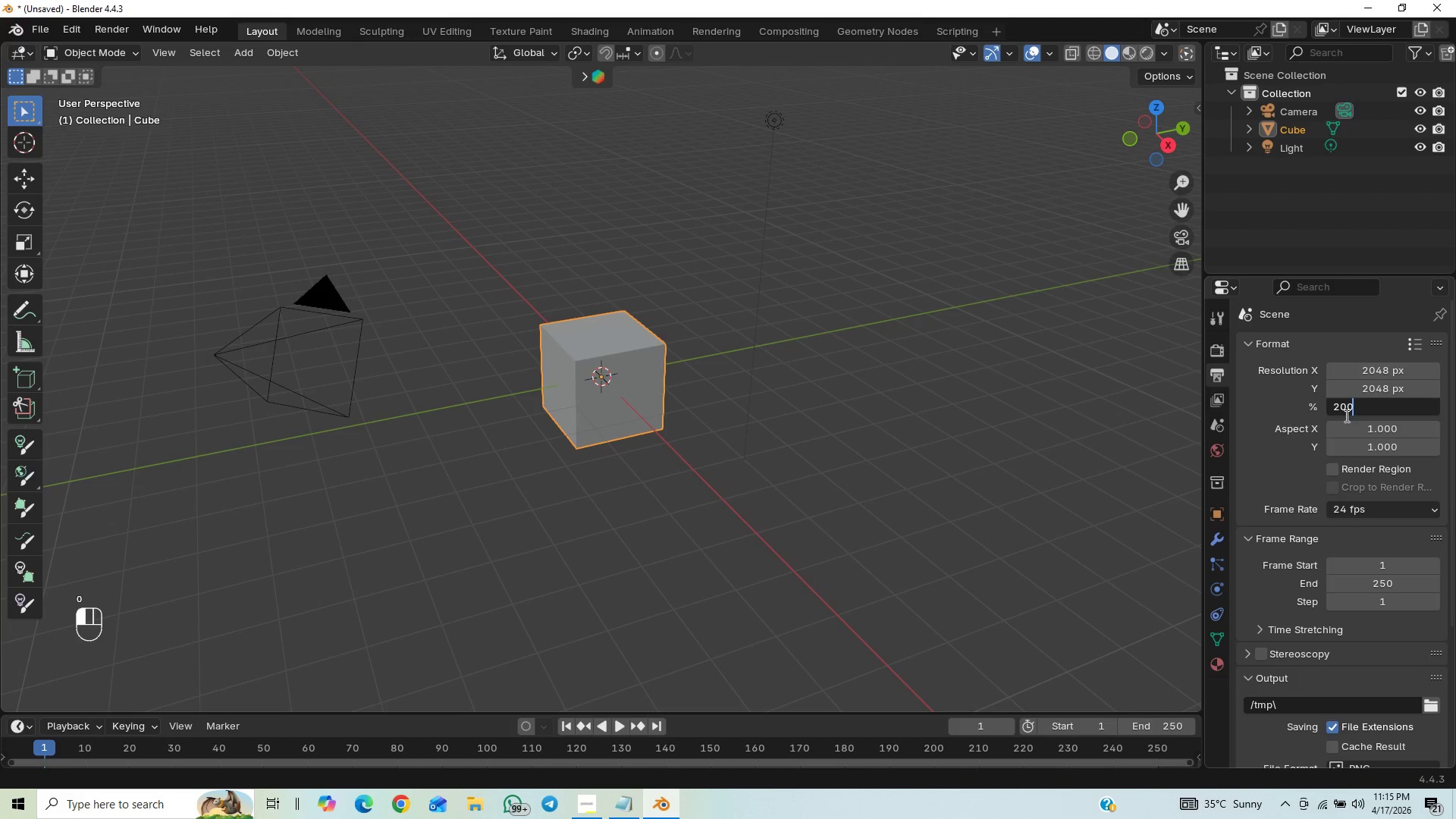 
key(Enter)
 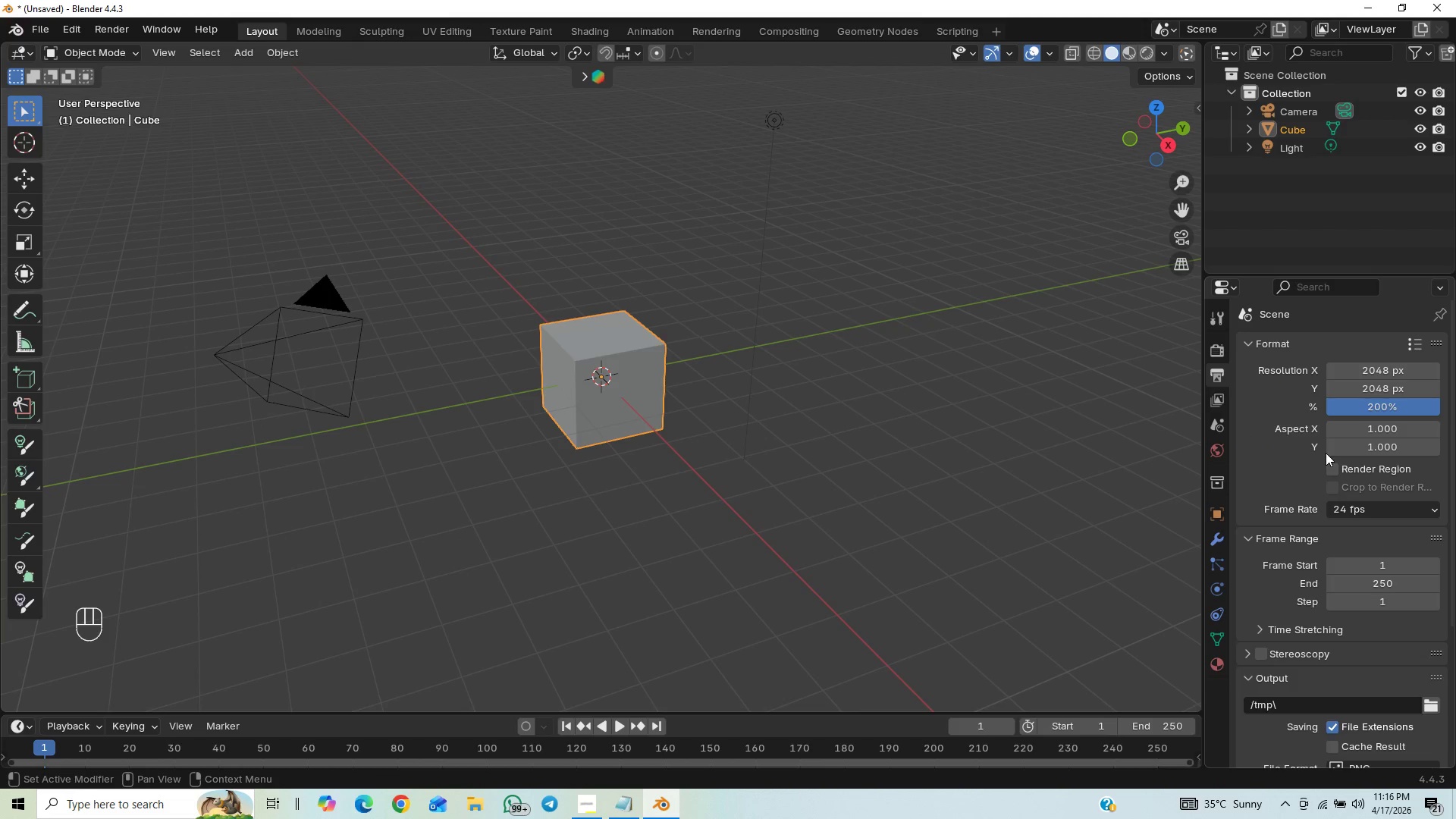 
wait(7.0)
 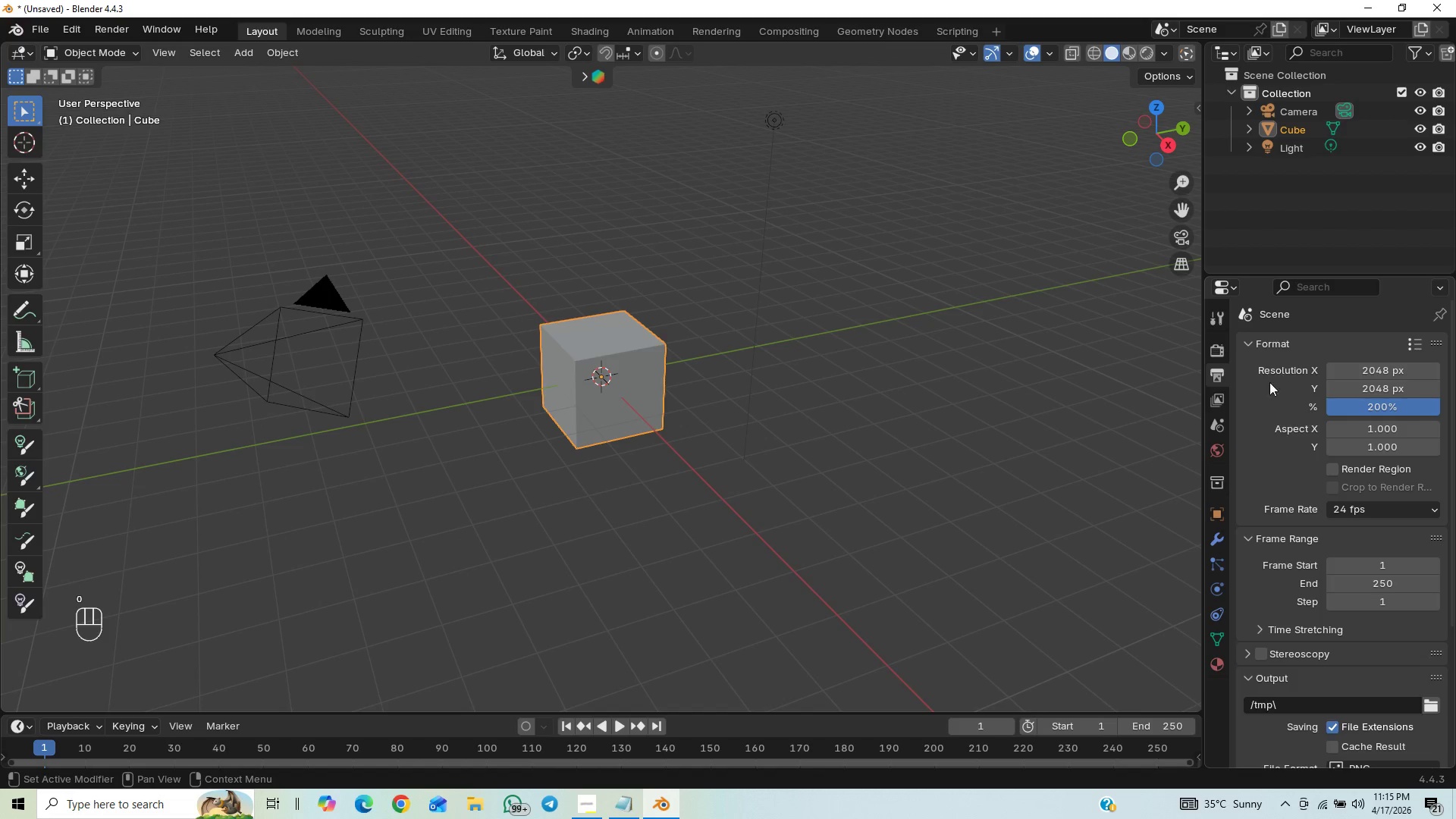 
left_click([1334, 490])
 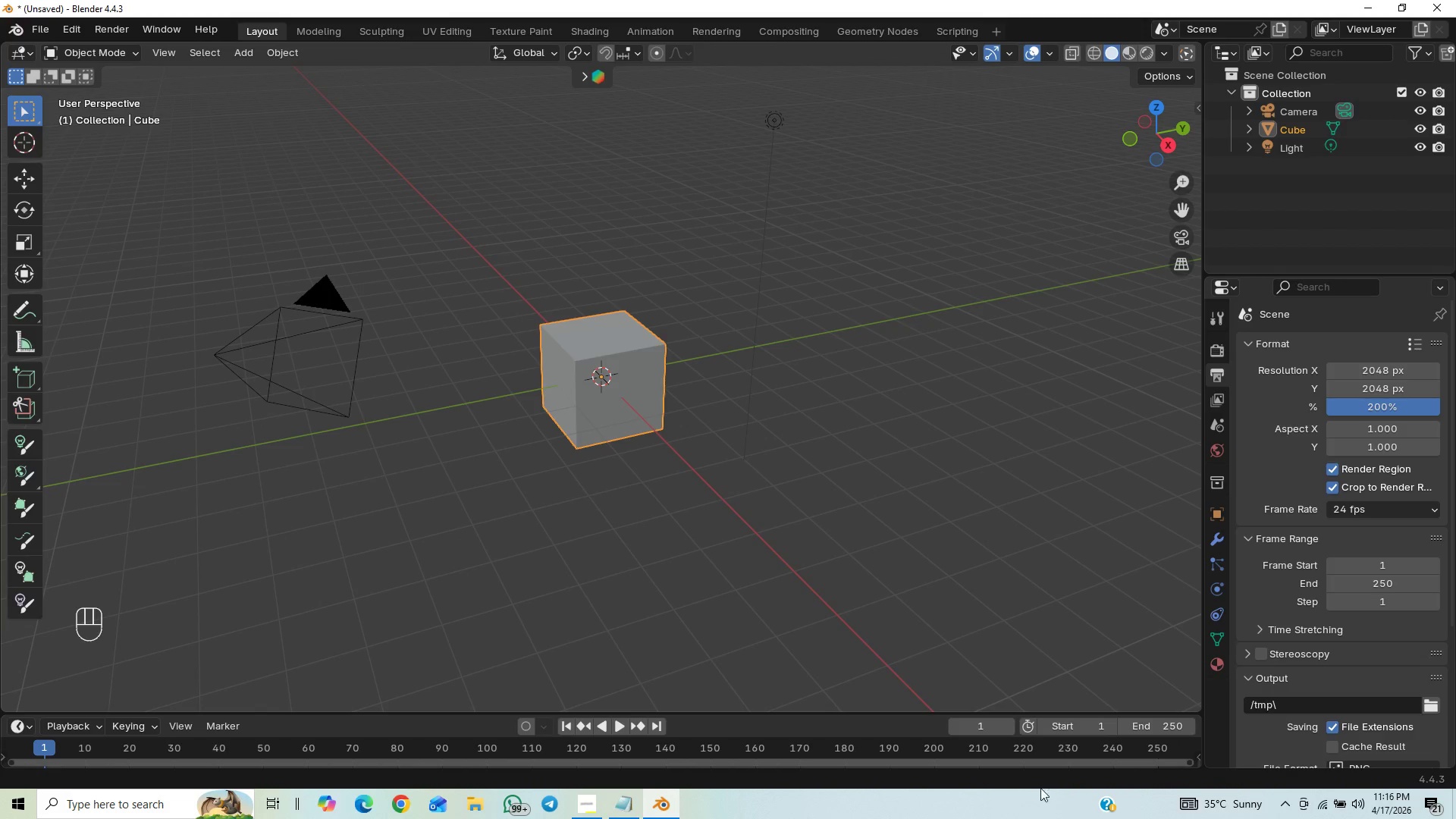 
wait(24.83)
 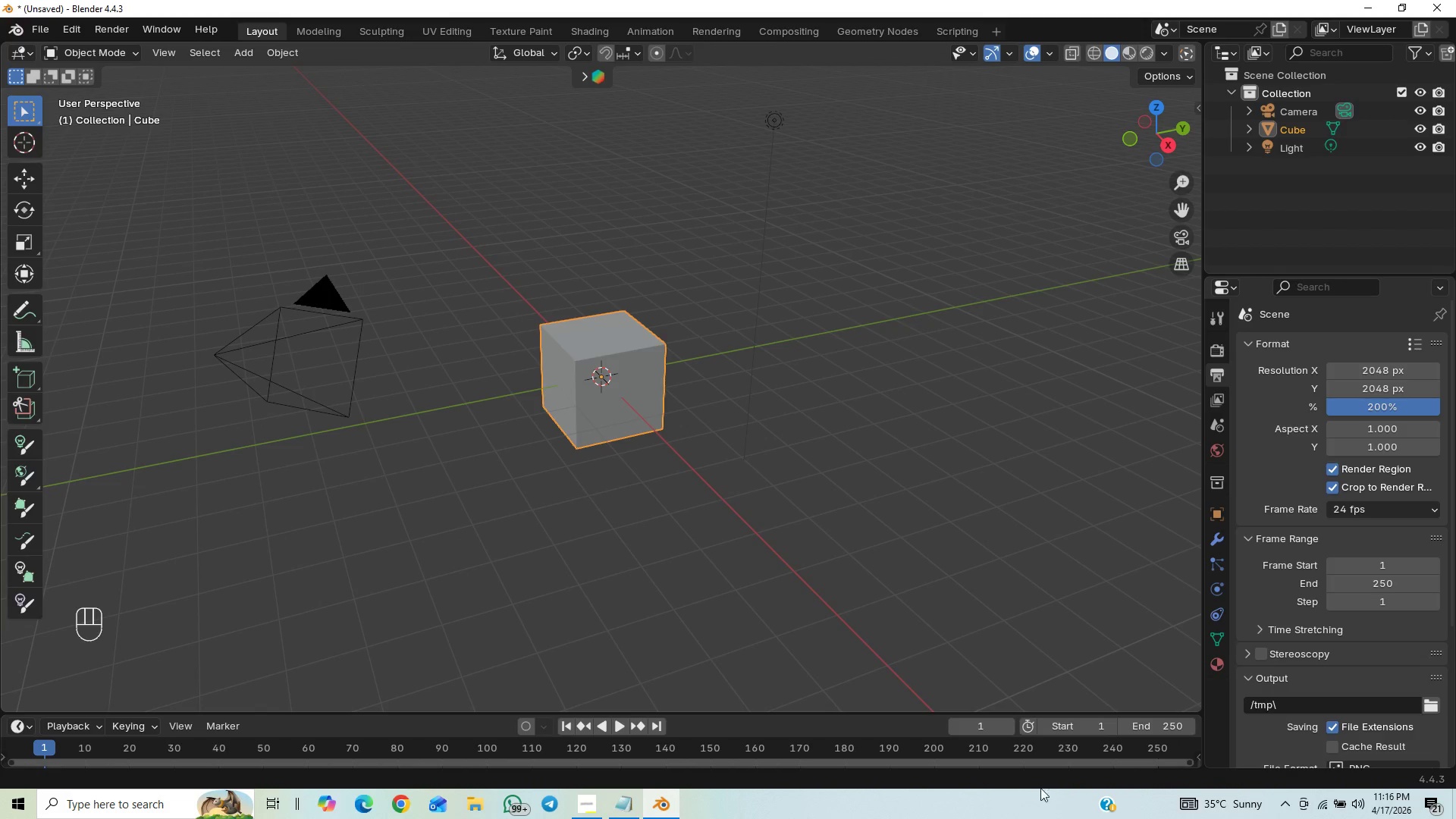 
scroll: coordinate [1281, 692], scroll_direction: up, amount: 37.0
 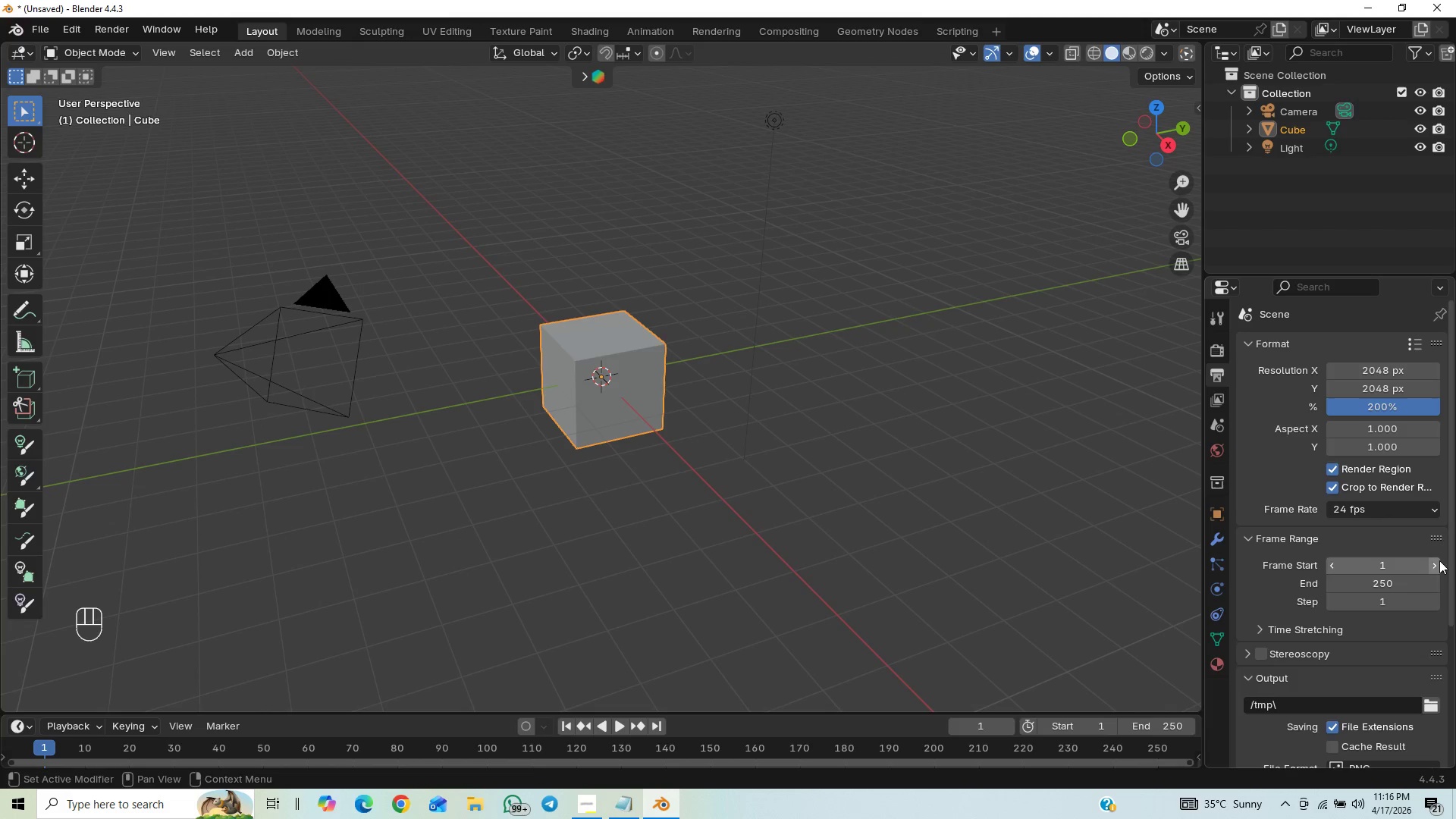 
left_click_drag(start_coordinate=[1454, 582], to_coordinate=[1449, 472])
 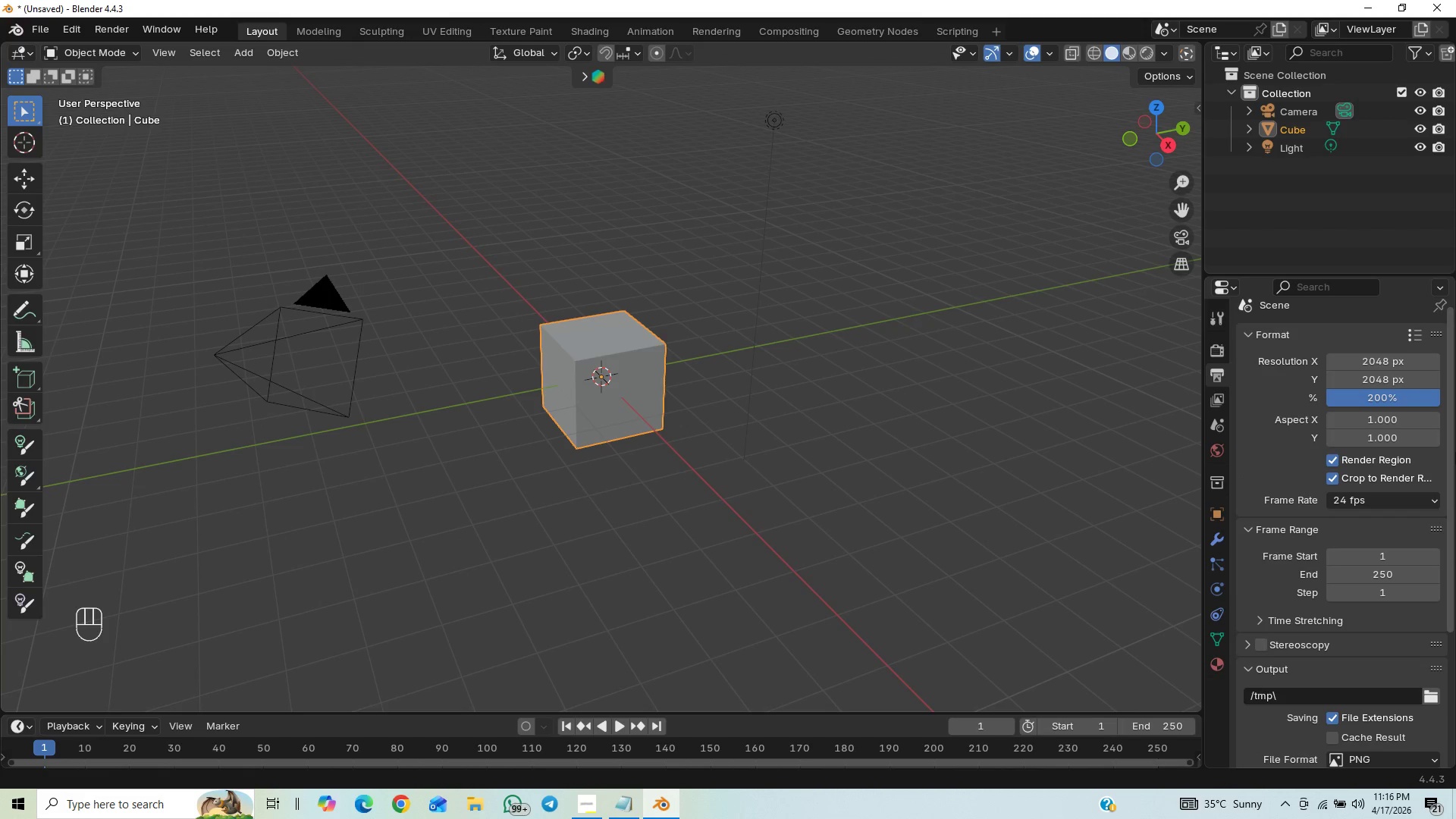 
double_click([1455, 452])
 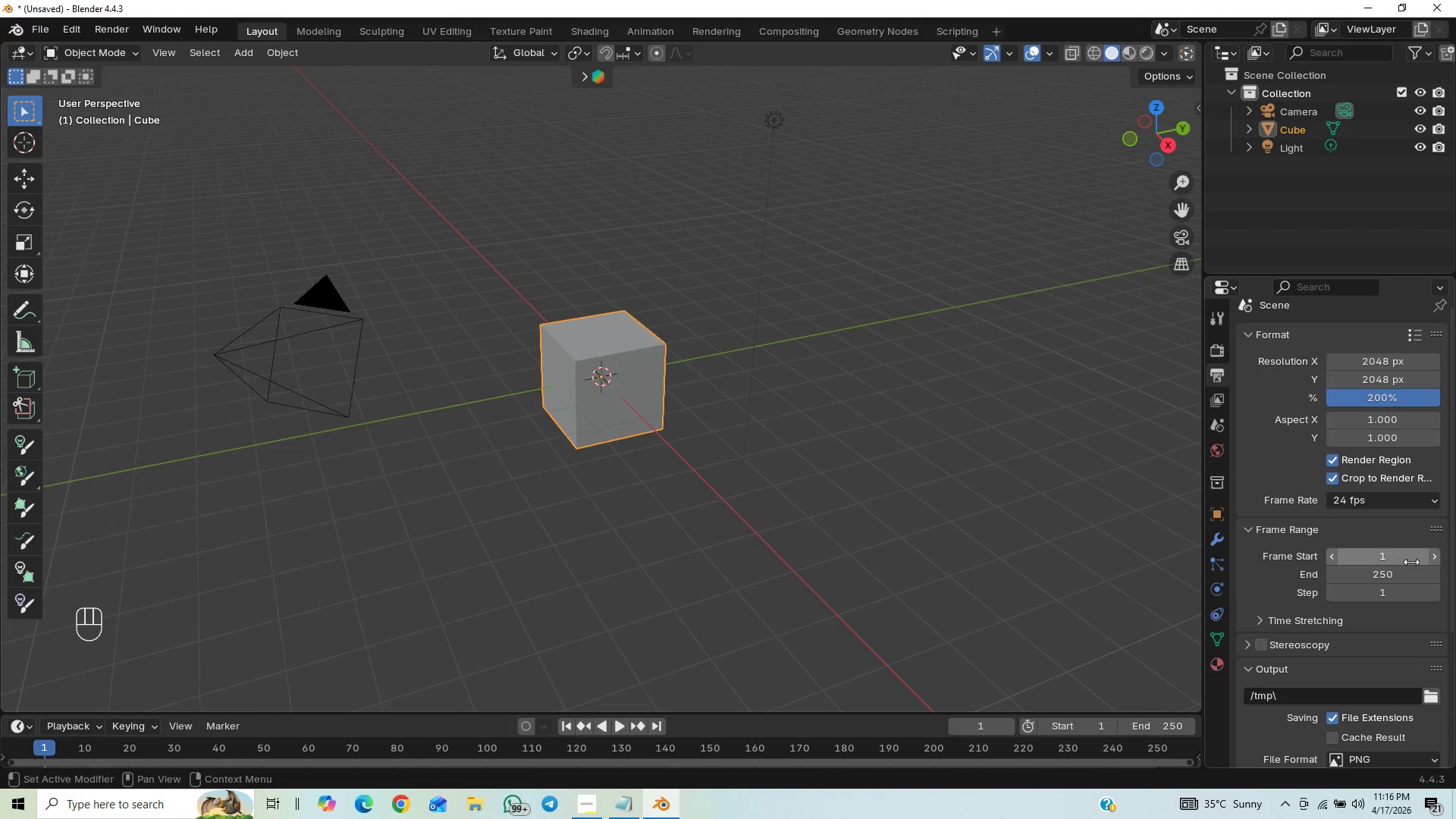 
left_click_drag(start_coordinate=[1455, 493], to_coordinate=[1441, 518])
 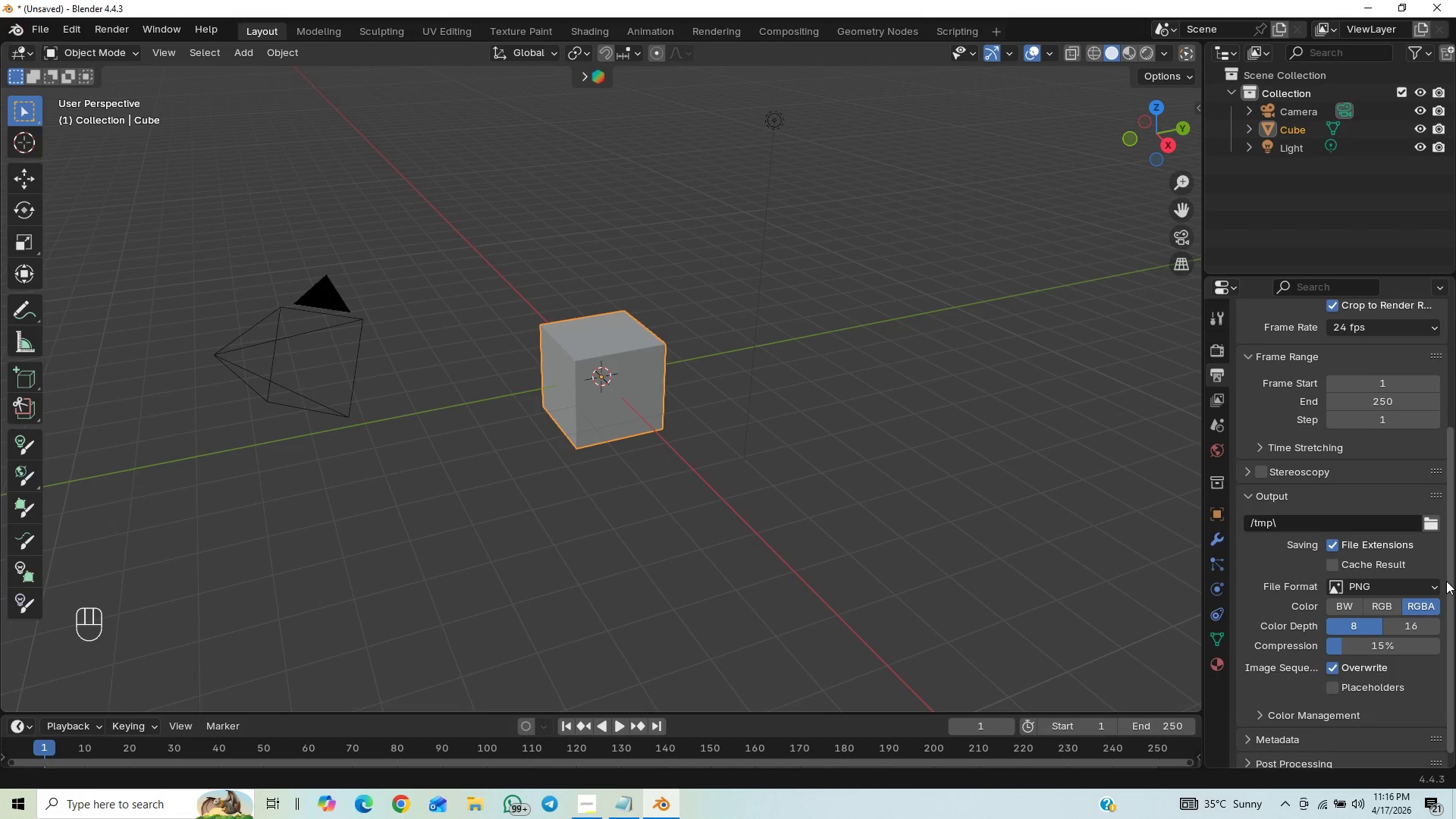 
wait(10.59)
 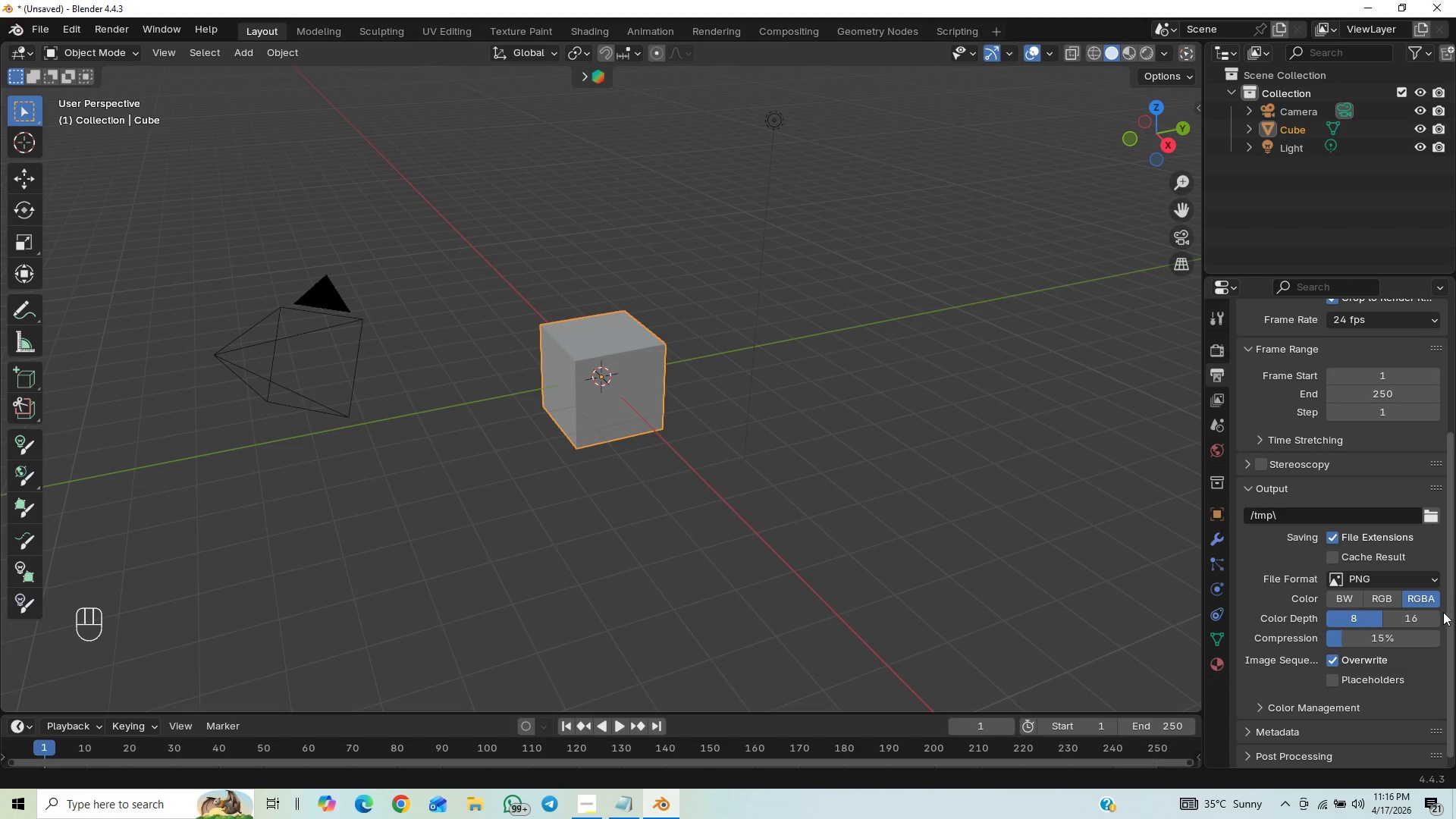 
key(Control+S)
 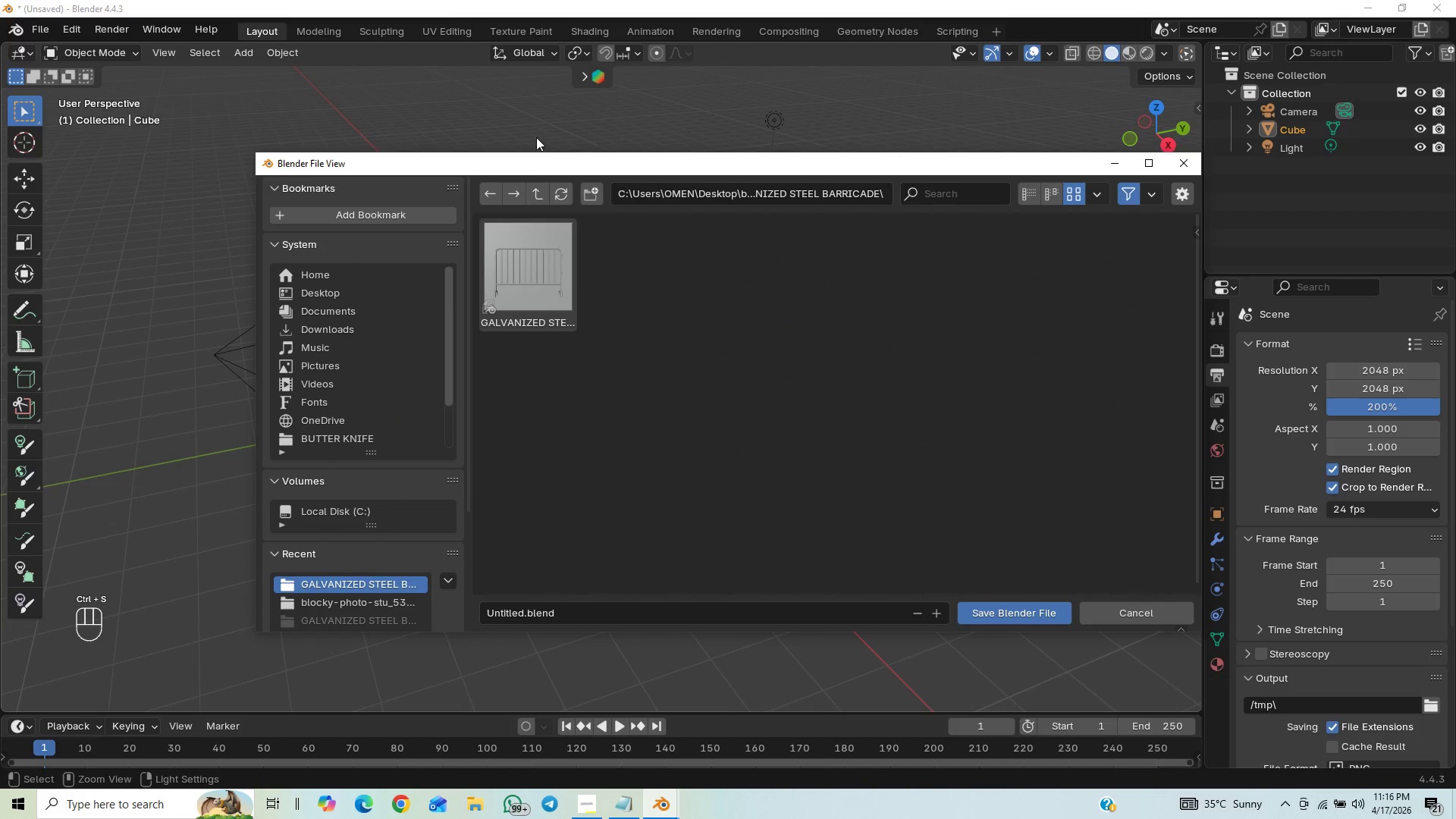 
left_click([541, 193])
 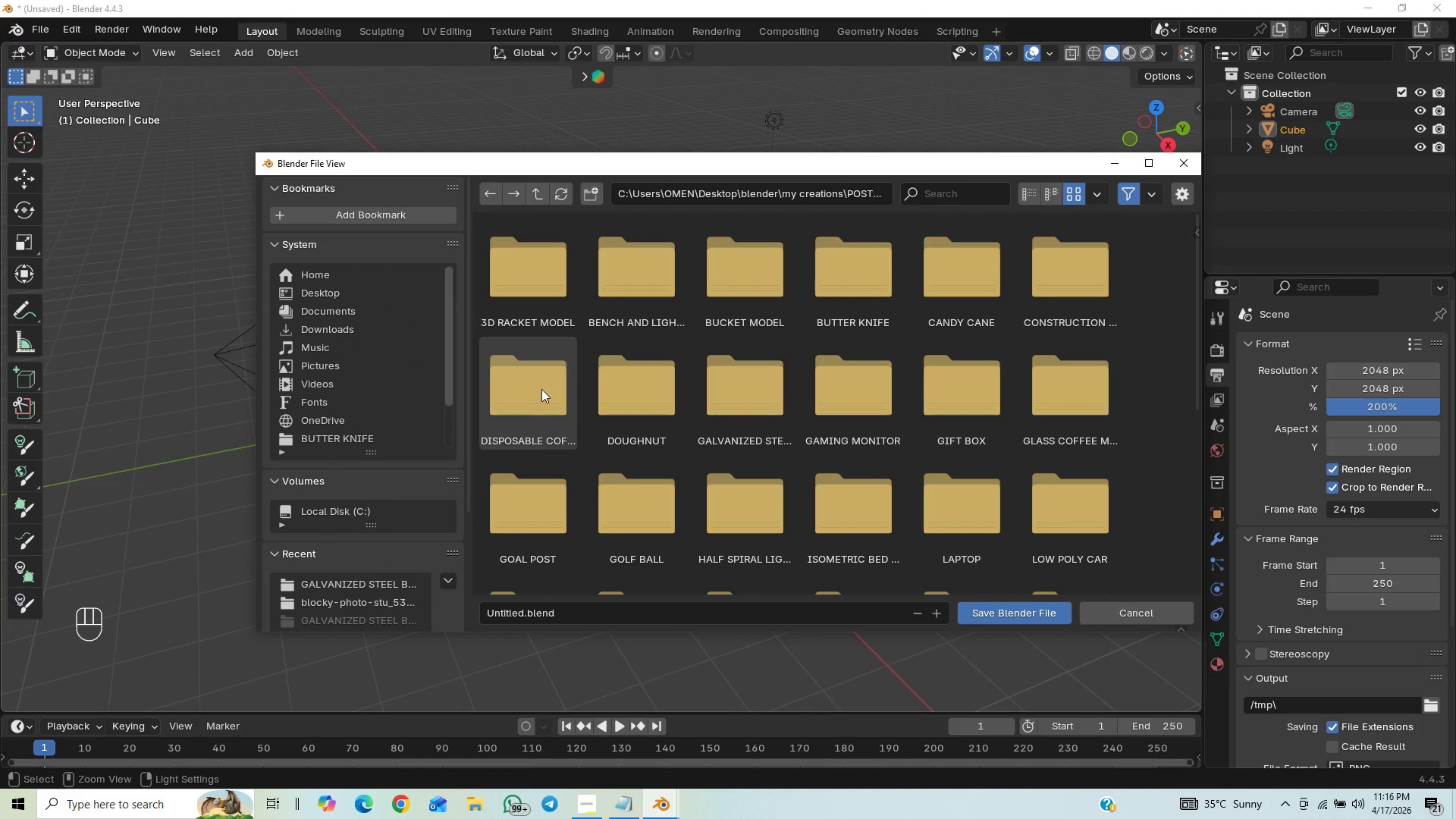 
scroll: coordinate [666, 366], scroll_direction: down, amount: 27.0
 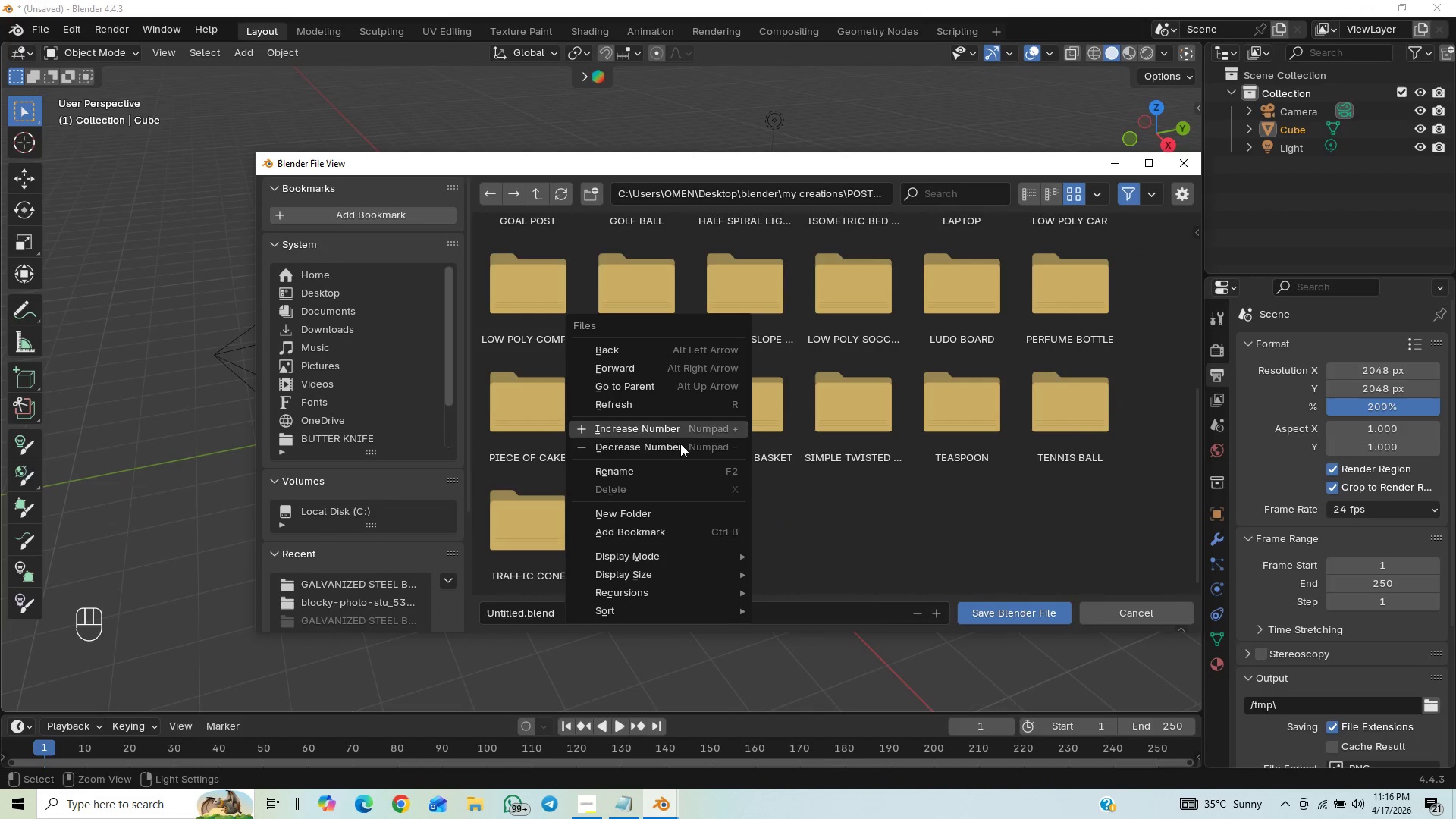 
left_click_drag(start_coordinate=[649, 512], to_coordinate=[645, 519])
 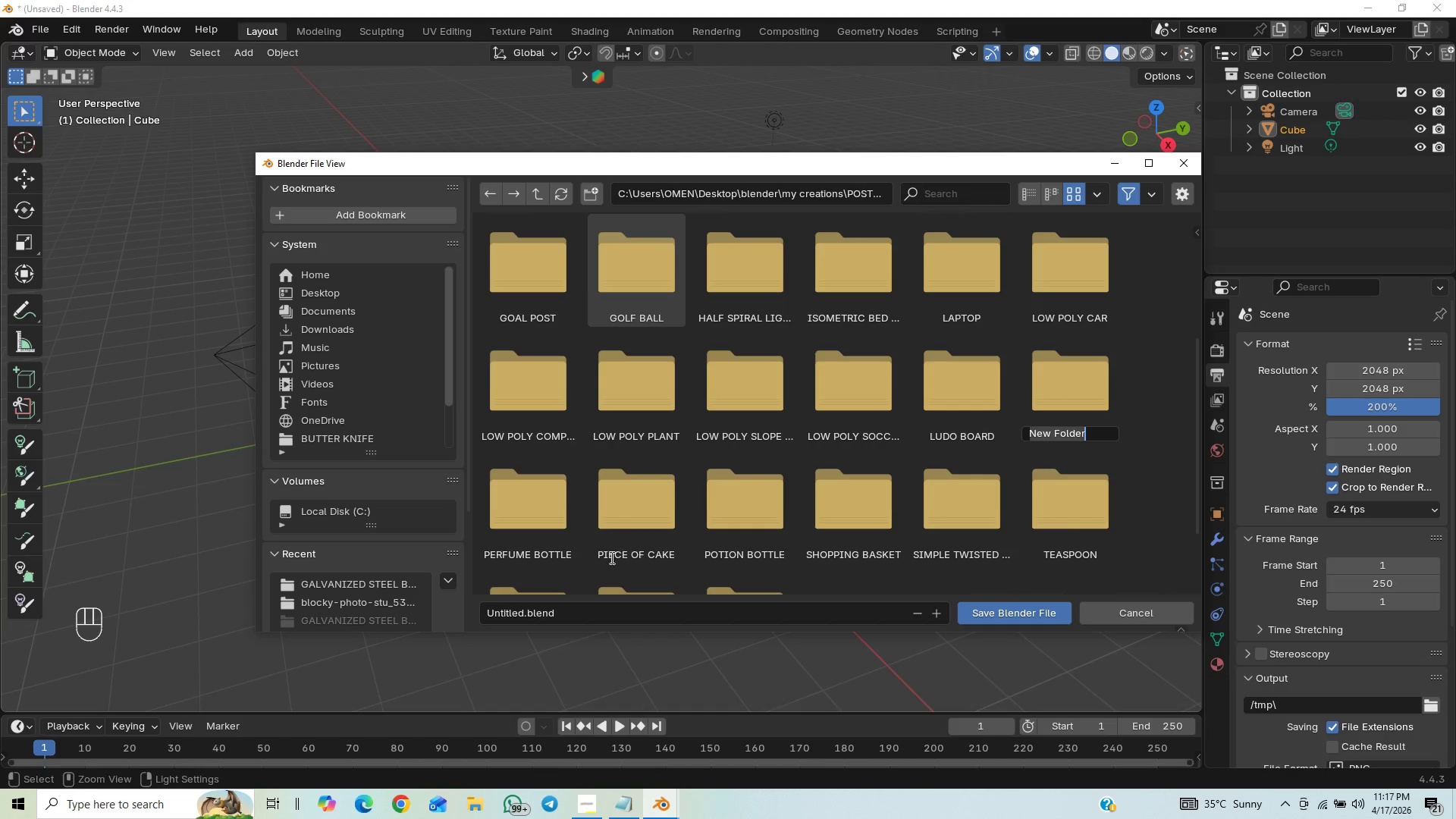 
type(tablr tenni)
 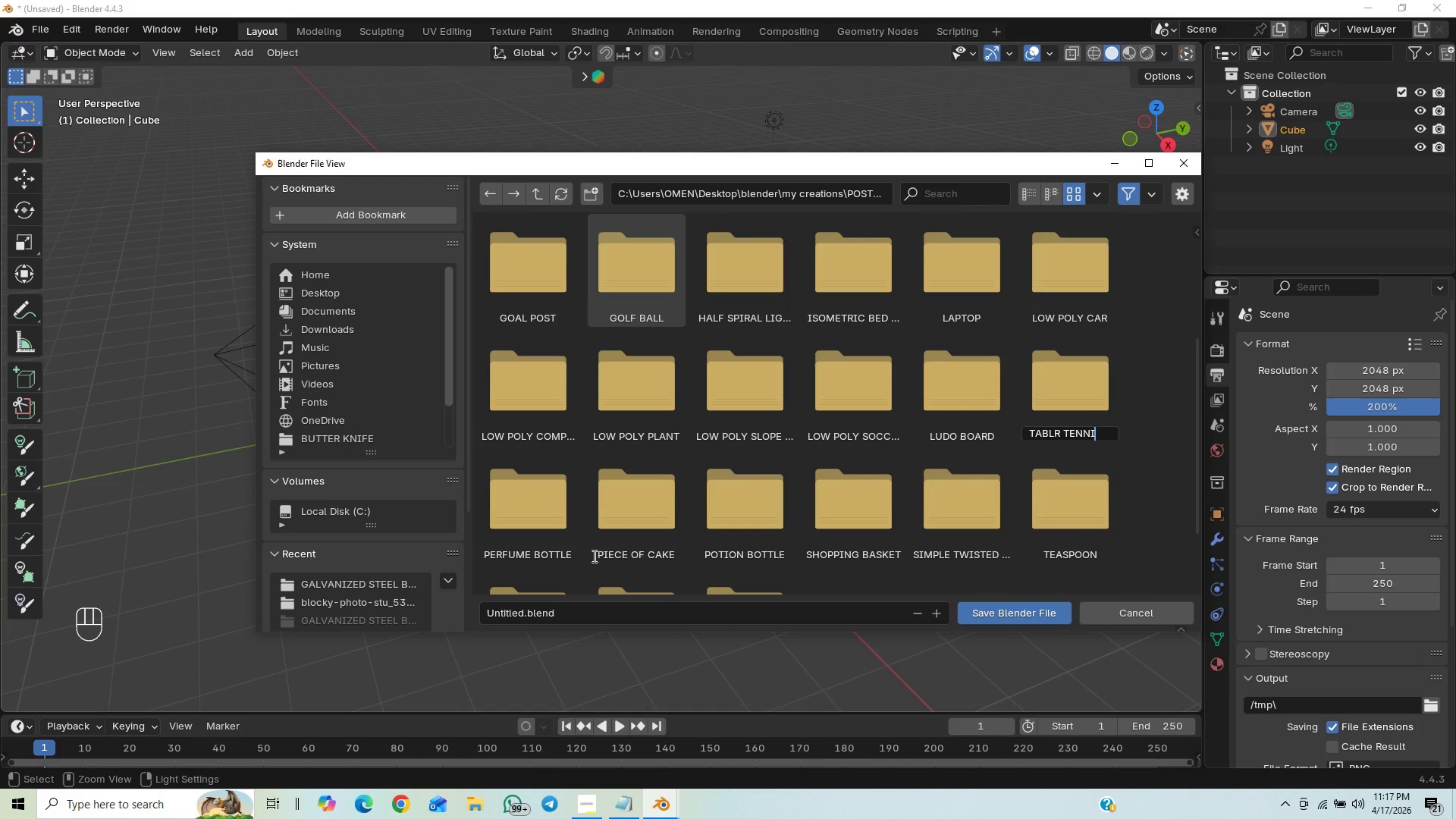 
type(s table)
 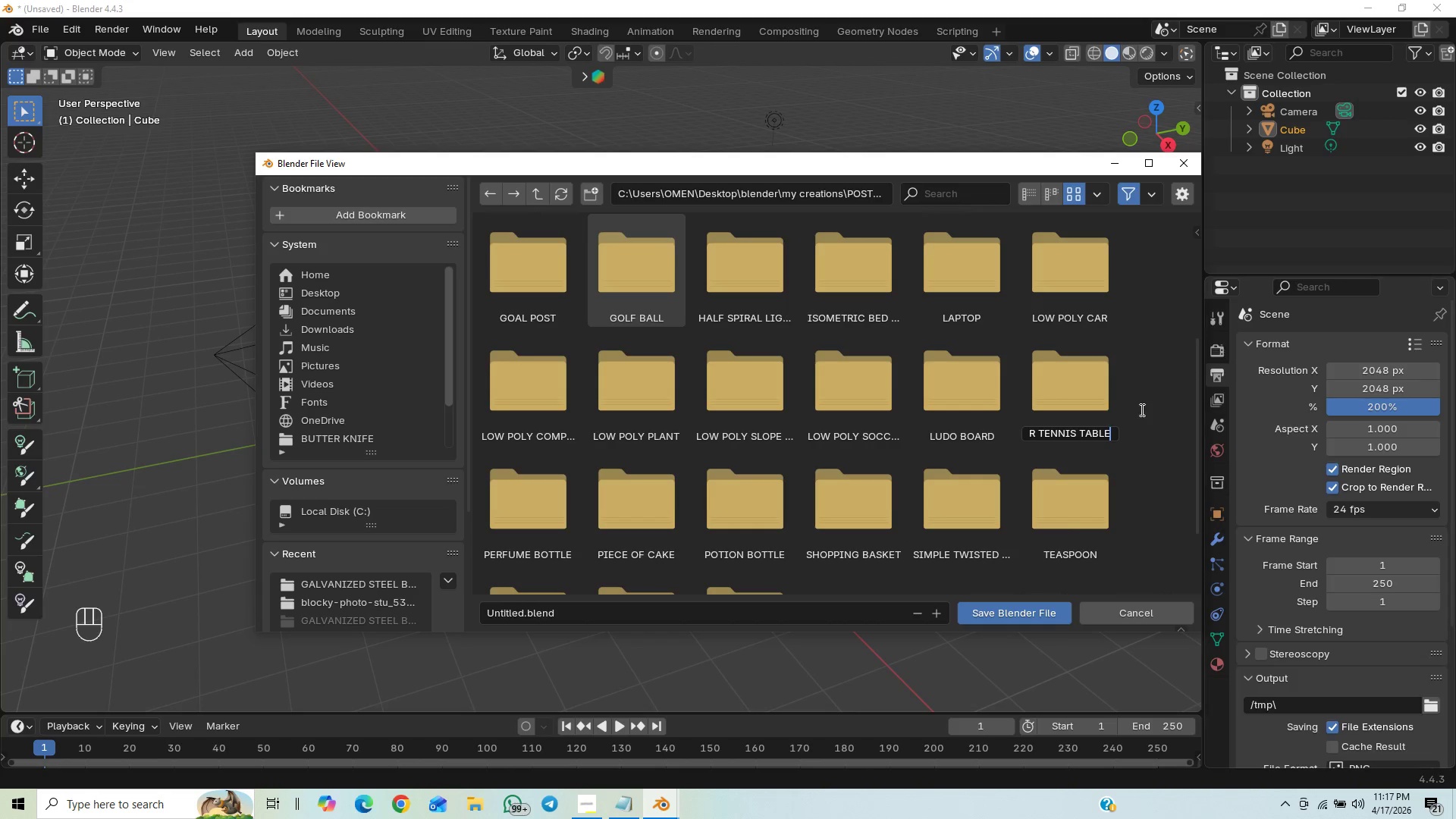 
wait(6.08)
 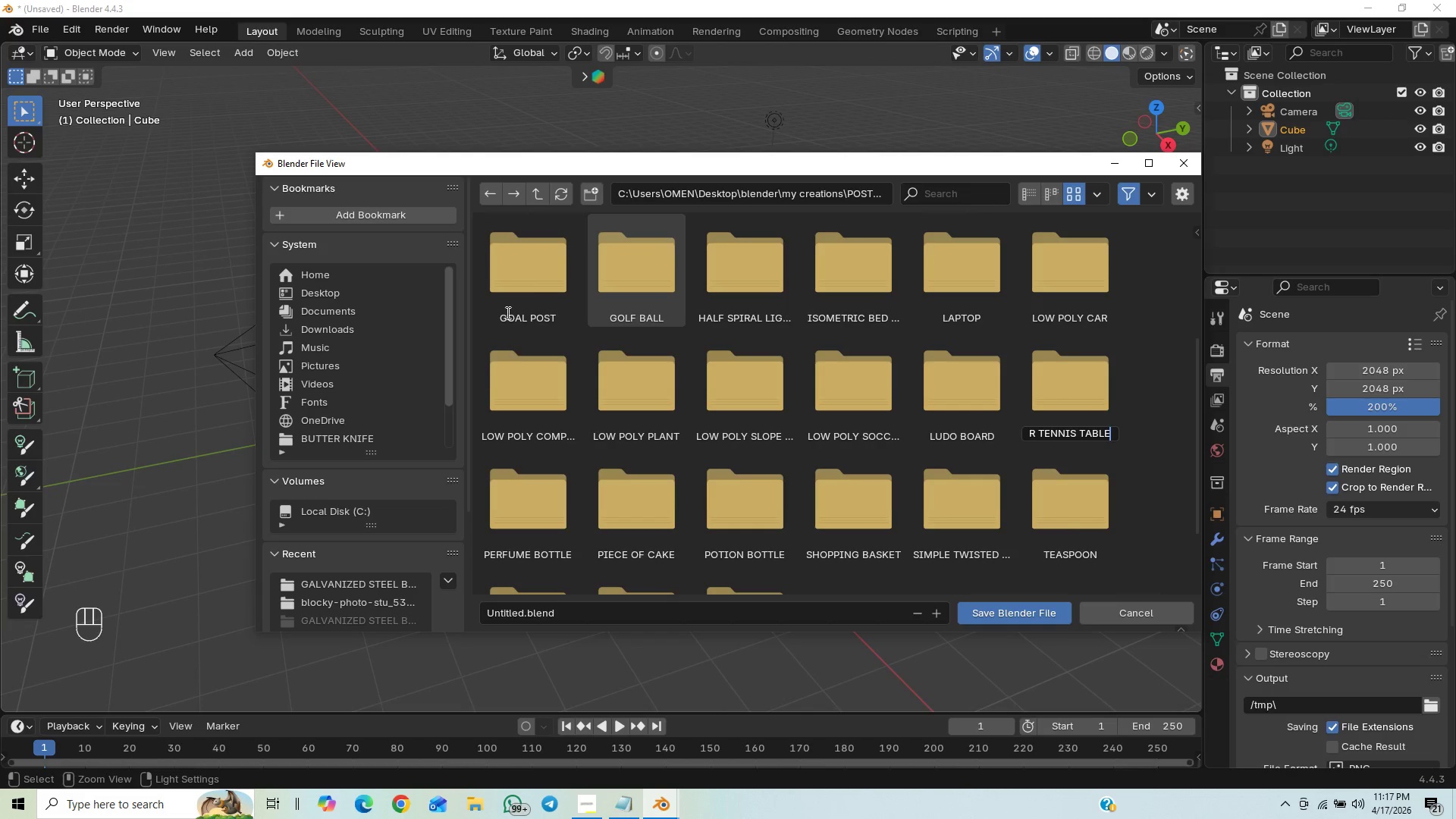 
left_click_drag(start_coordinate=[1040, 430], to_coordinate=[950, 485])
 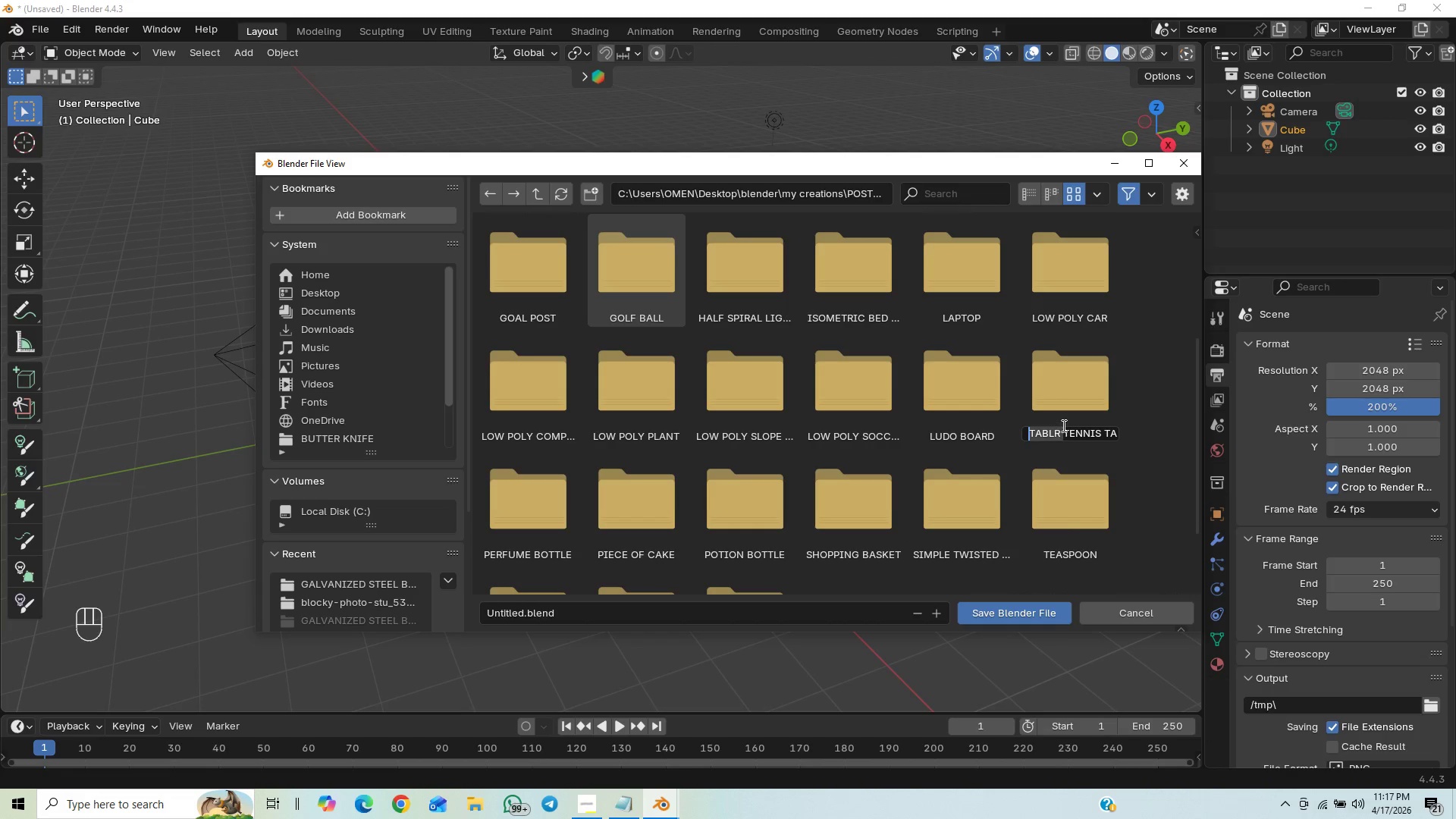 
left_click([1062, 428])
 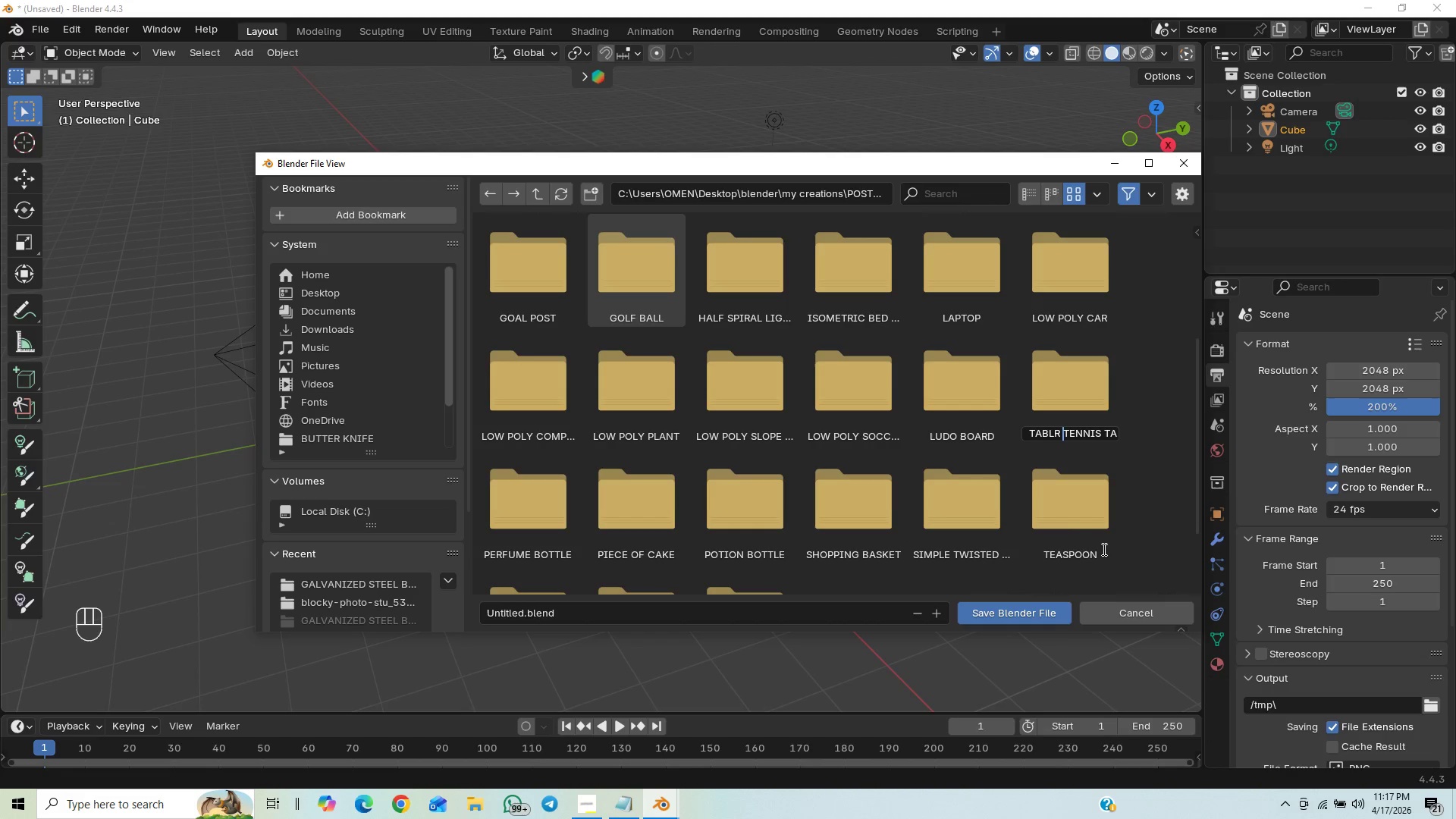 
key(Backspace)
 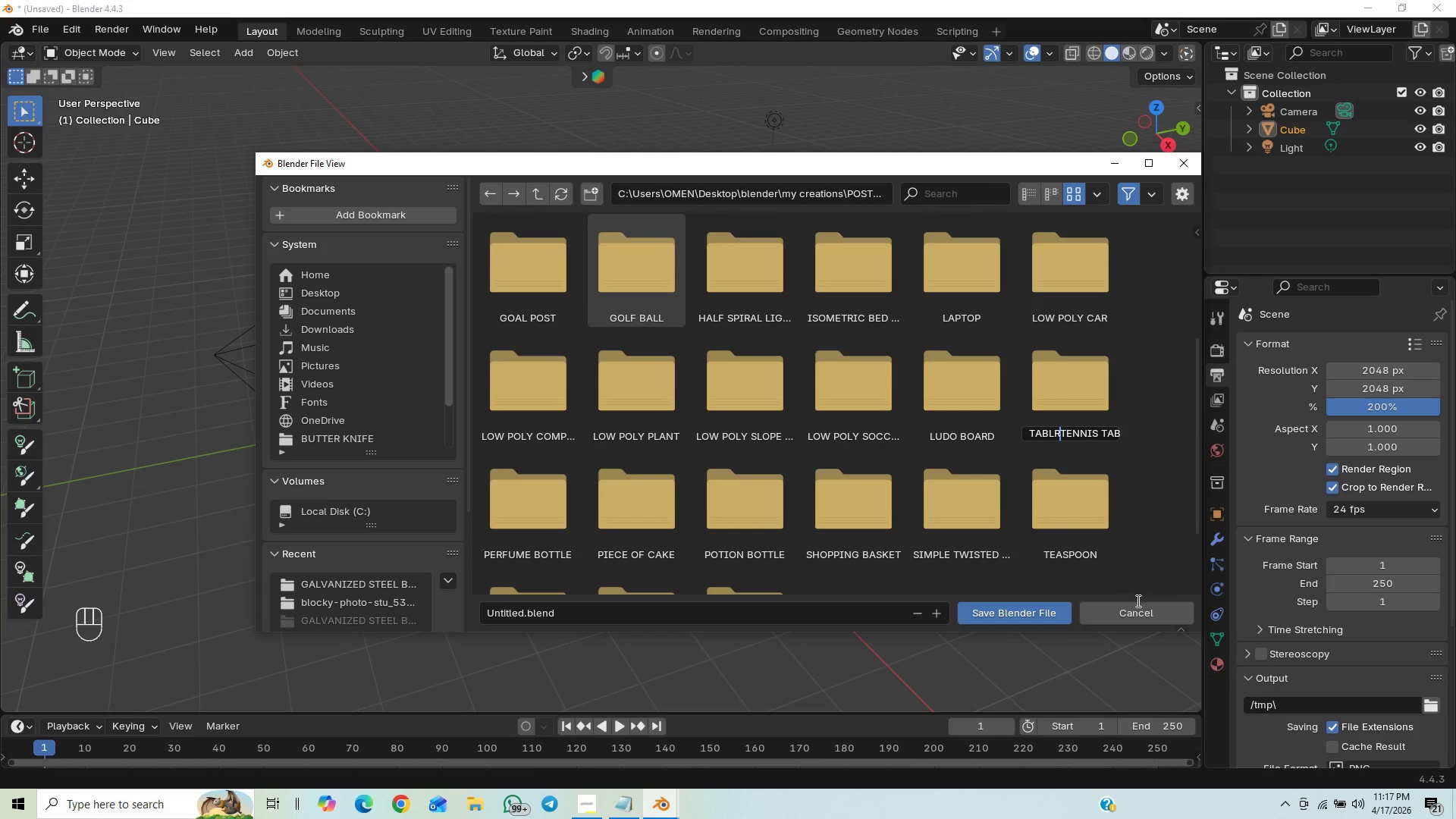 
key(Backspace)
 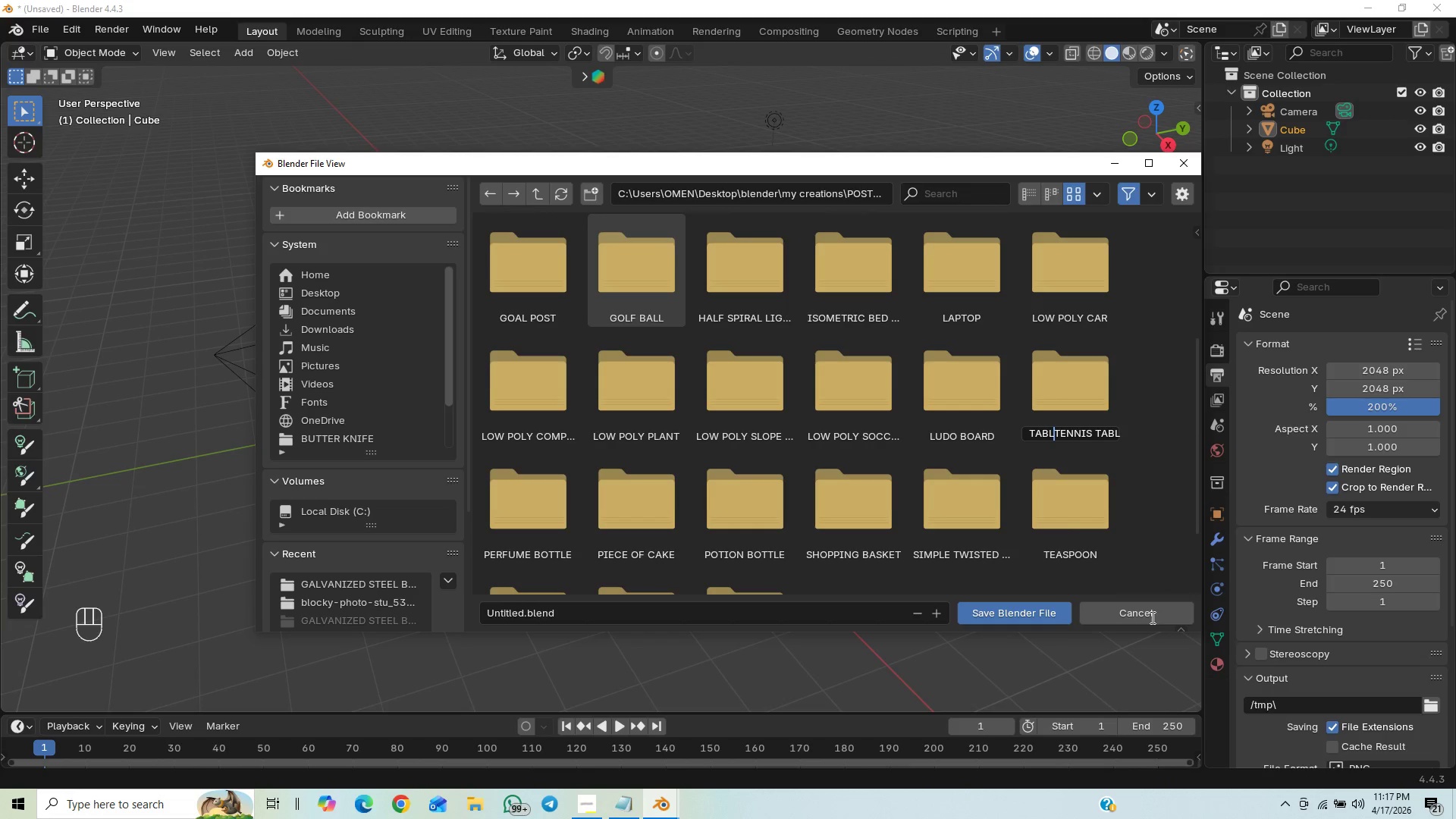 
key(E)
 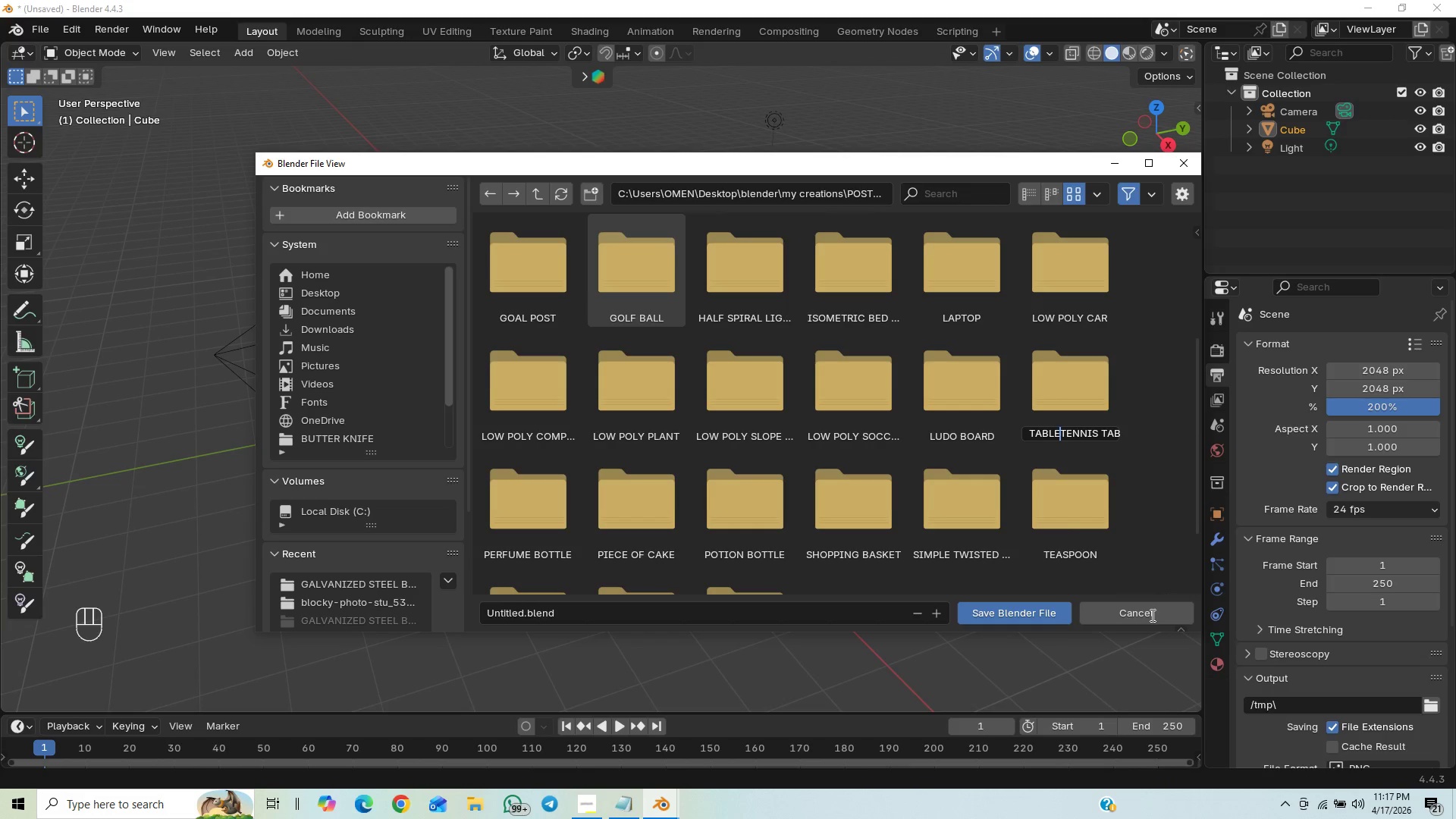 
key(Space)
 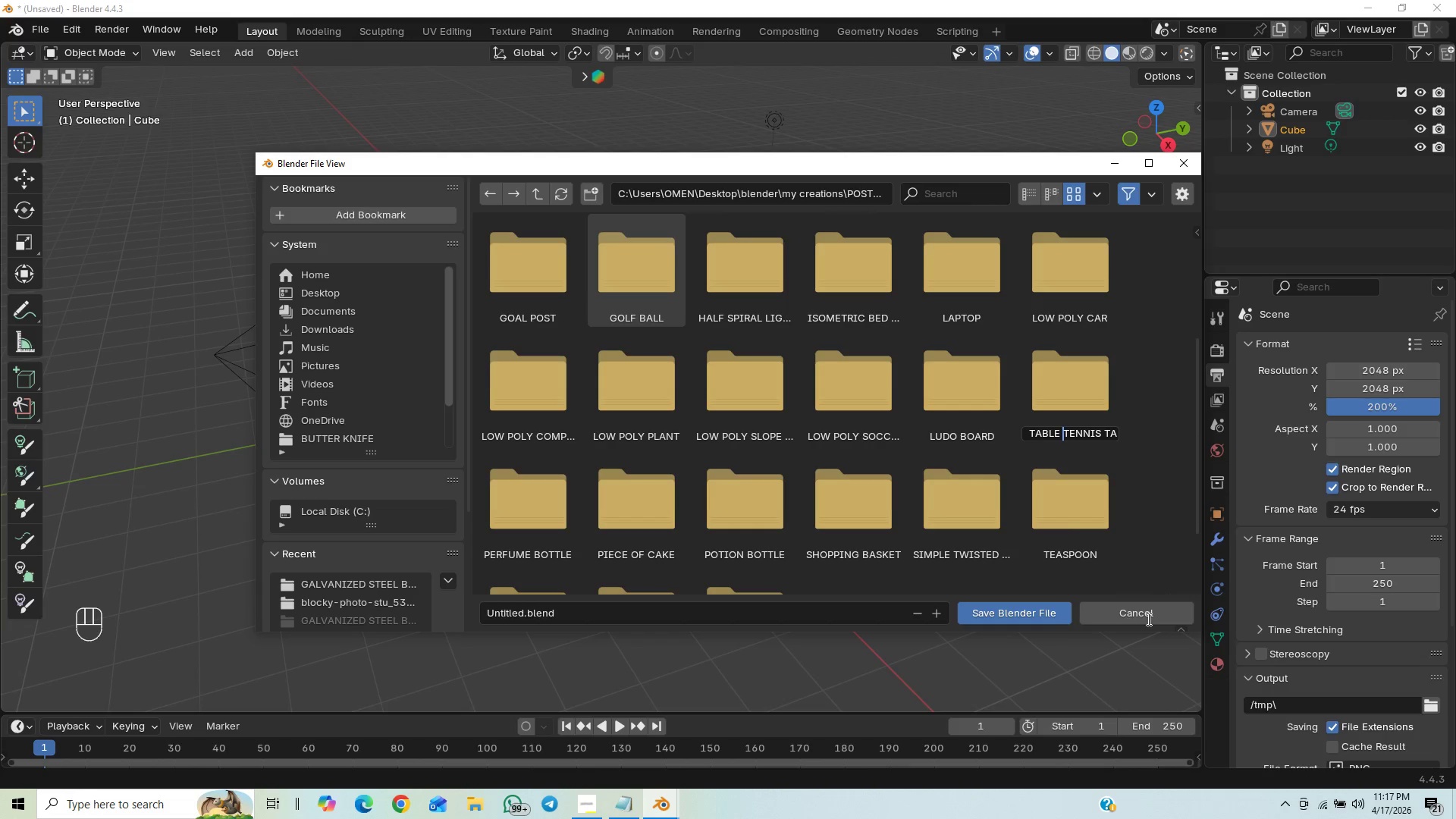 
key(Enter)
 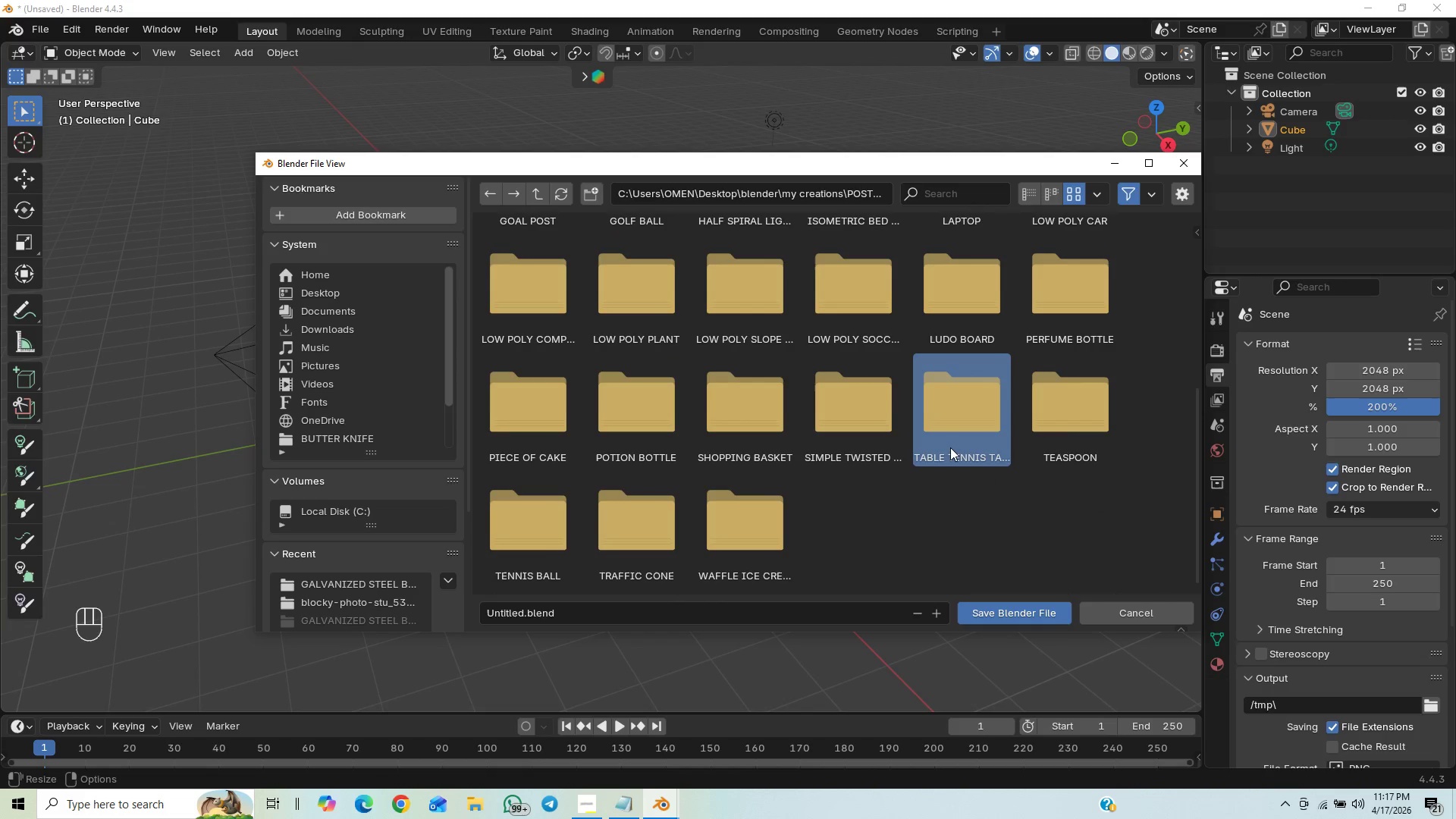 
double_click([952, 445])
 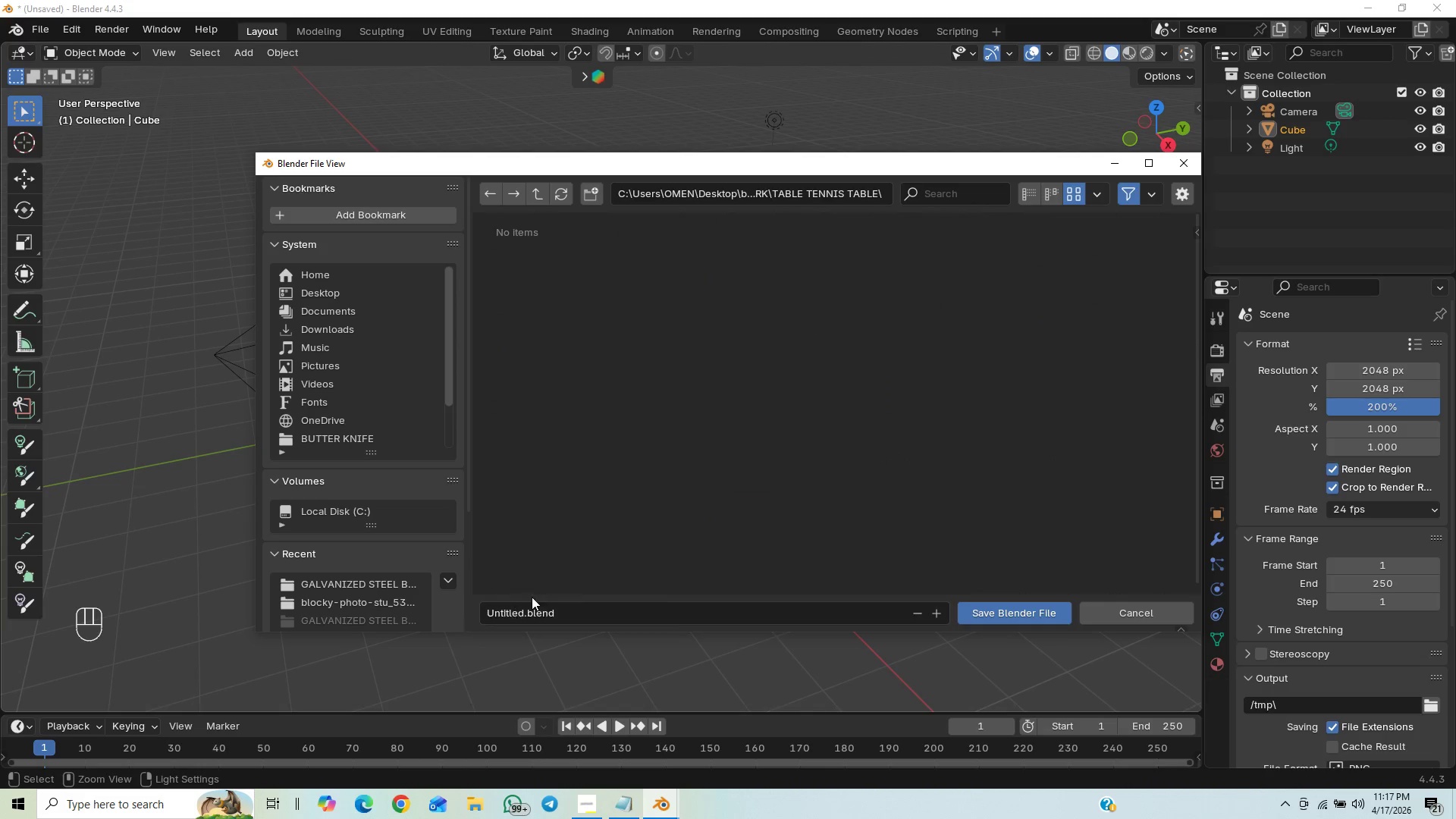 
left_click([522, 608])
 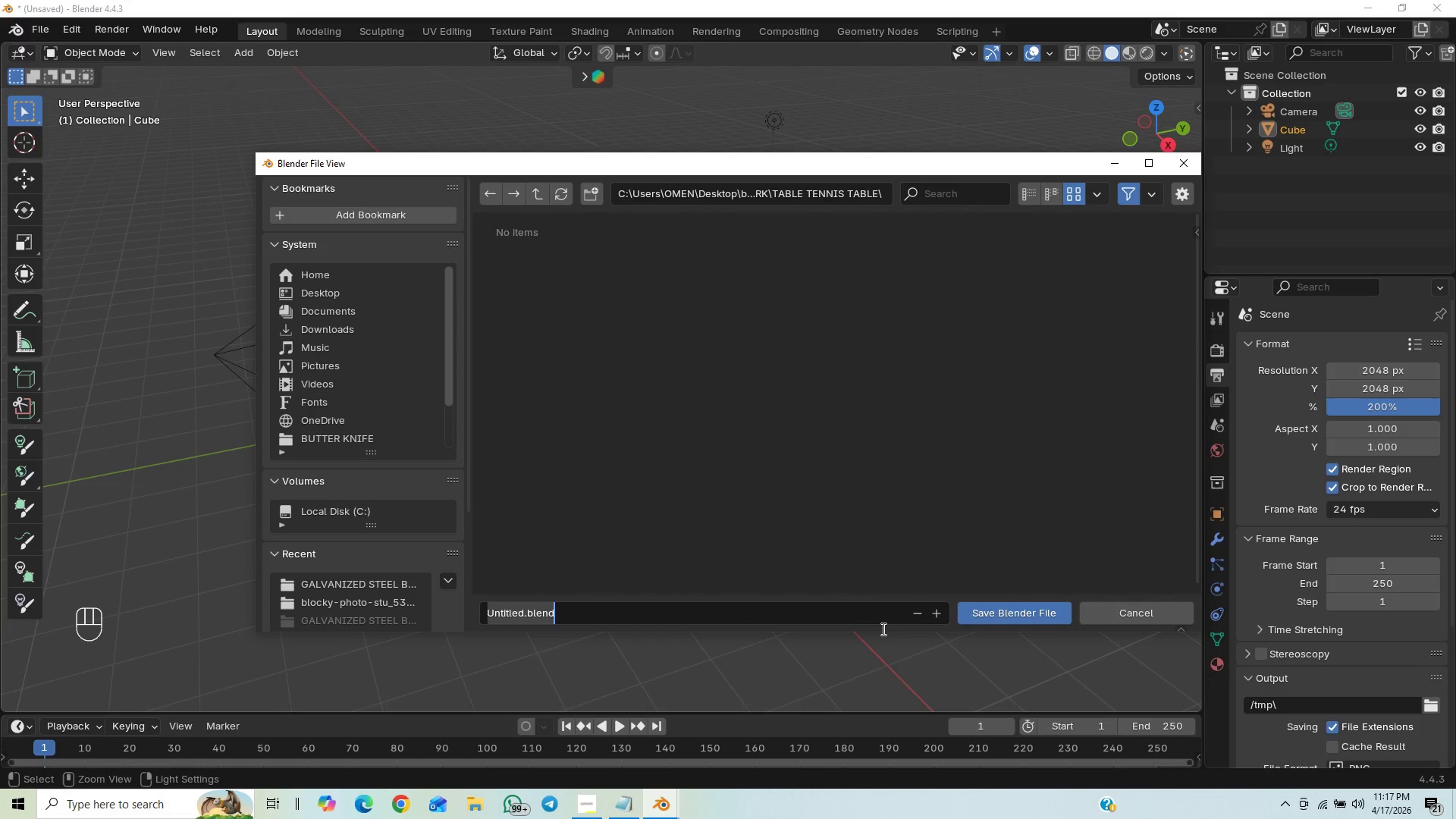 
type(table tennis table)
 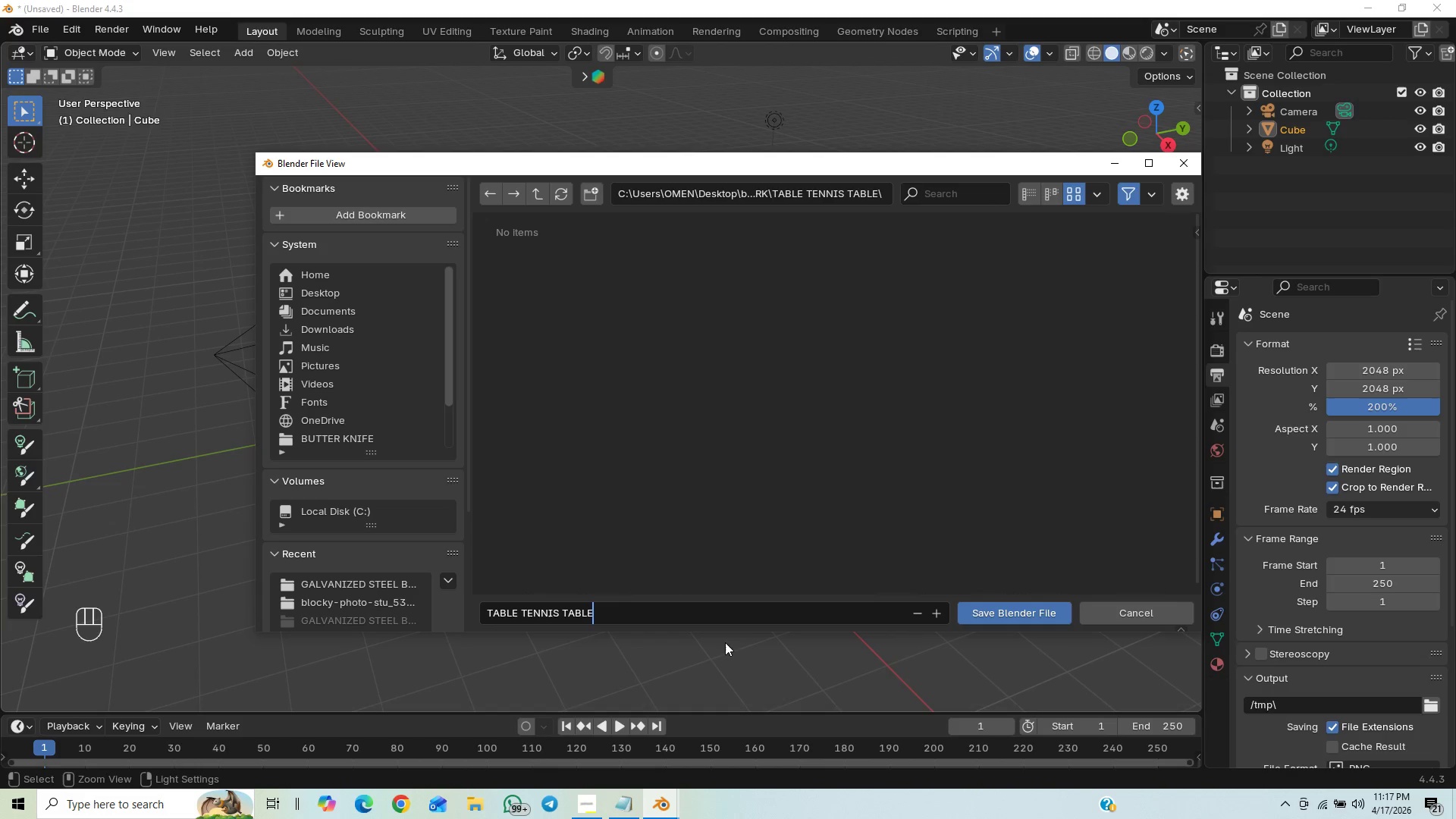 
left_click([913, 475])
 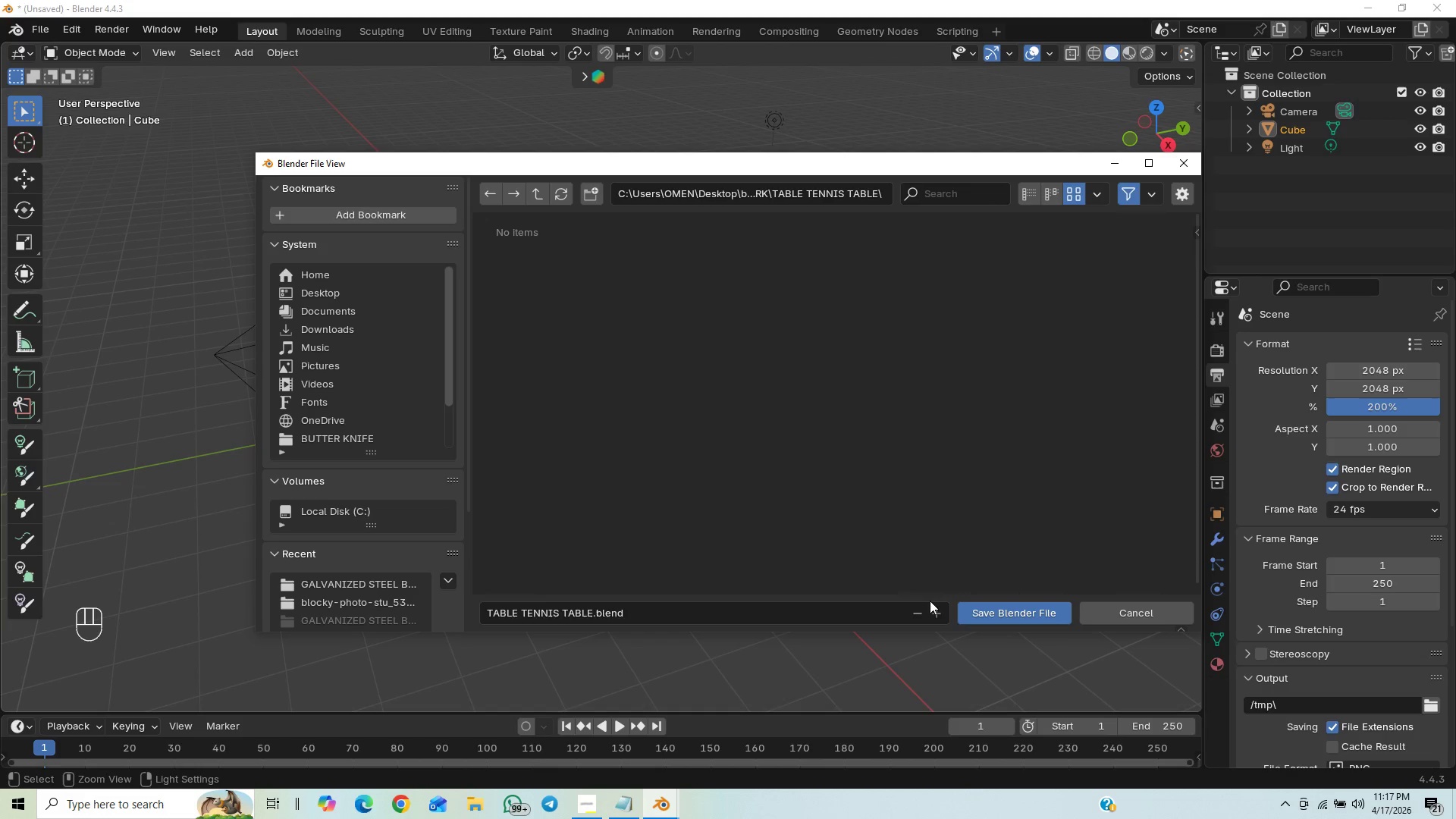 
left_click([974, 604])
 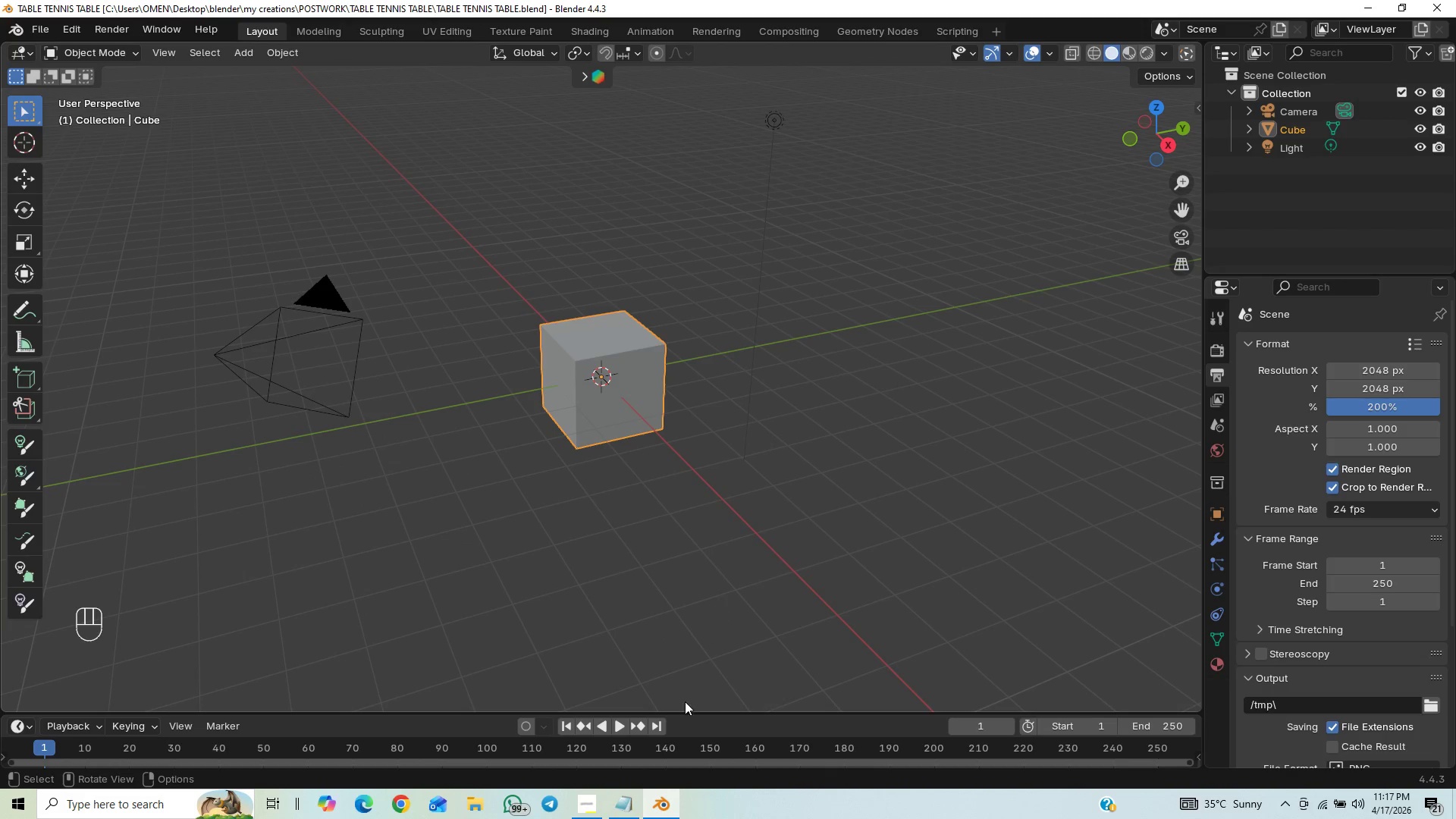 
wait(7.75)
 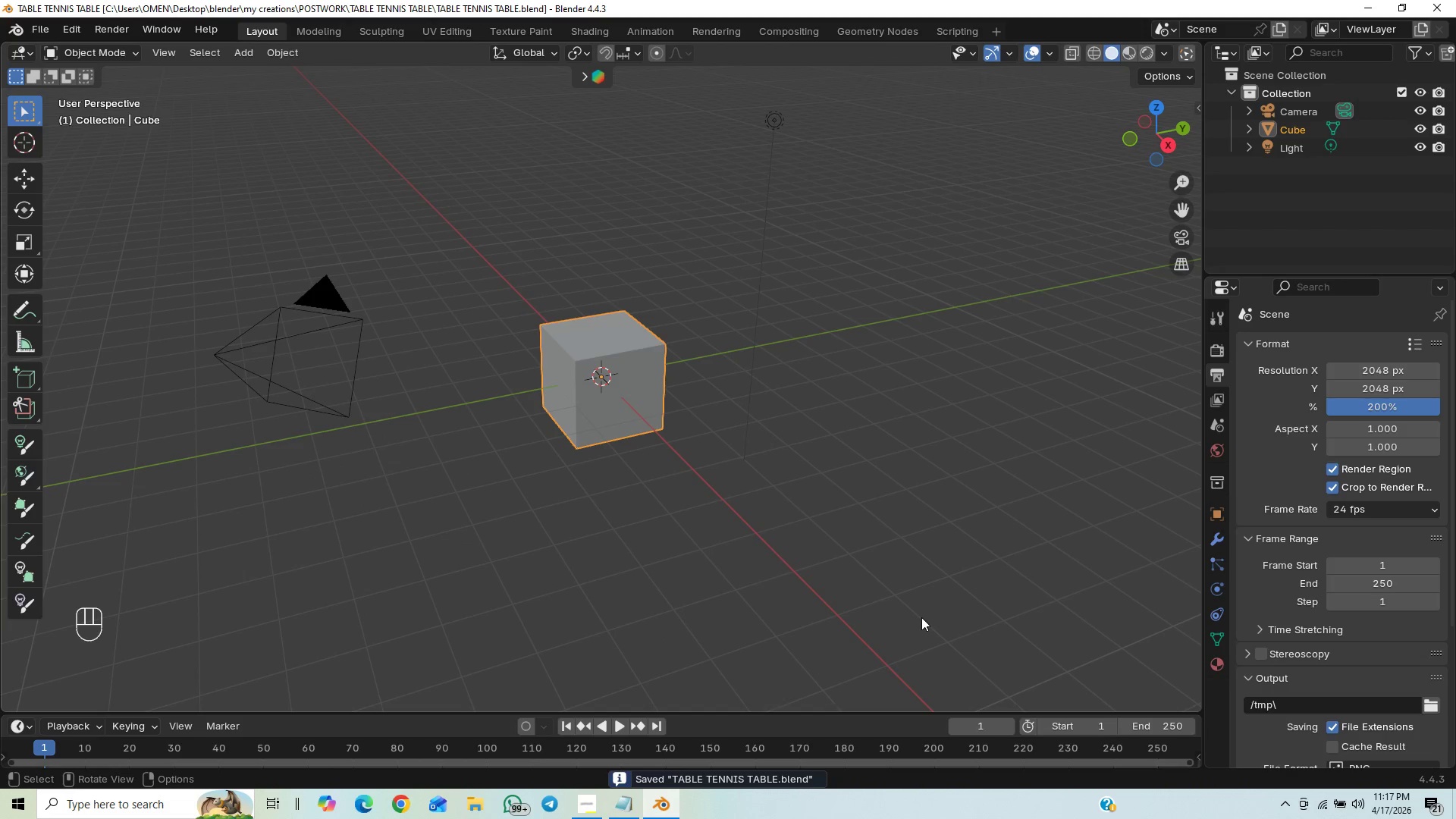 
scroll: coordinate [770, 441], scroll_direction: down, amount: 19.0
 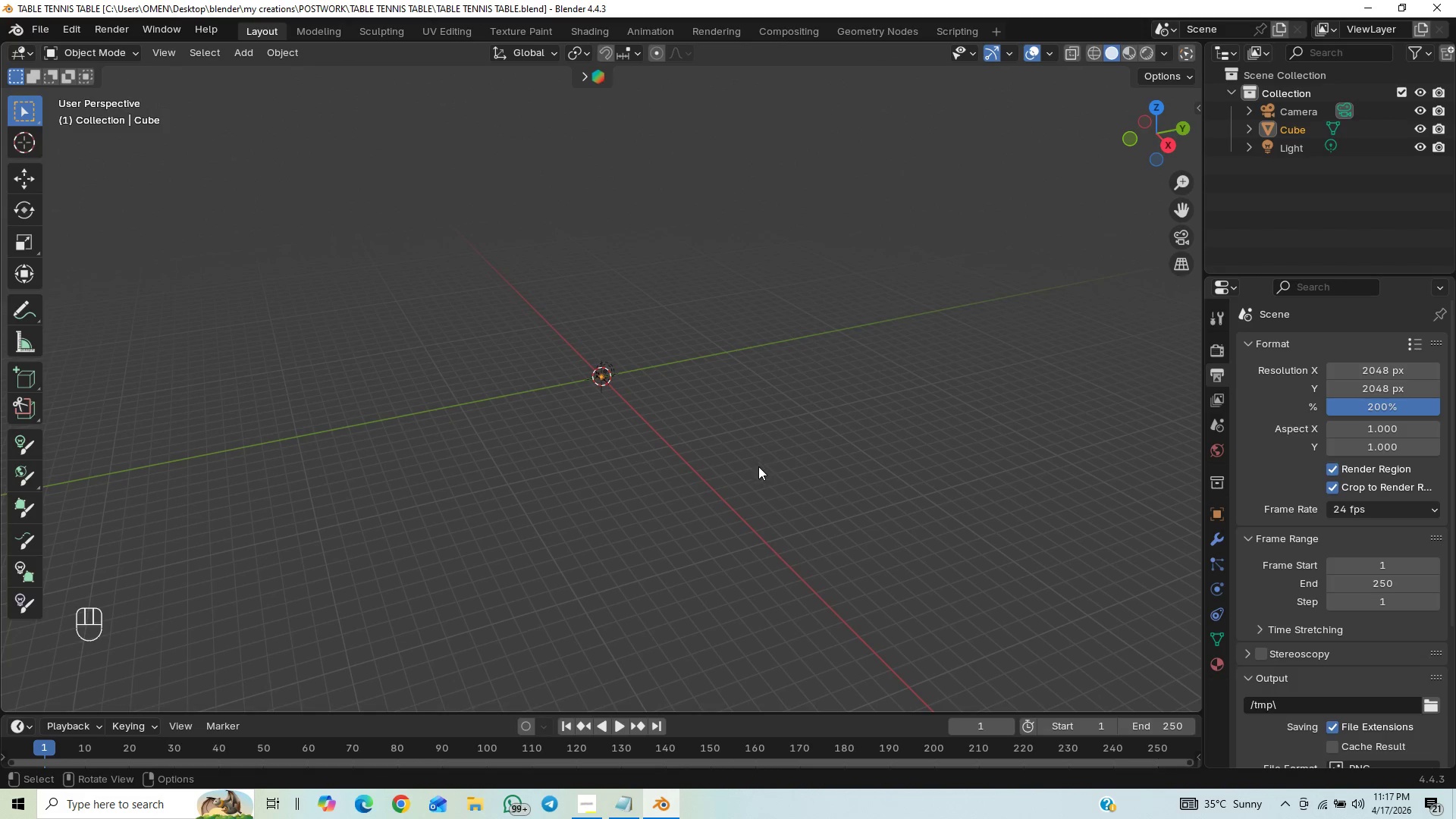 
scroll: coordinate [675, 526], scroll_direction: up, amount: 26.0
 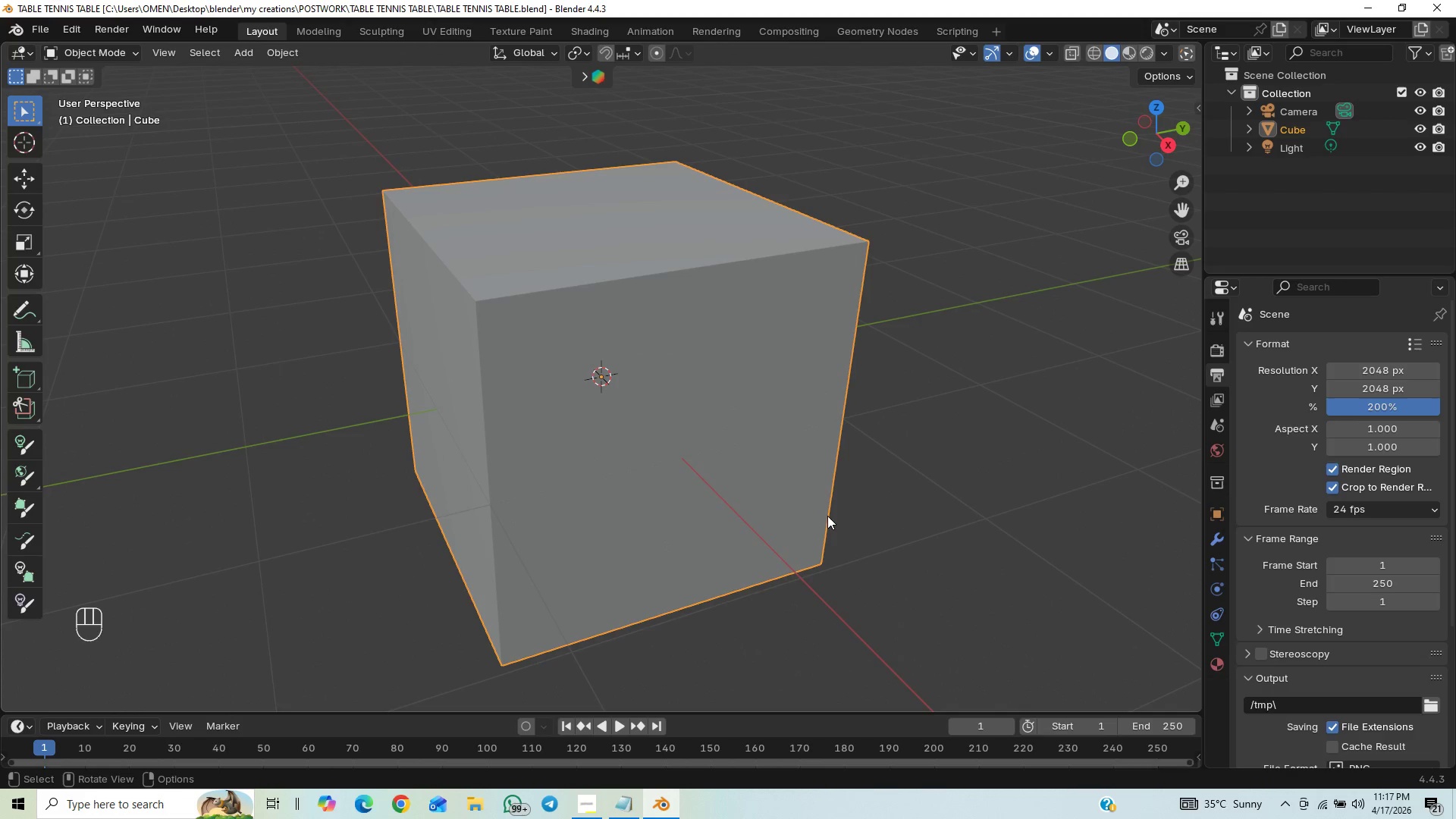 
scroll: coordinate [827, 516], scroll_direction: down, amount: 7.0
 